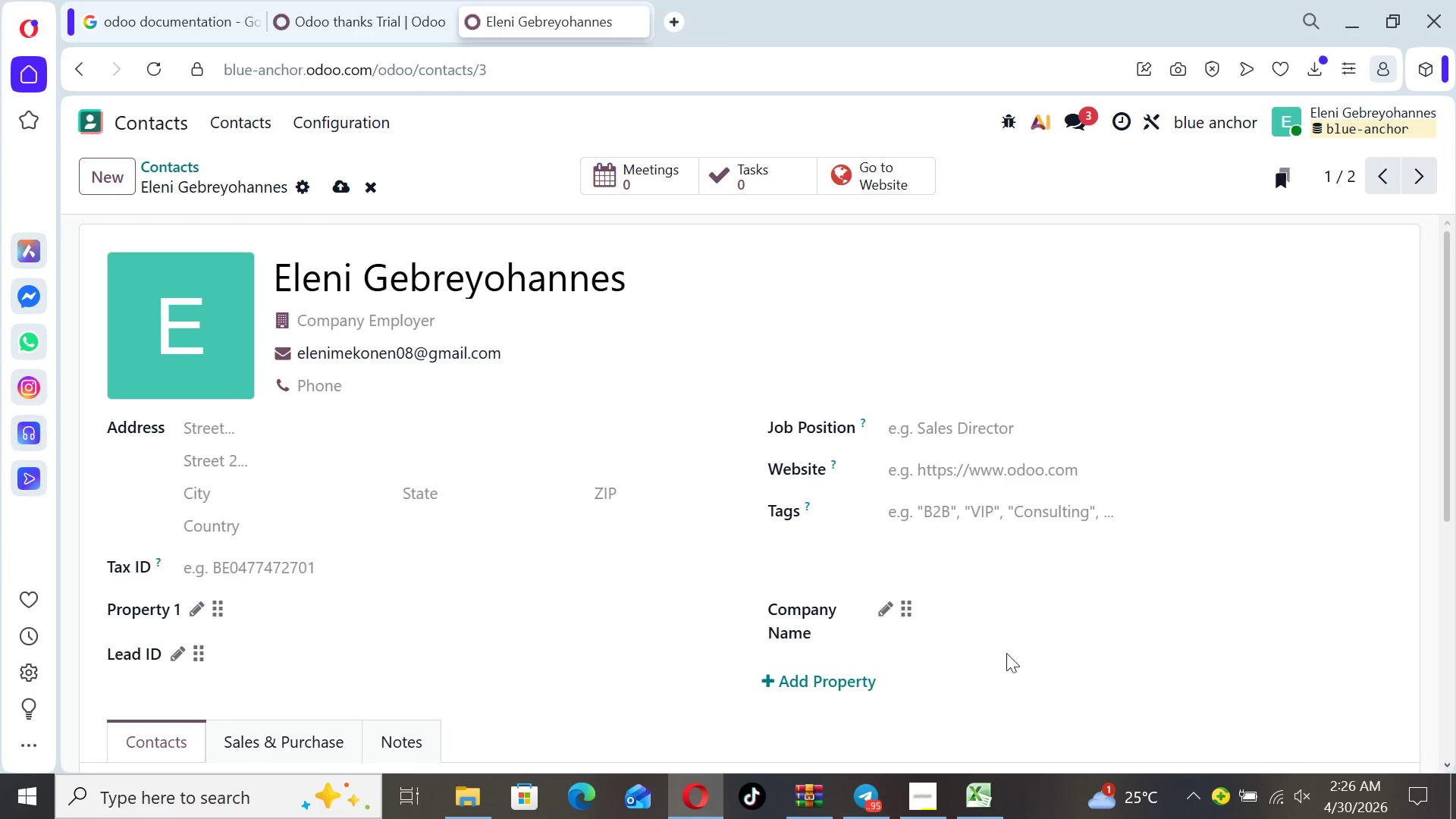 
left_click([335, 185])
 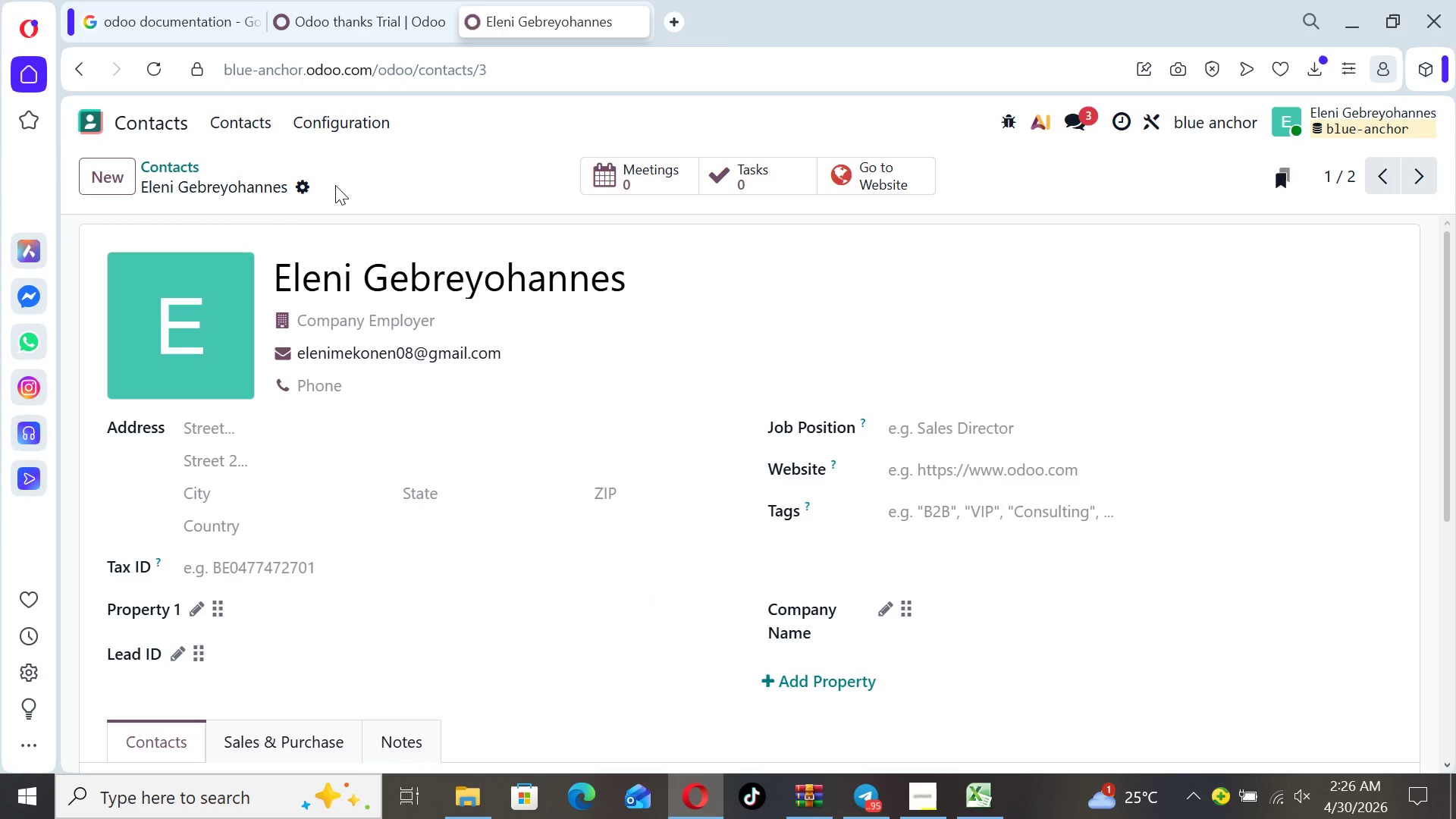 
wait(11.14)
 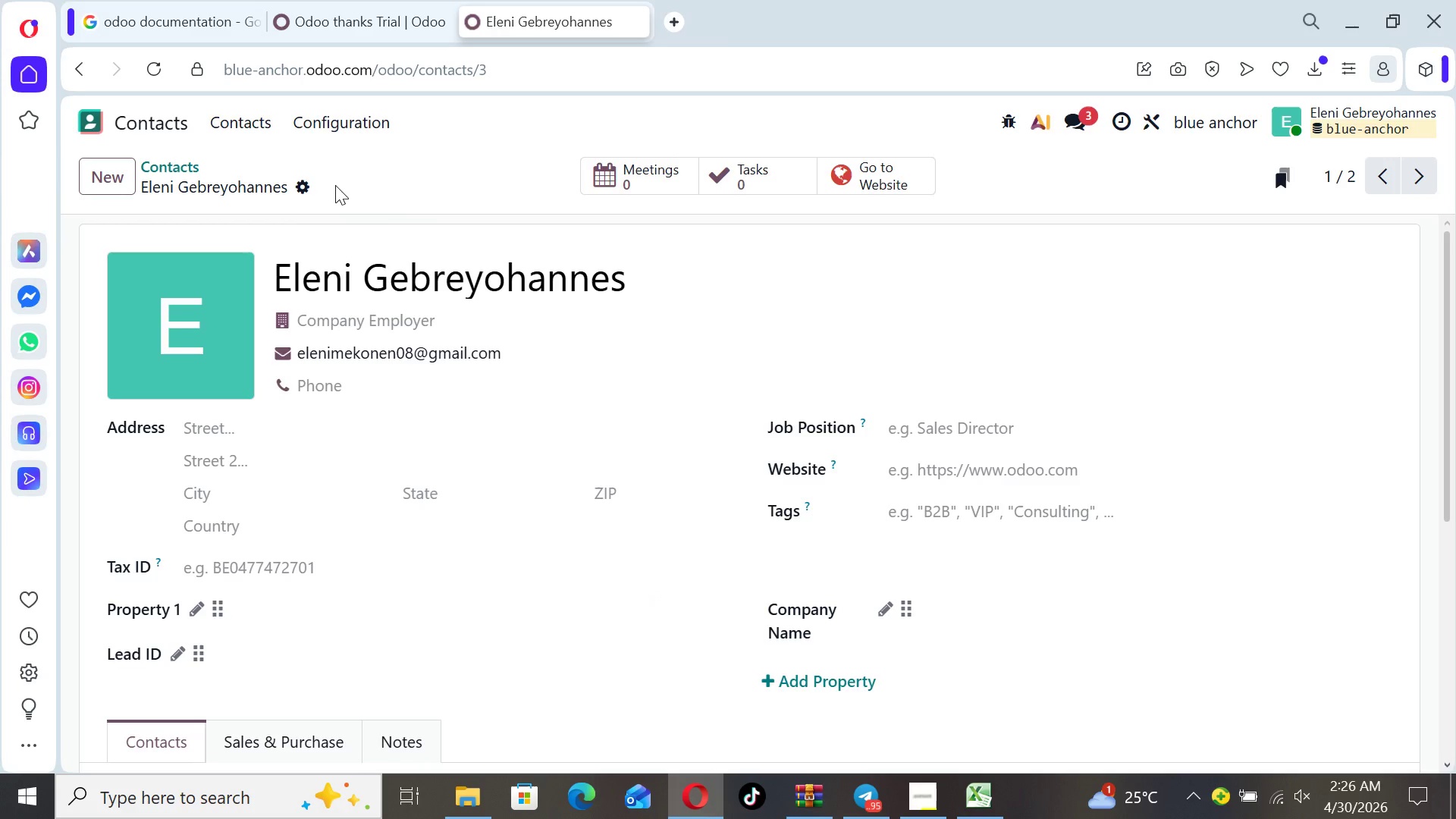 
left_click([888, 609])
 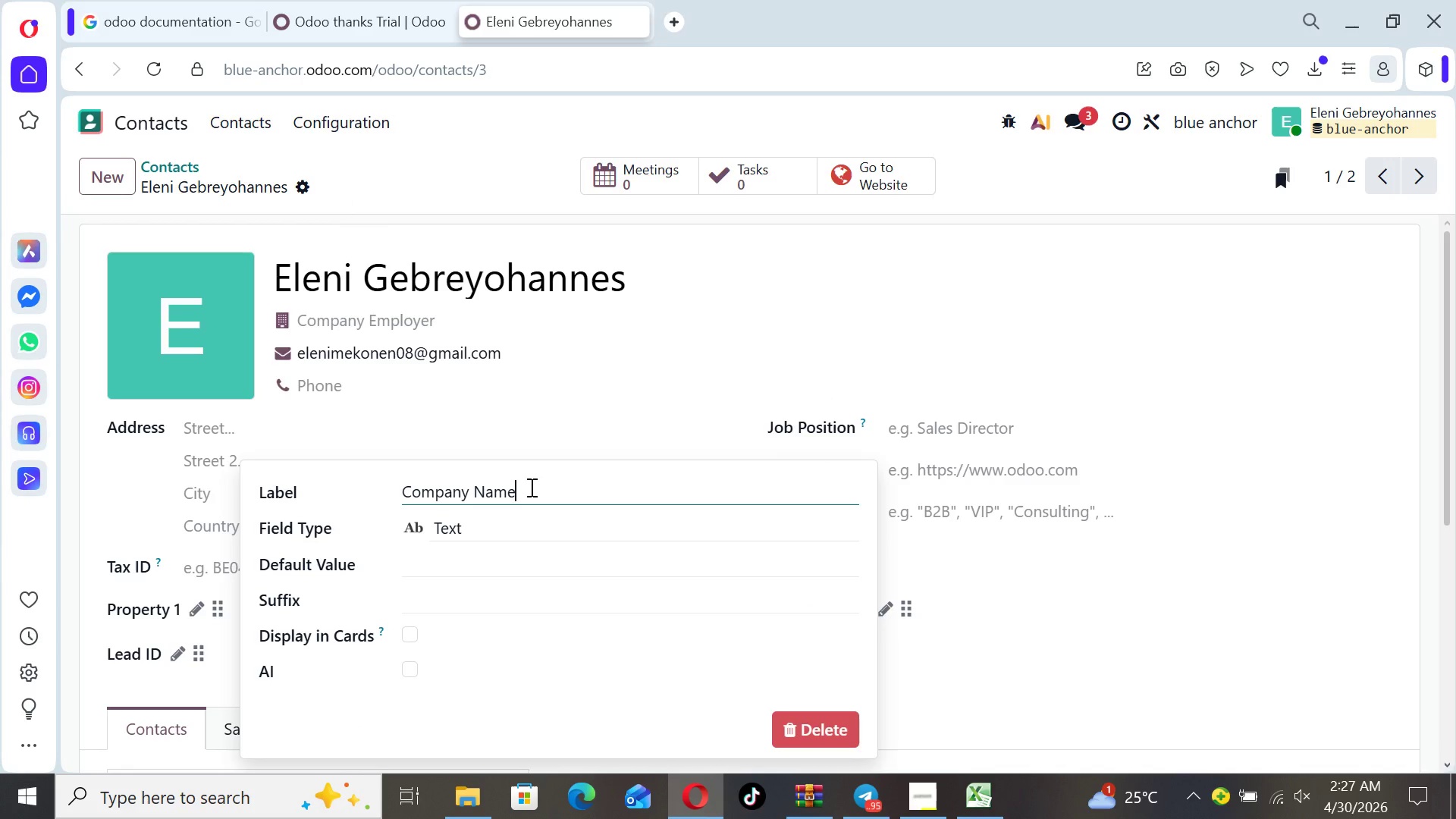 
key(Backspace)
 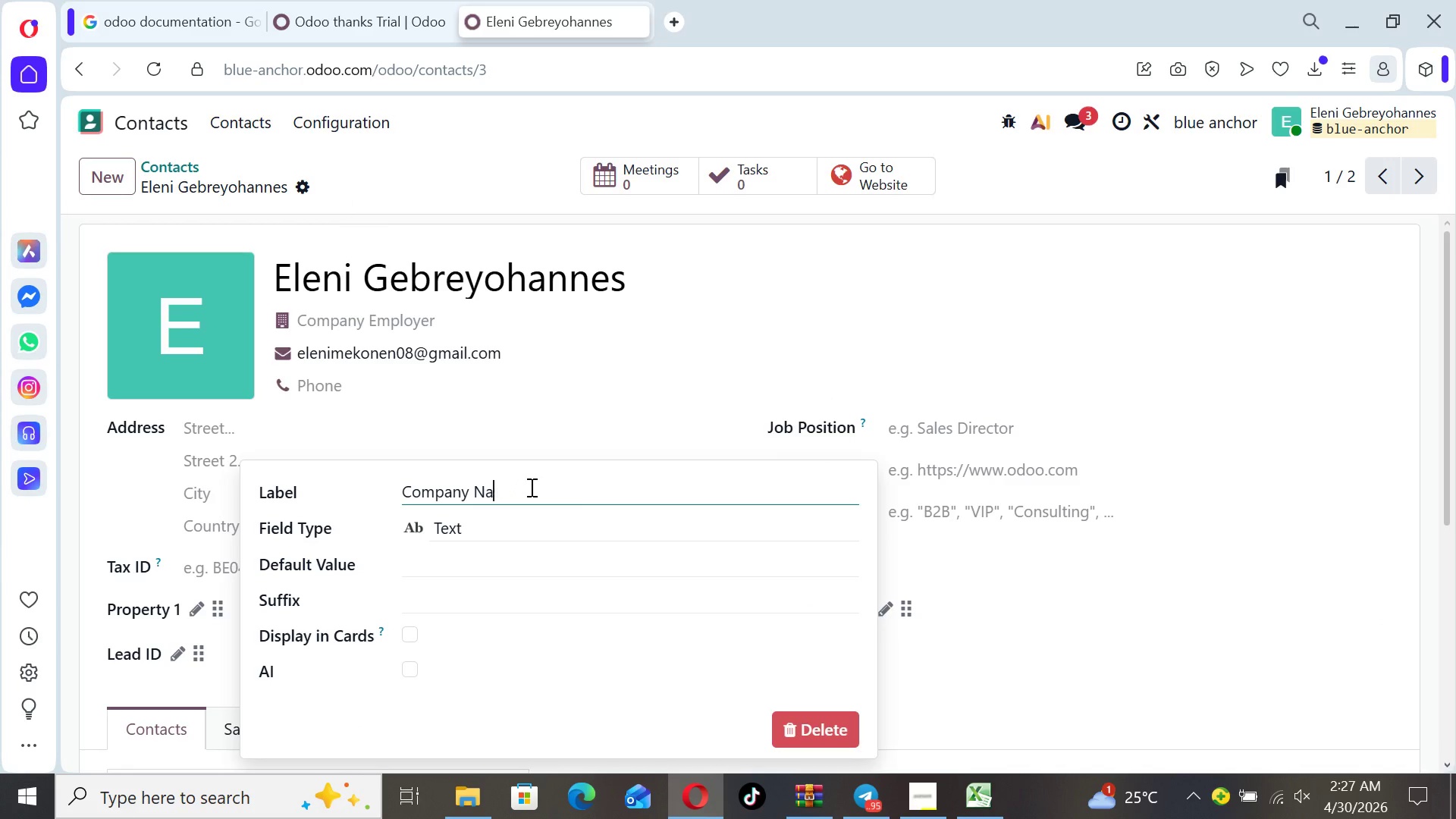 
key(Backspace)
 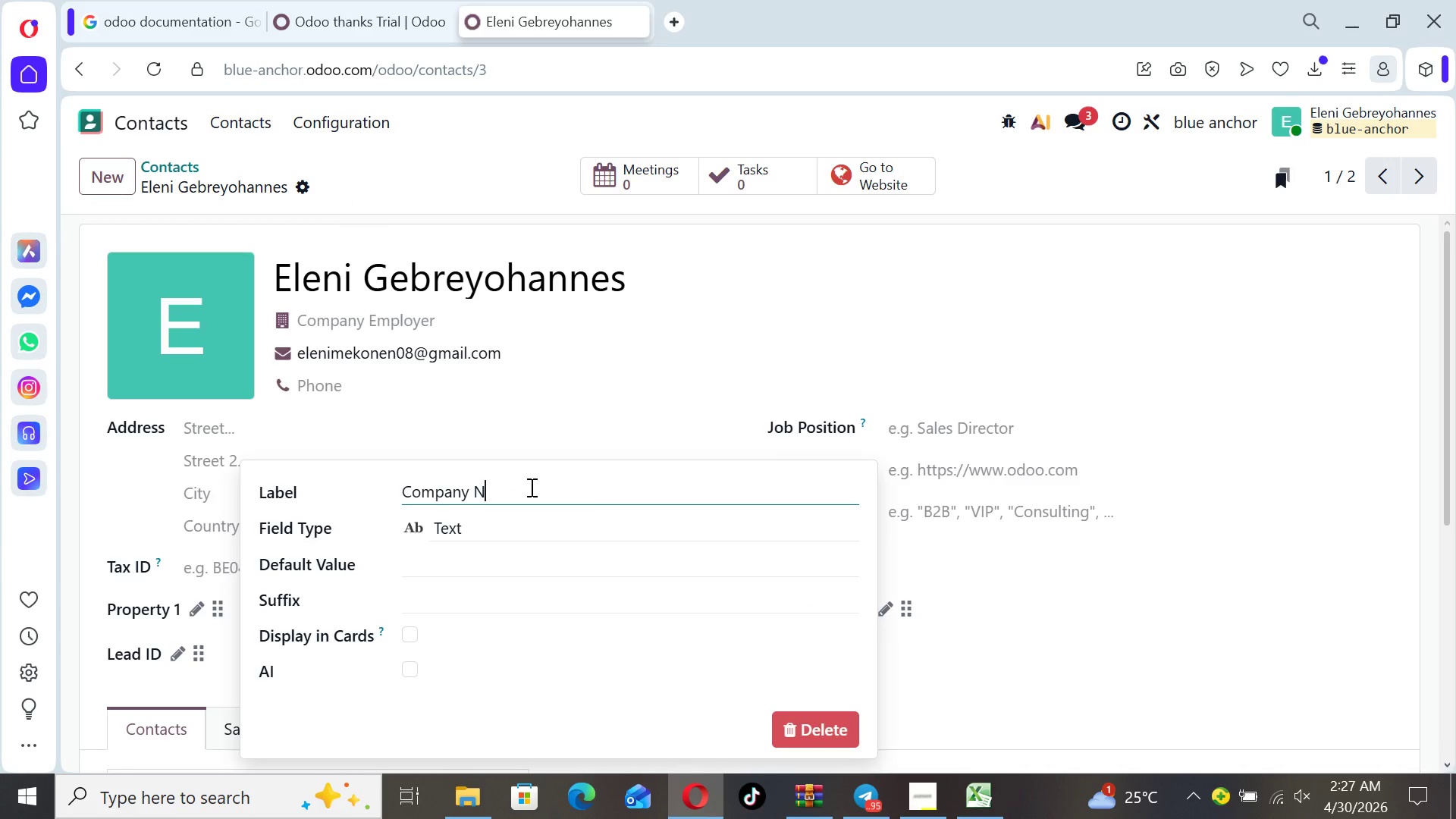 
key(Backspace)
 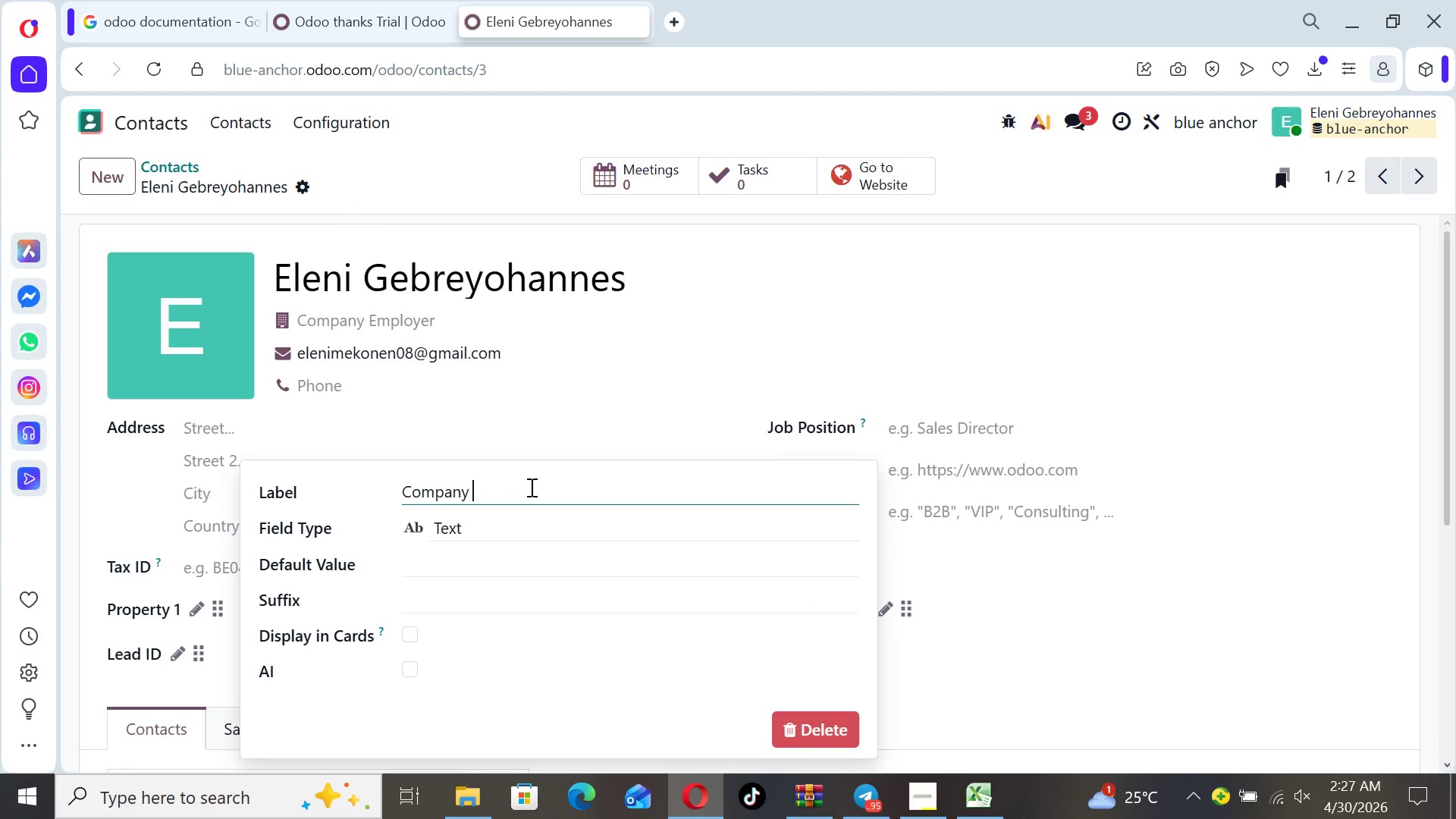 
key(Backspace)
 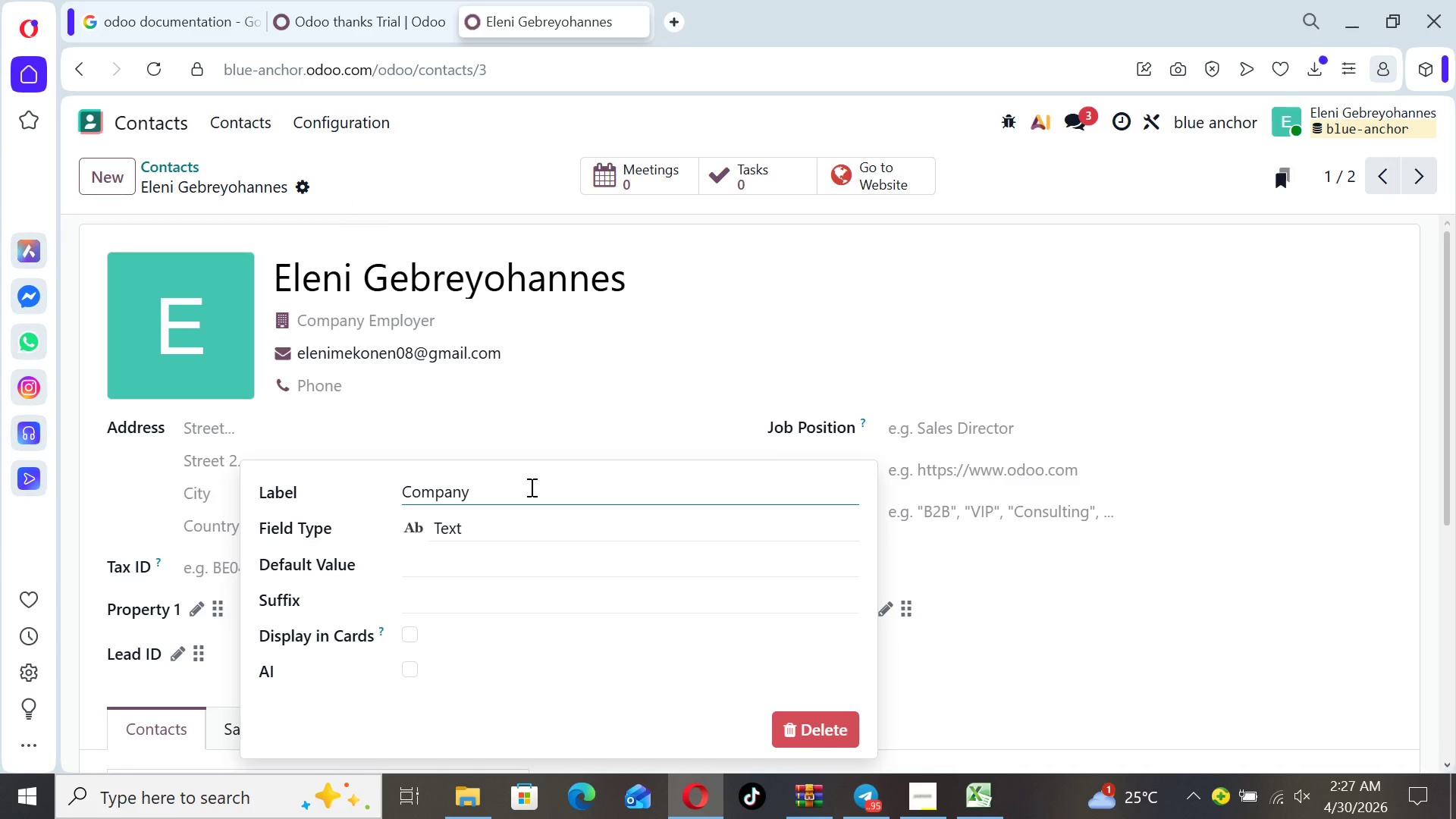 
key(Backspace)
 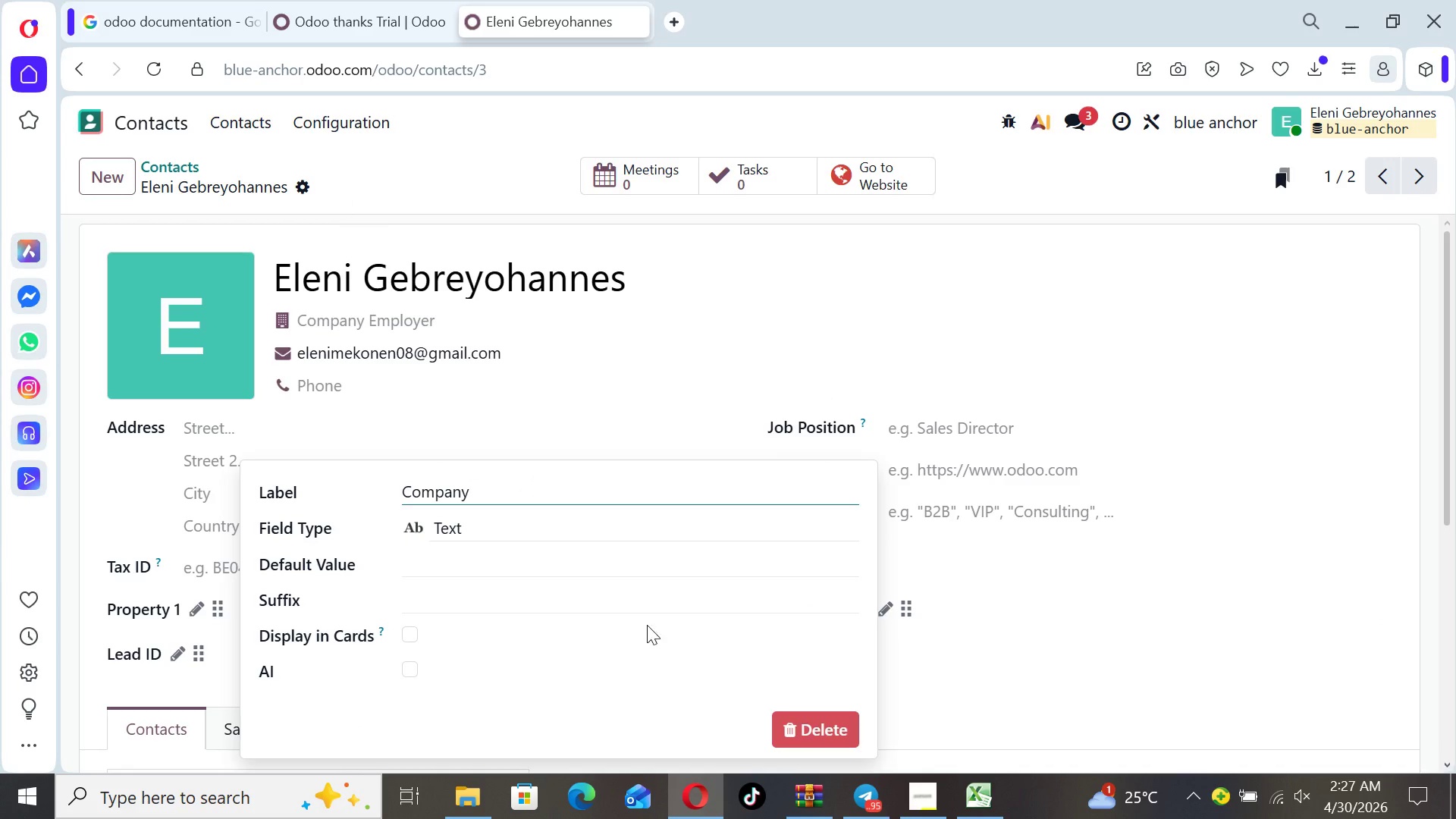 
left_click([664, 637])
 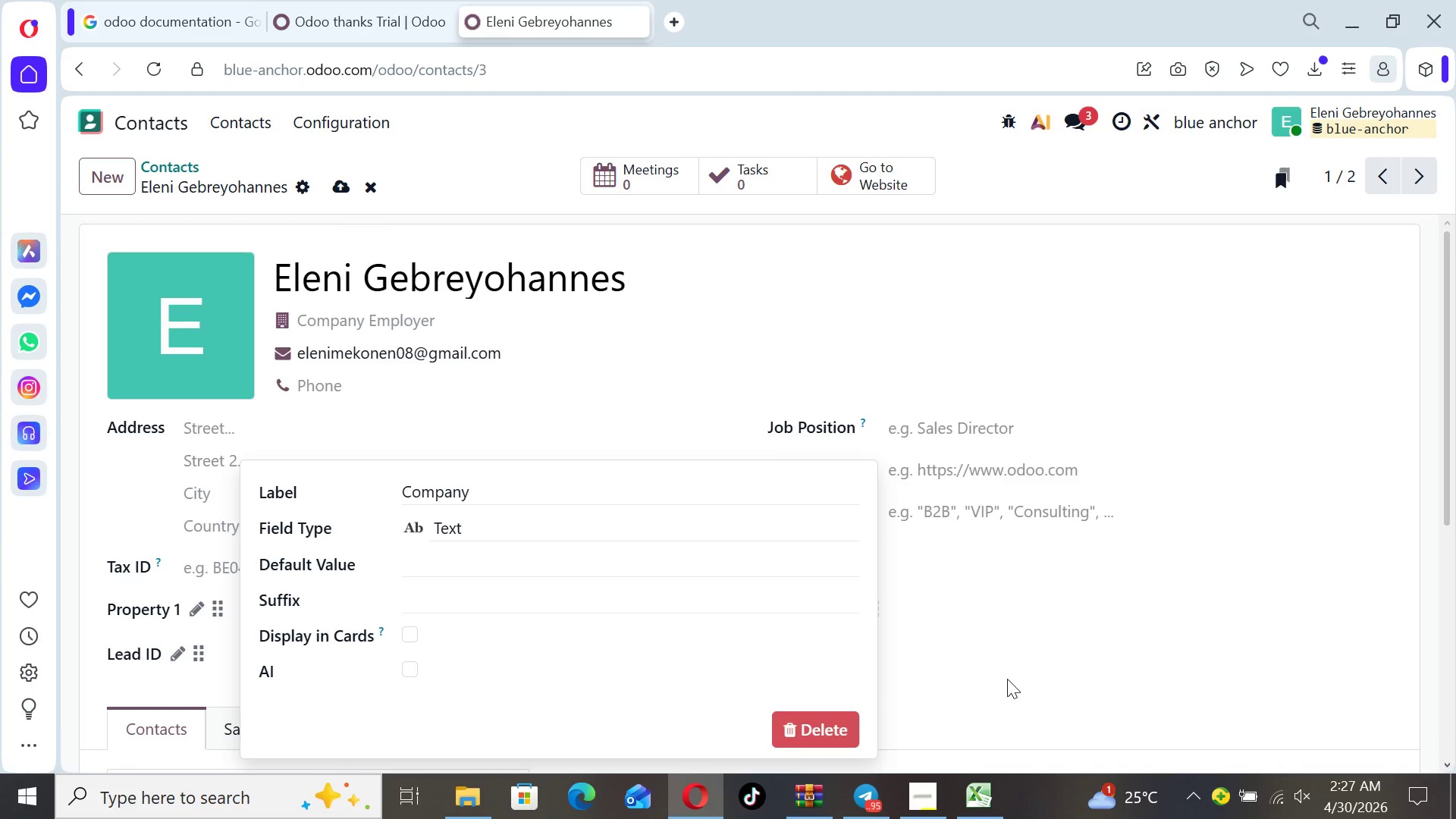 
left_click([1007, 679])
 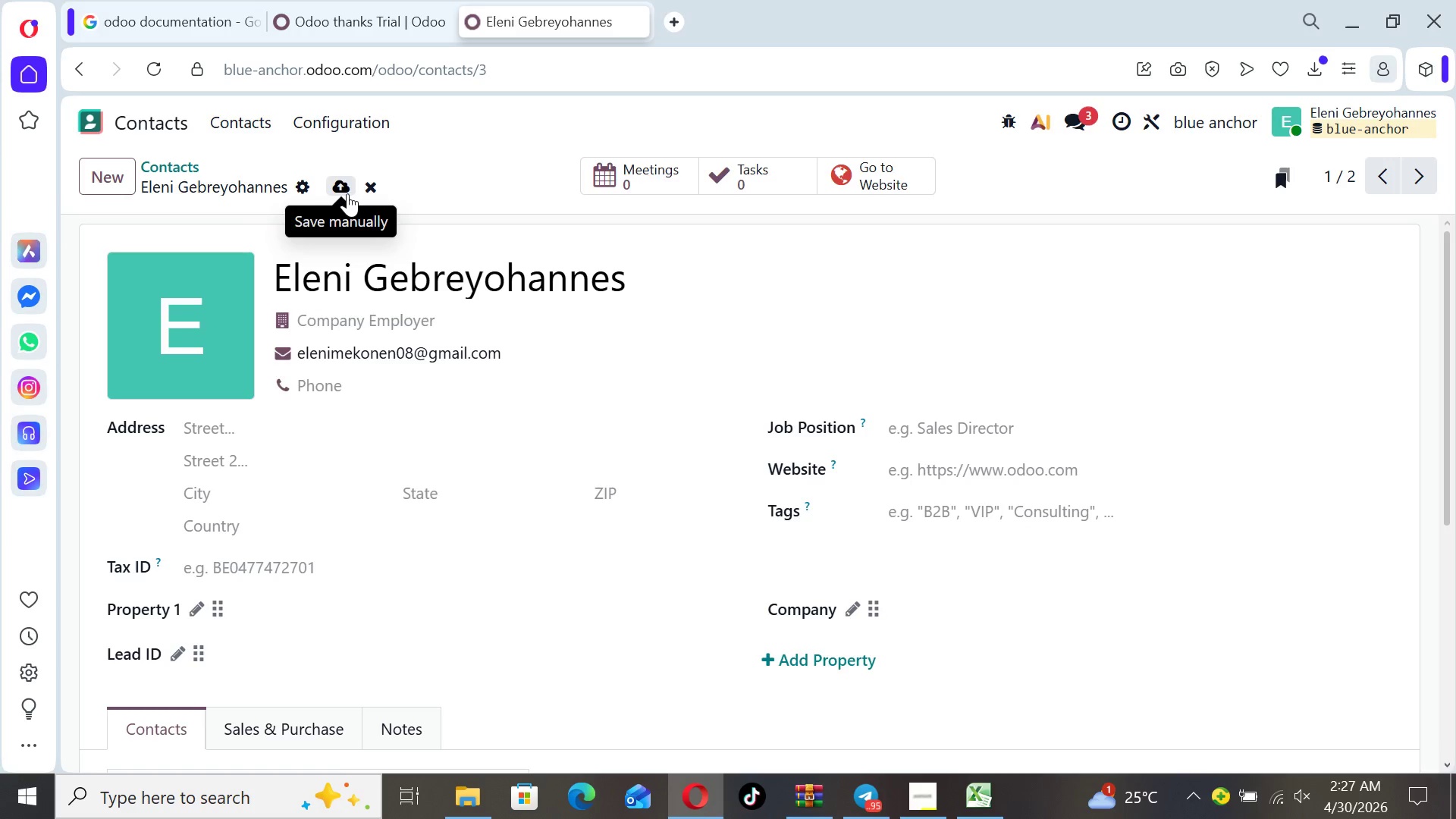 
left_click([343, 191])
 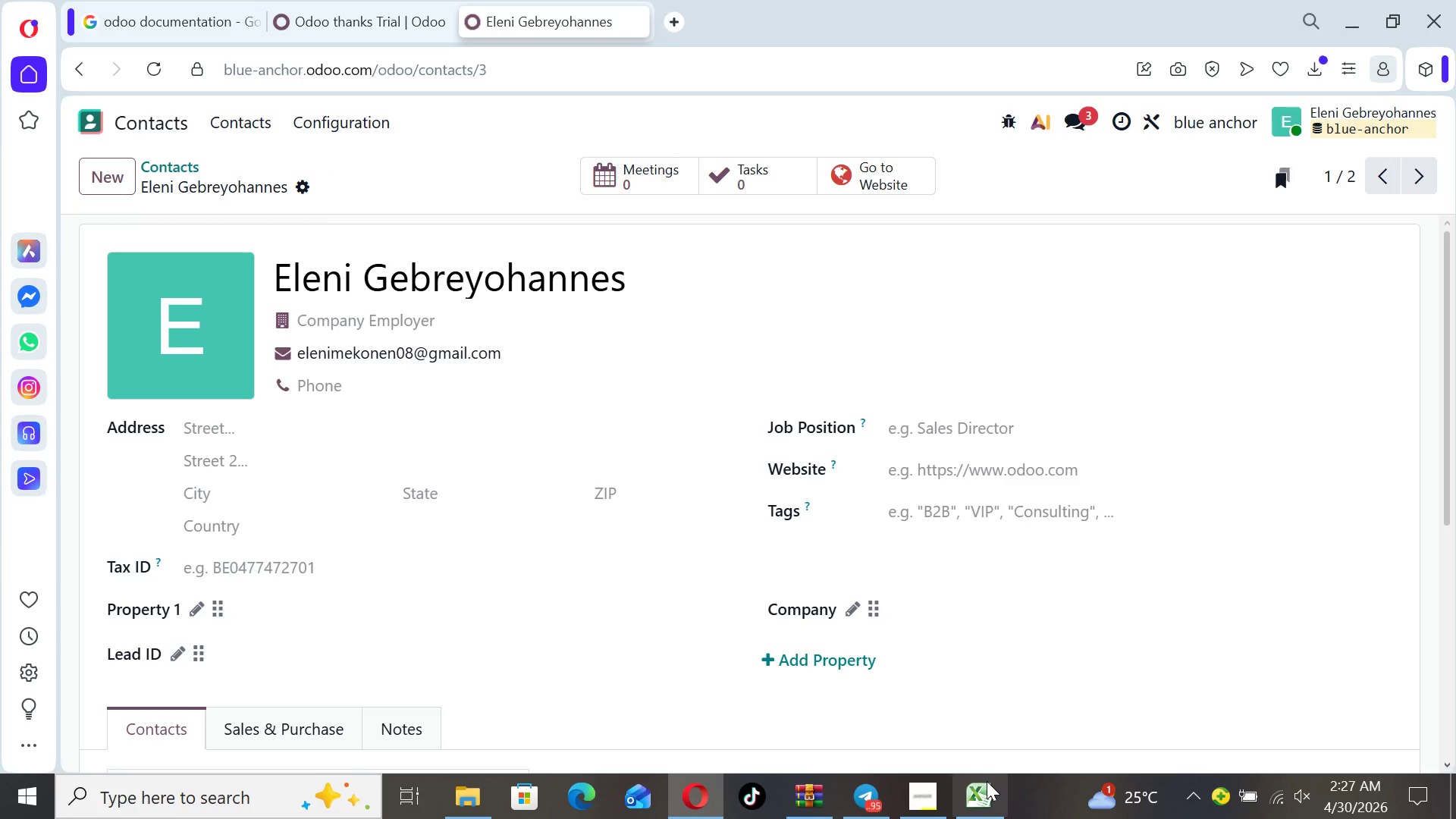 
left_click([968, 787])
 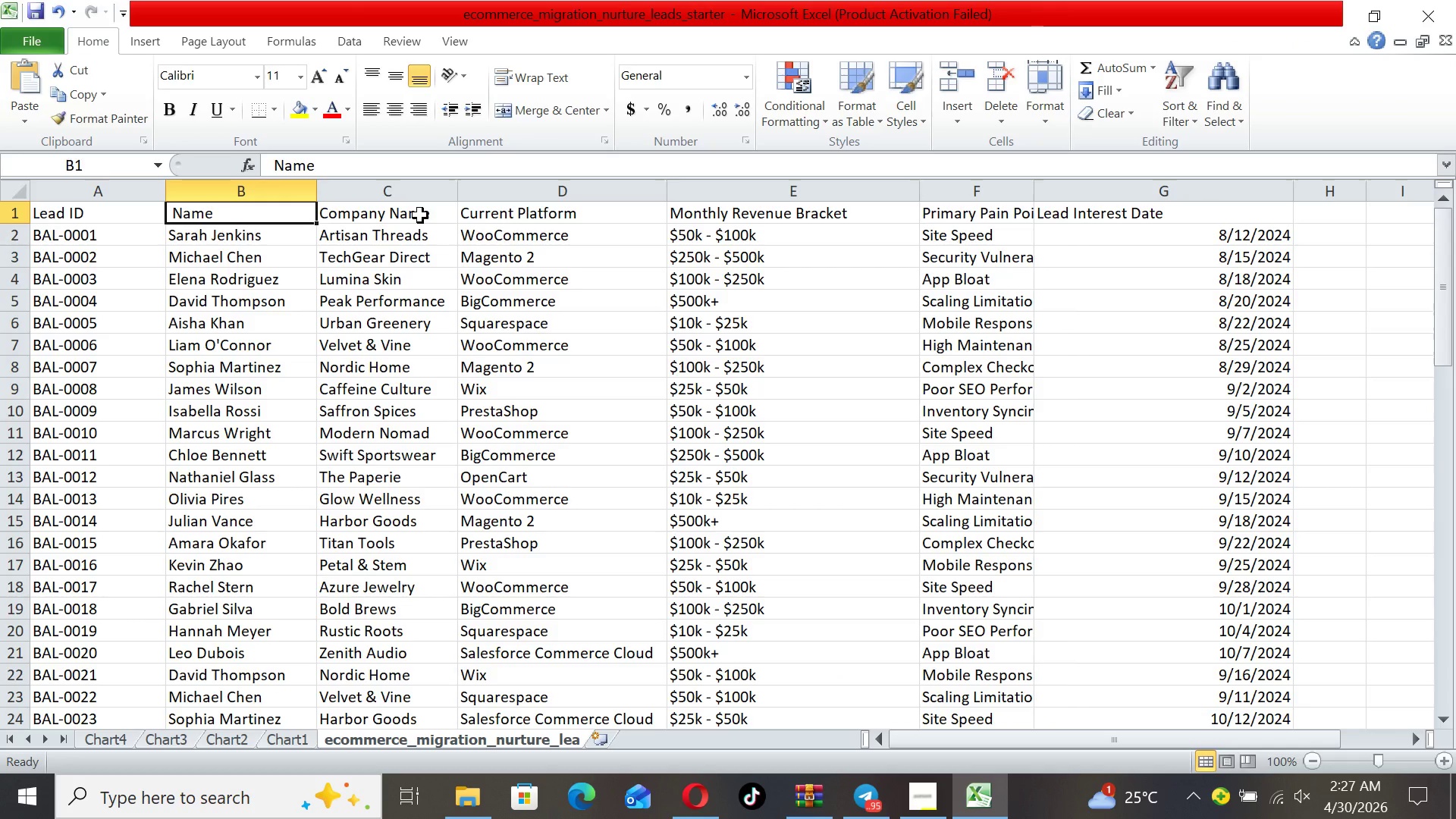 
left_click([422, 215])
 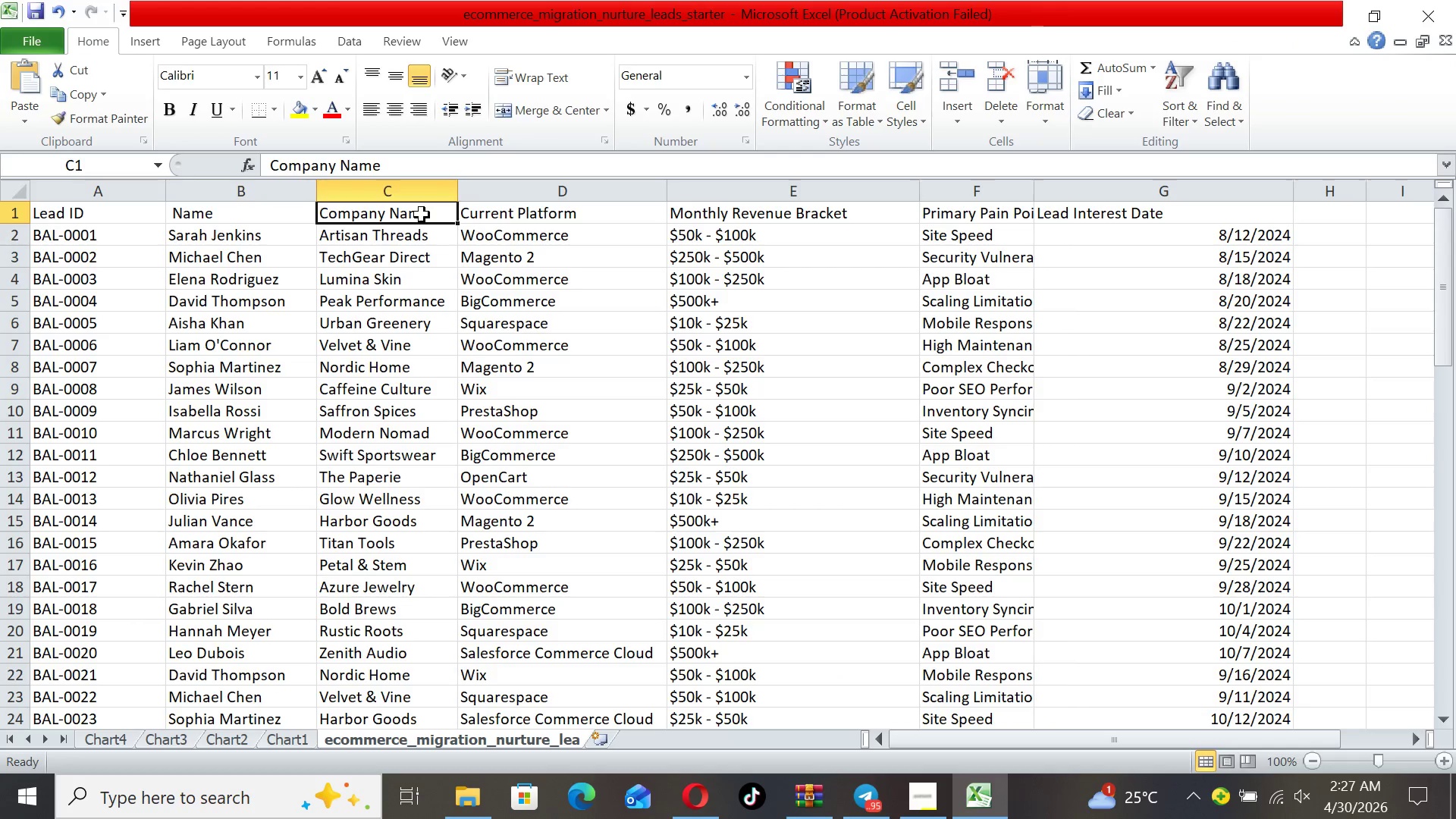 
double_click([422, 215])
 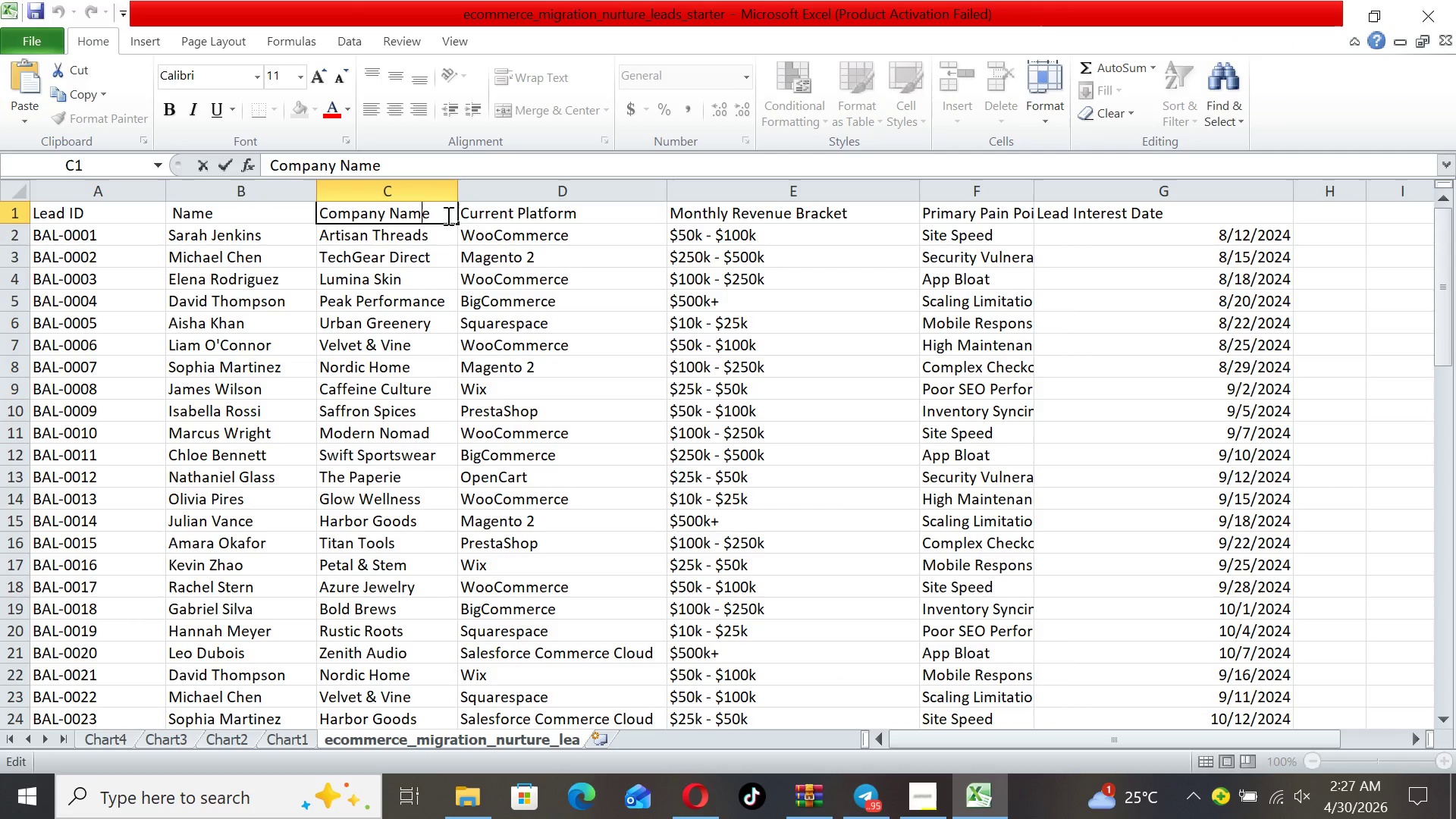 
left_click([438, 211])
 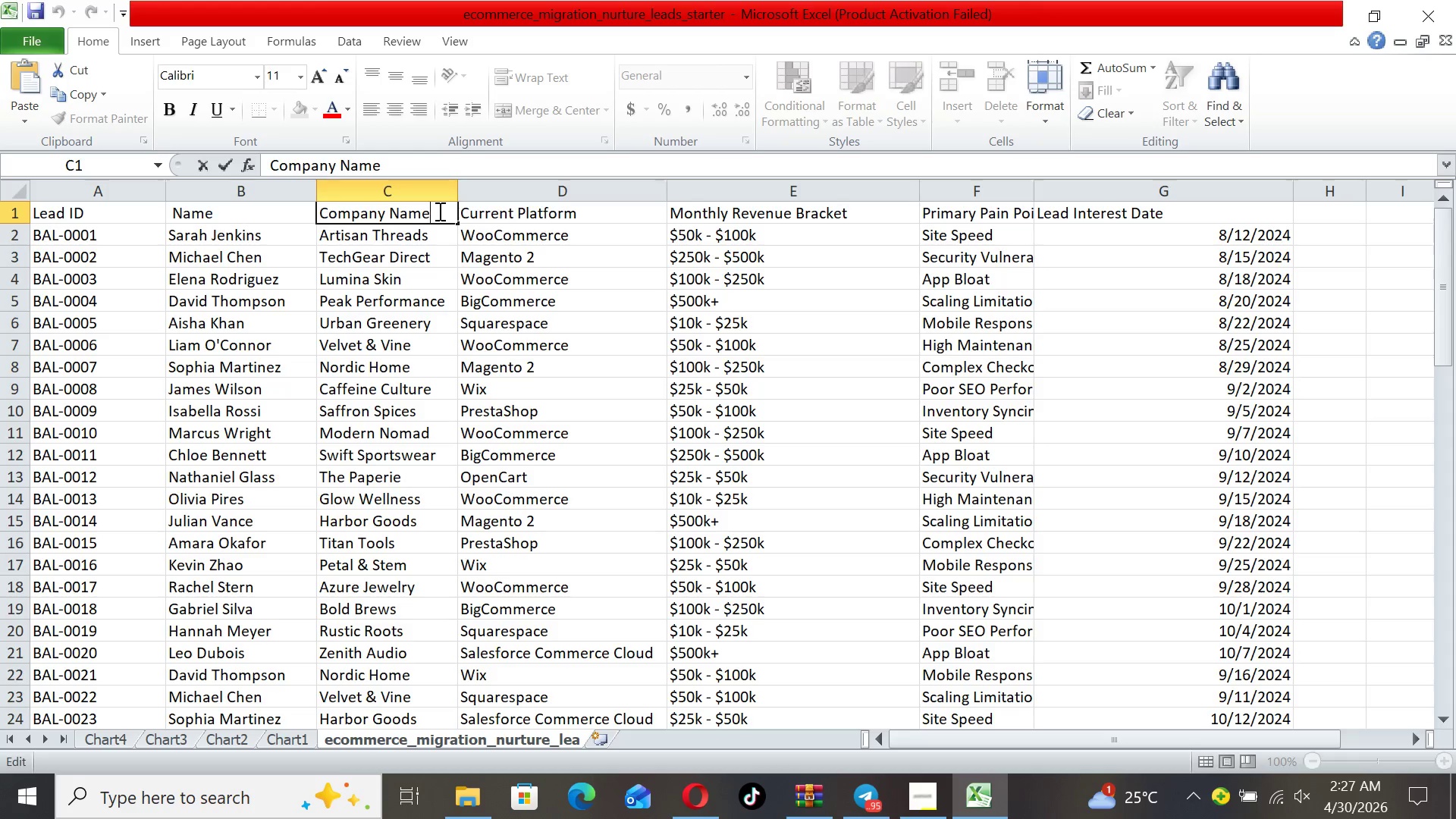 
key(Backspace)
 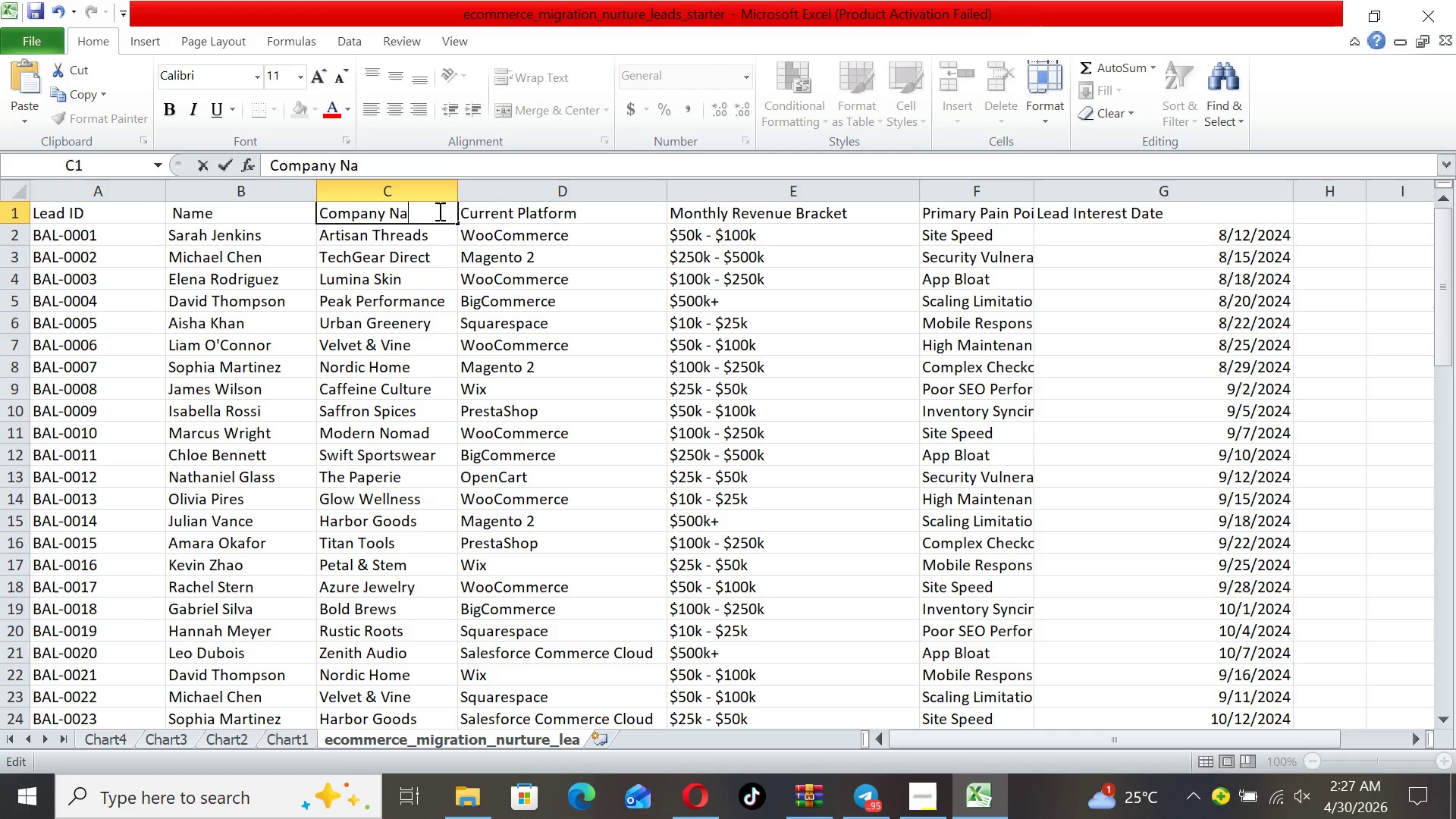 
key(Backspace)
 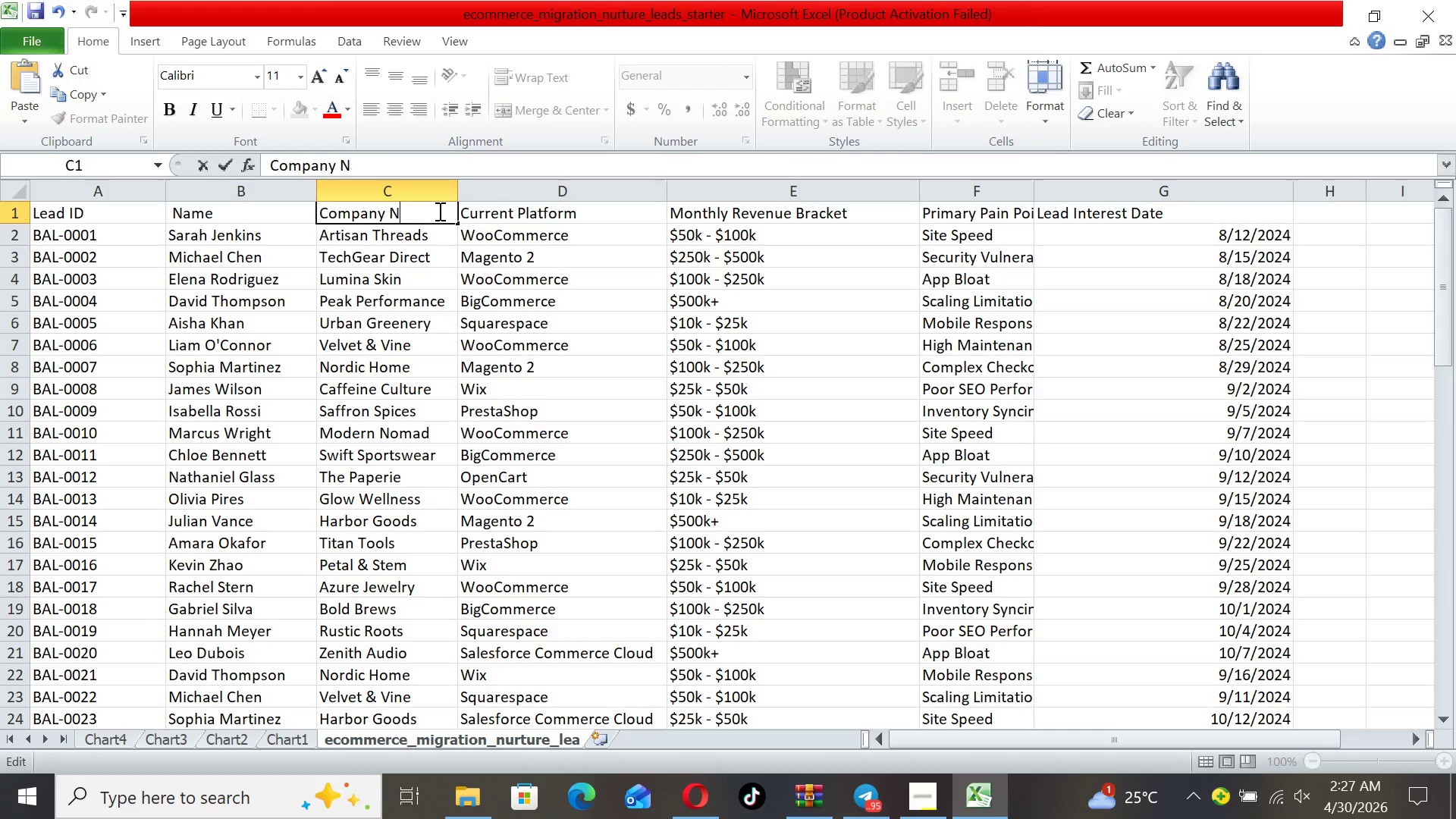 
key(Backspace)
 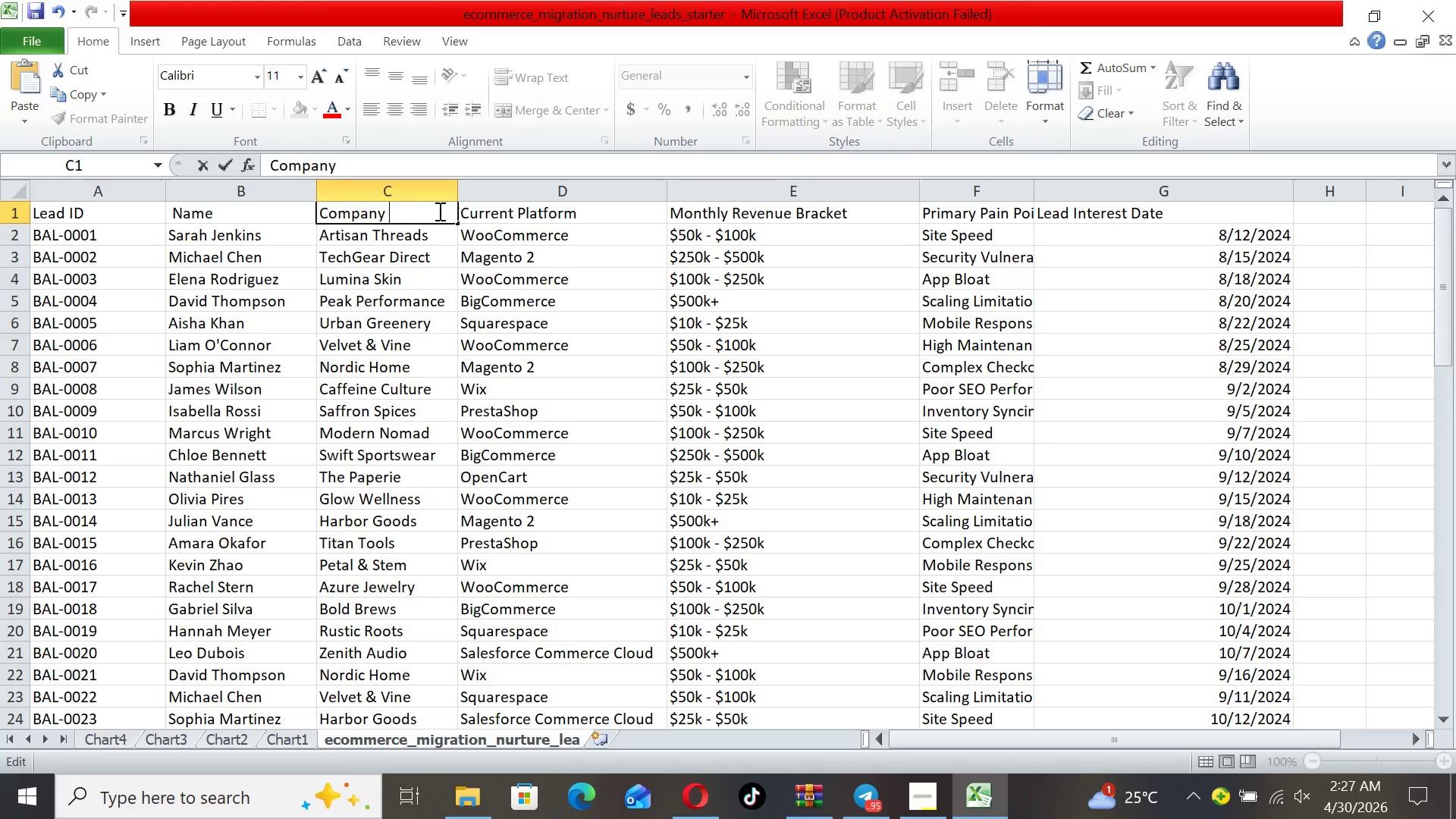 
key(Backspace)
 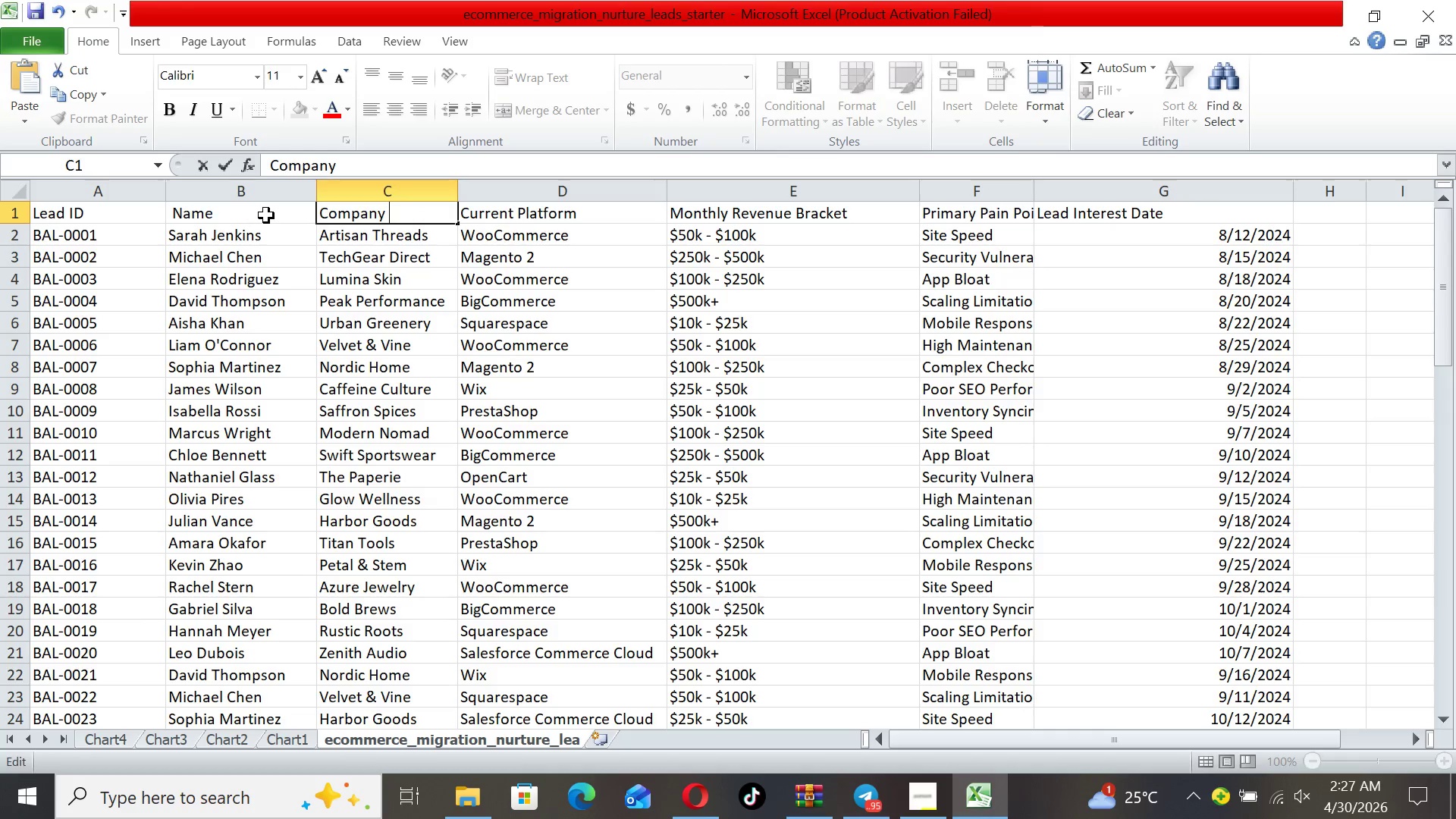 
key(Backspace)
 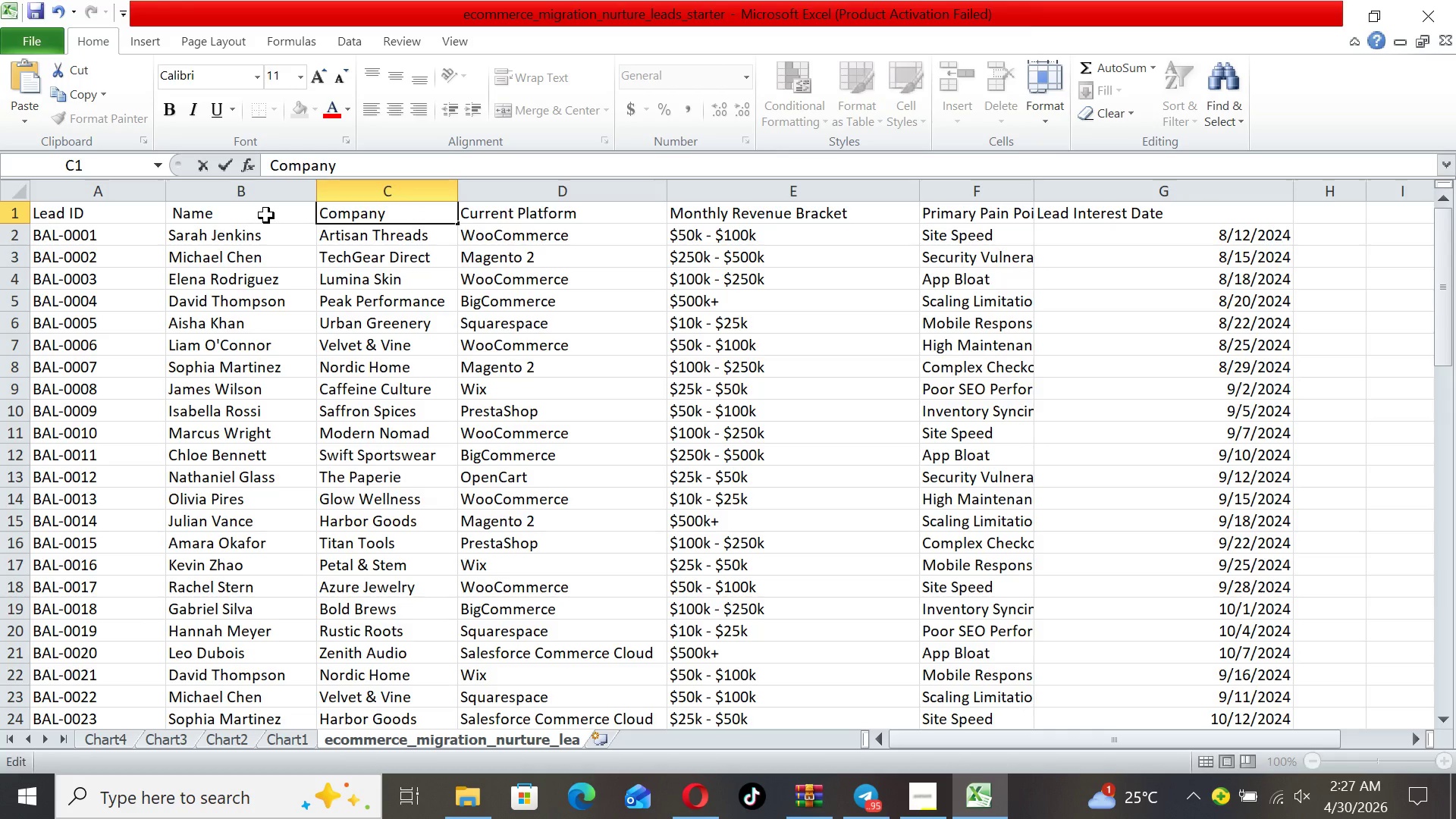 
left_click([266, 215])
 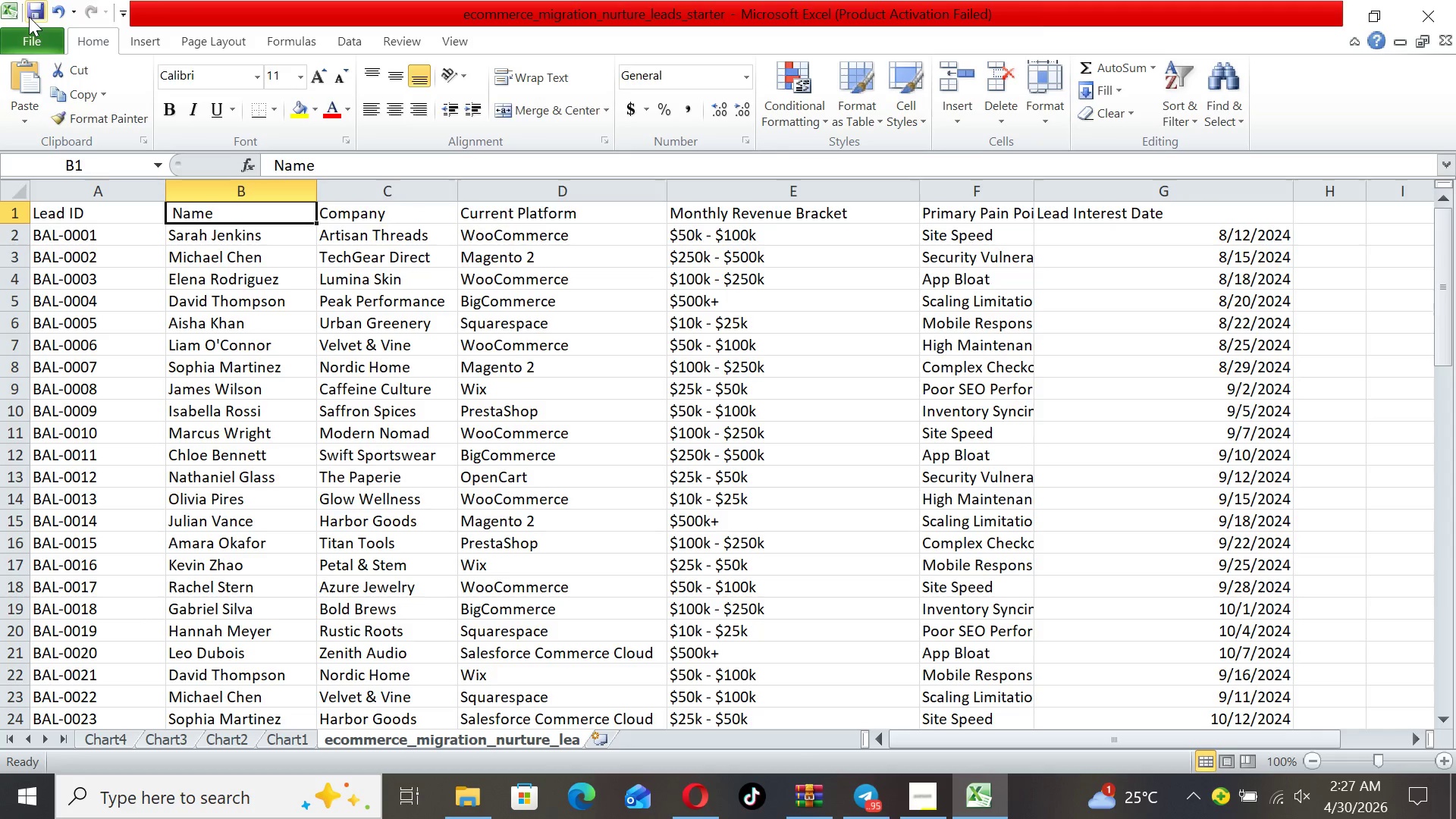 
left_click([29, 14])
 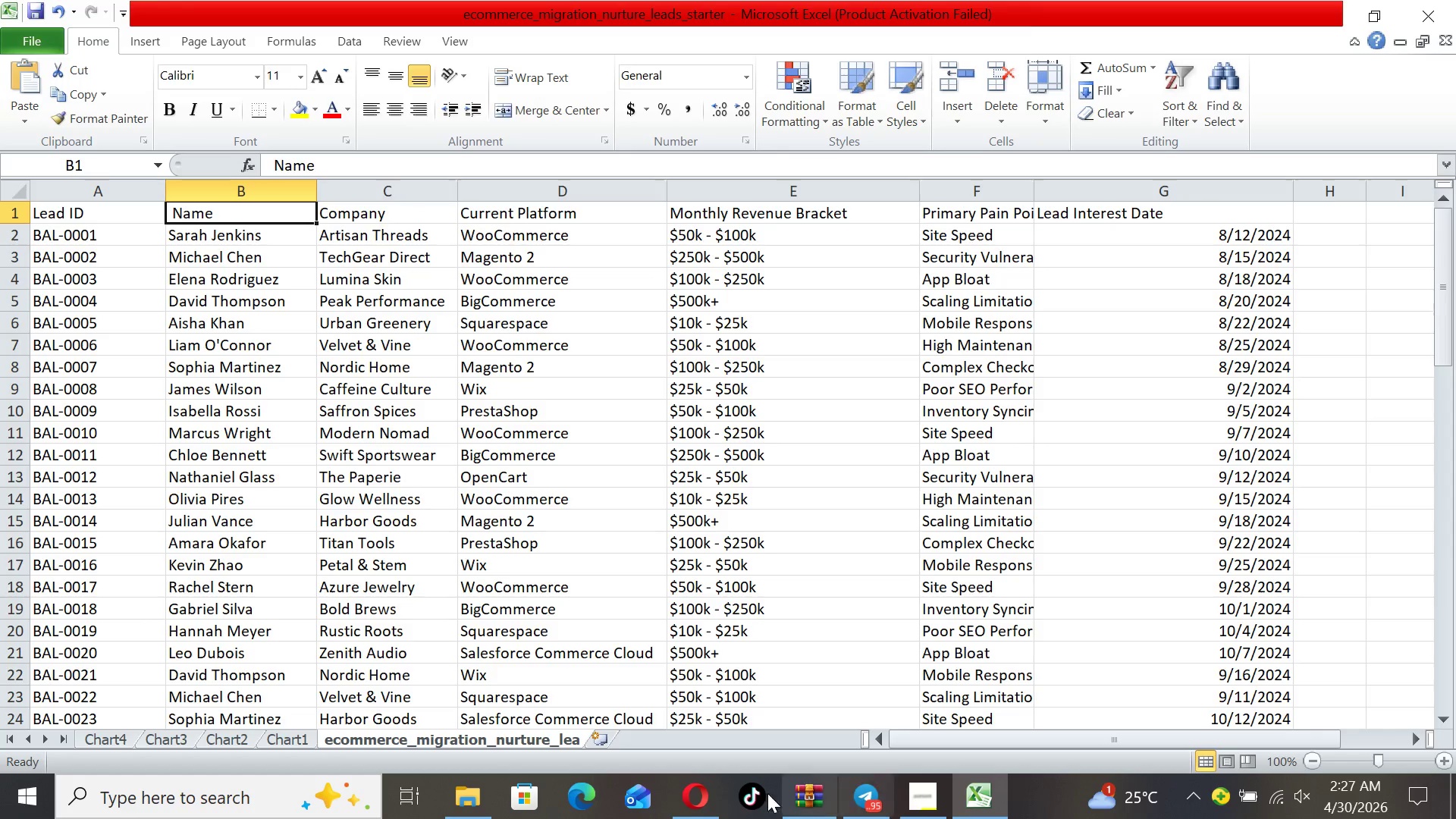 
left_click([702, 787])
 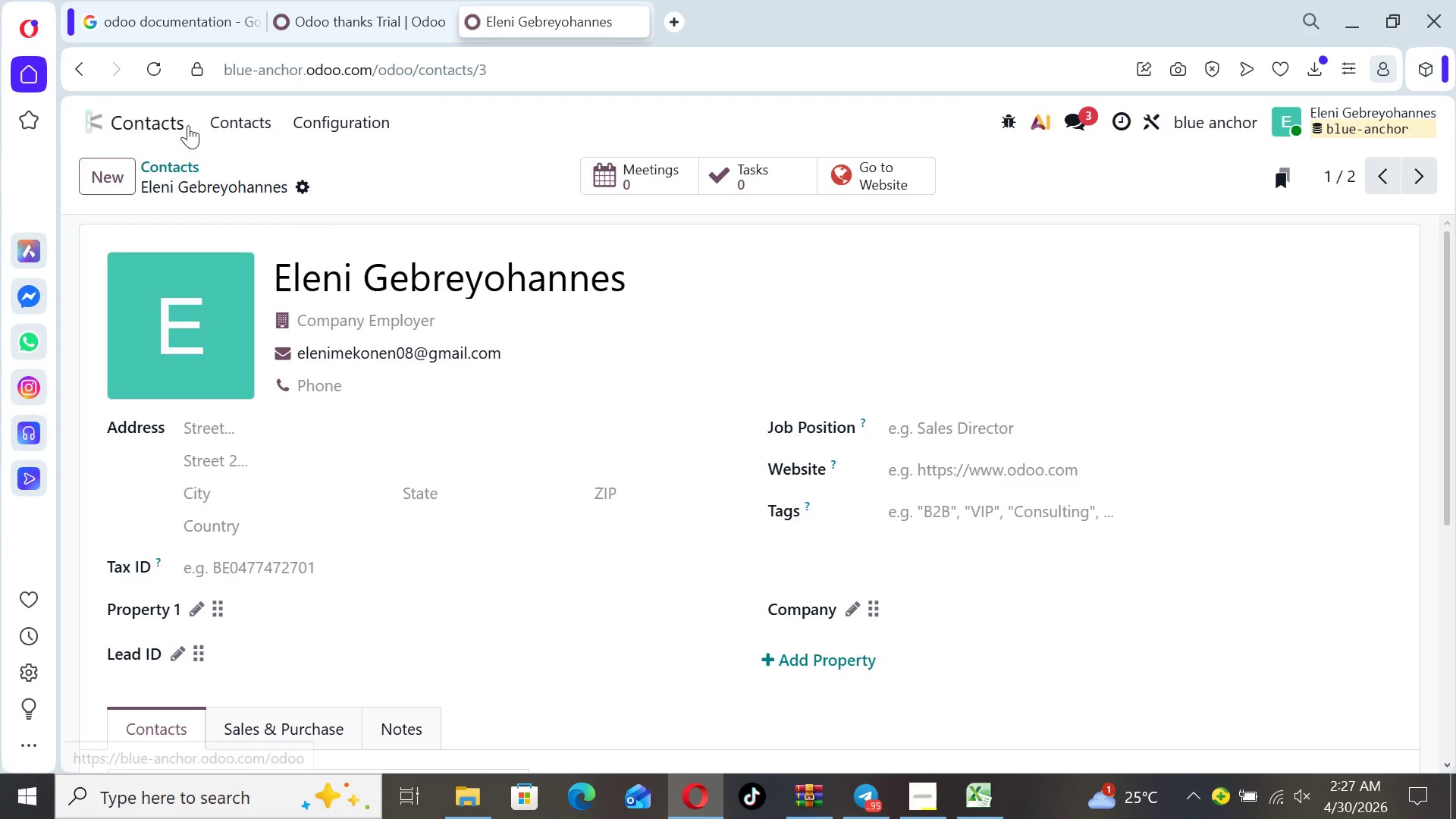 
left_click([231, 118])
 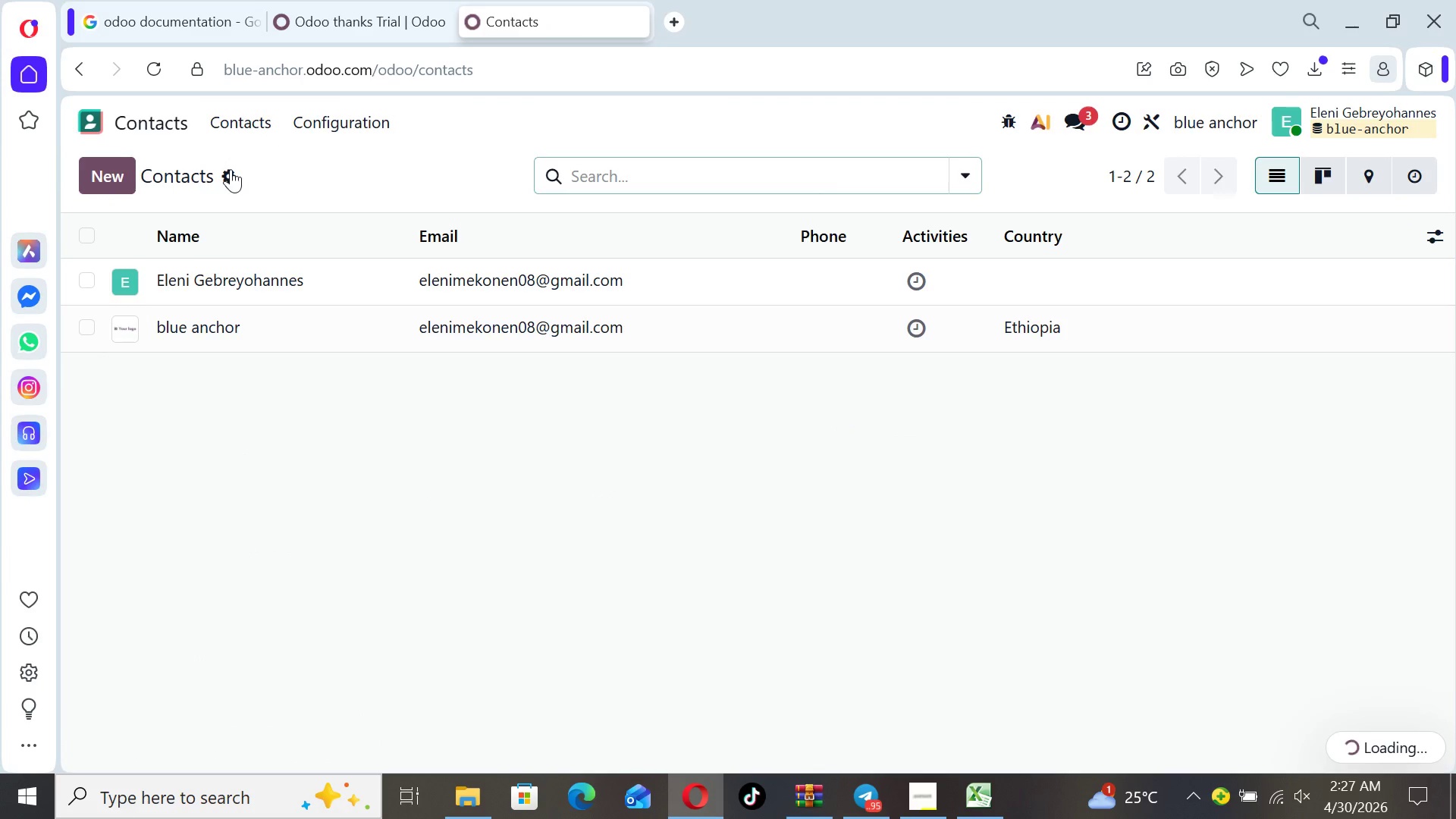 
left_click([229, 172])
 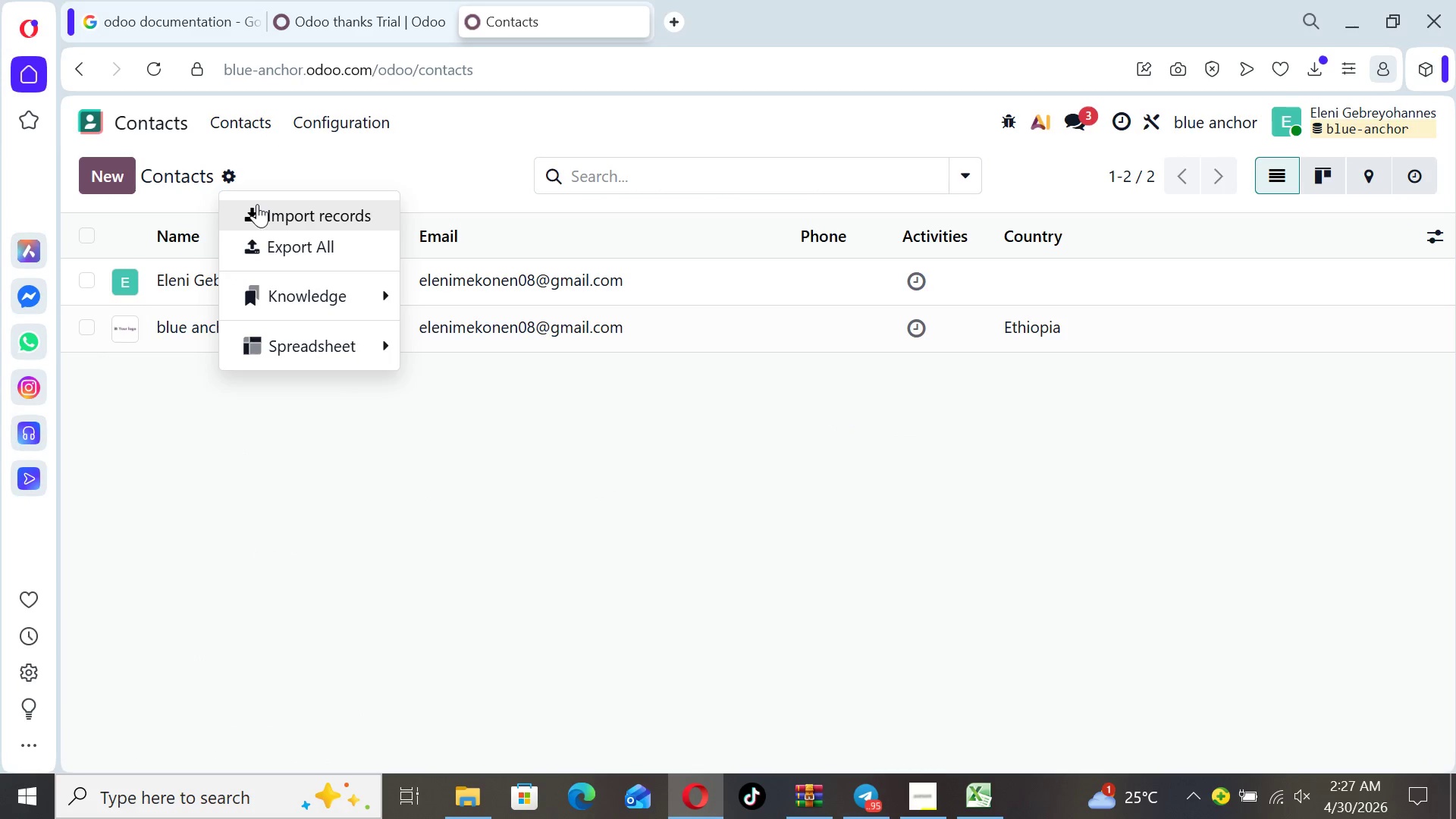 
left_click([259, 208])
 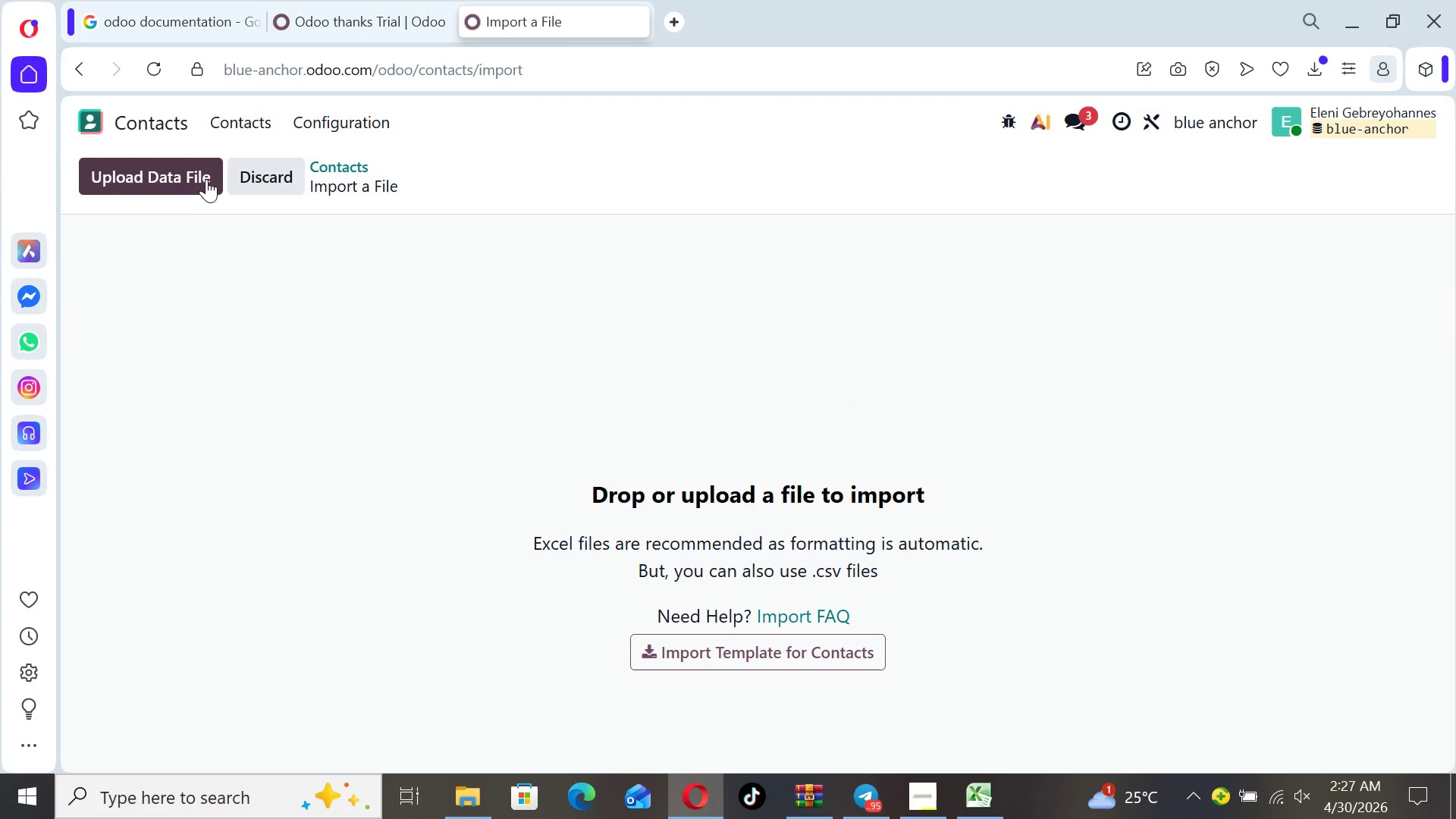 
left_click([198, 177])
 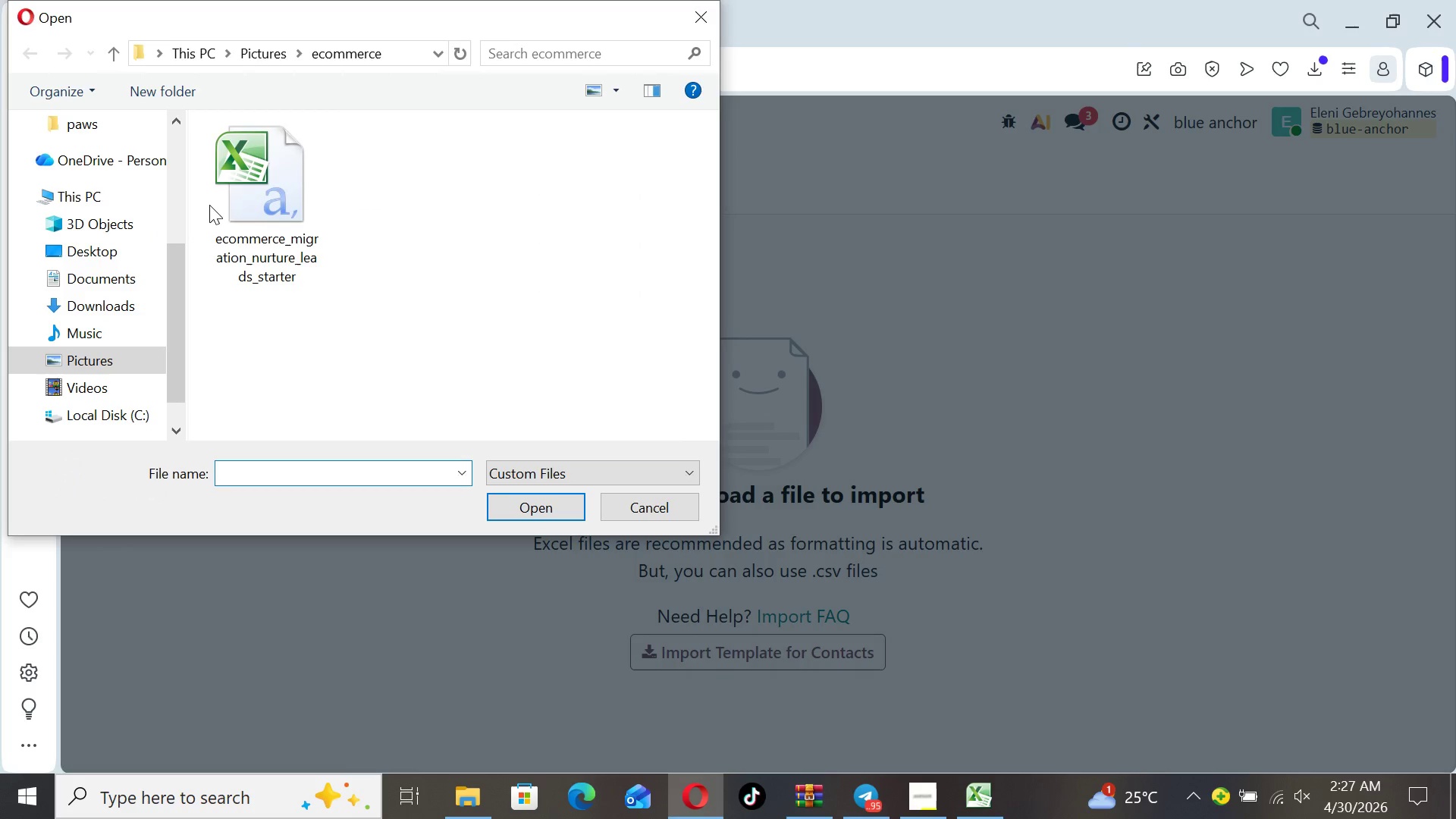 
left_click([239, 219])
 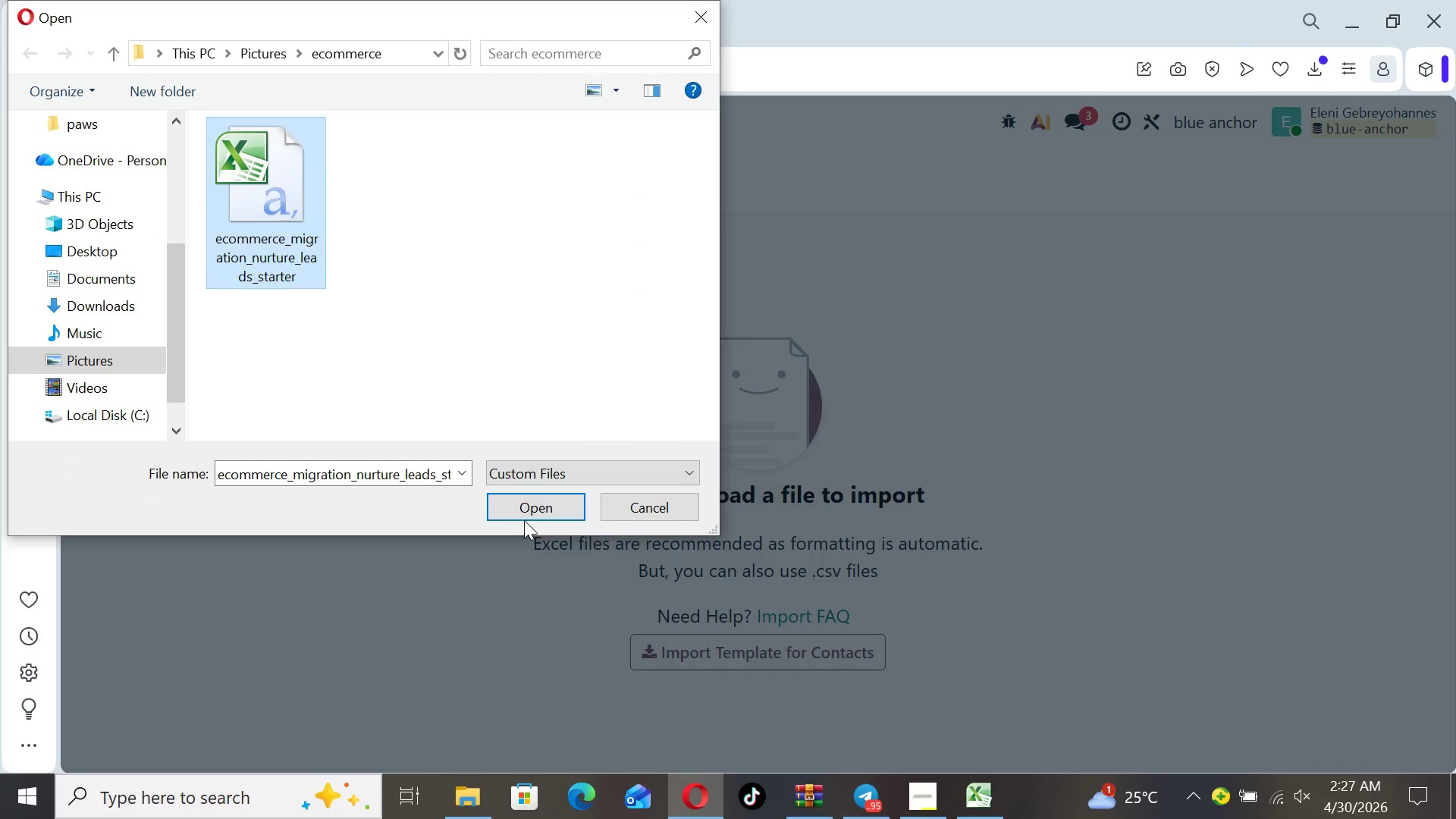 
left_click([524, 507])
 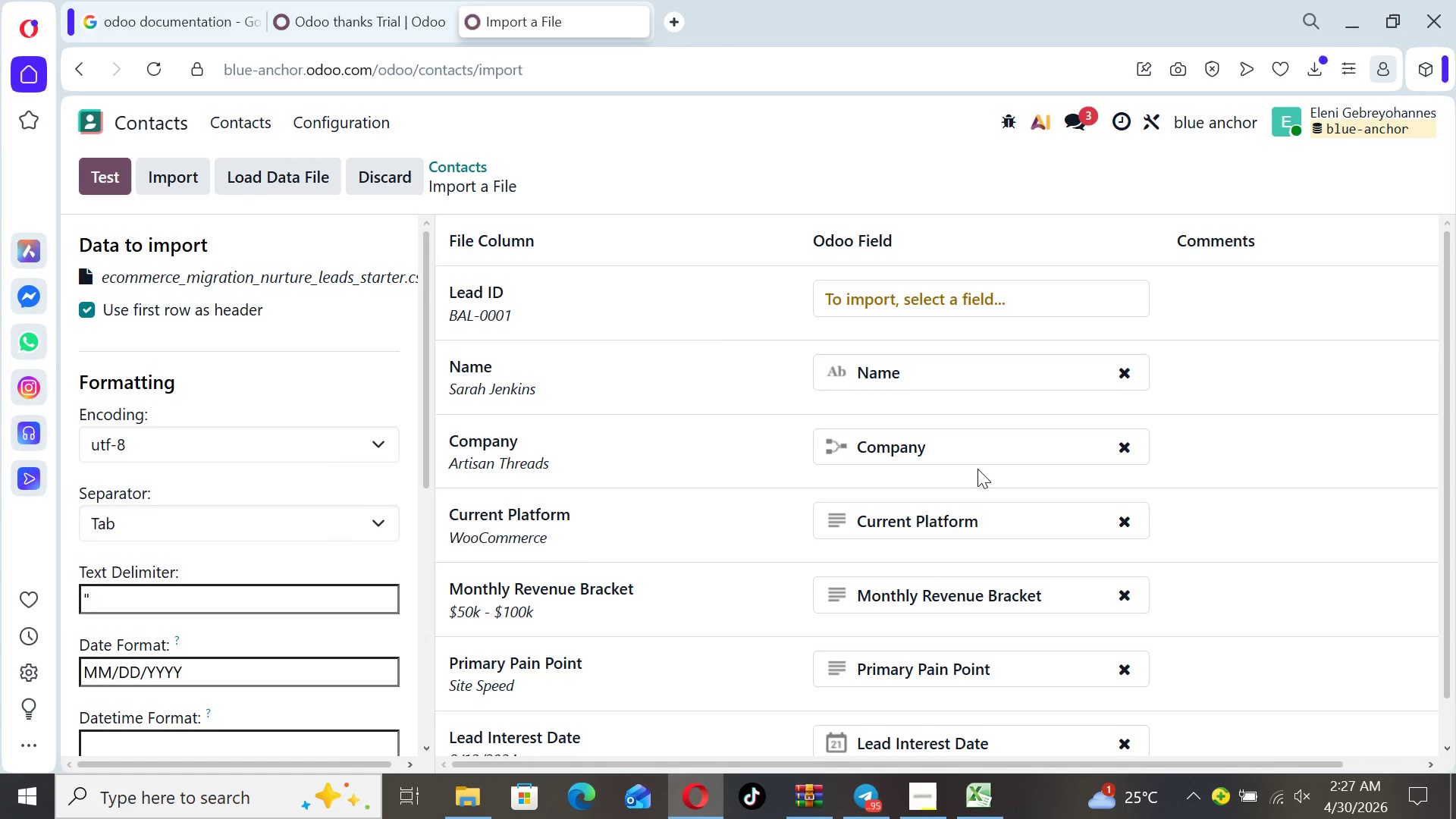 
wait(12.41)
 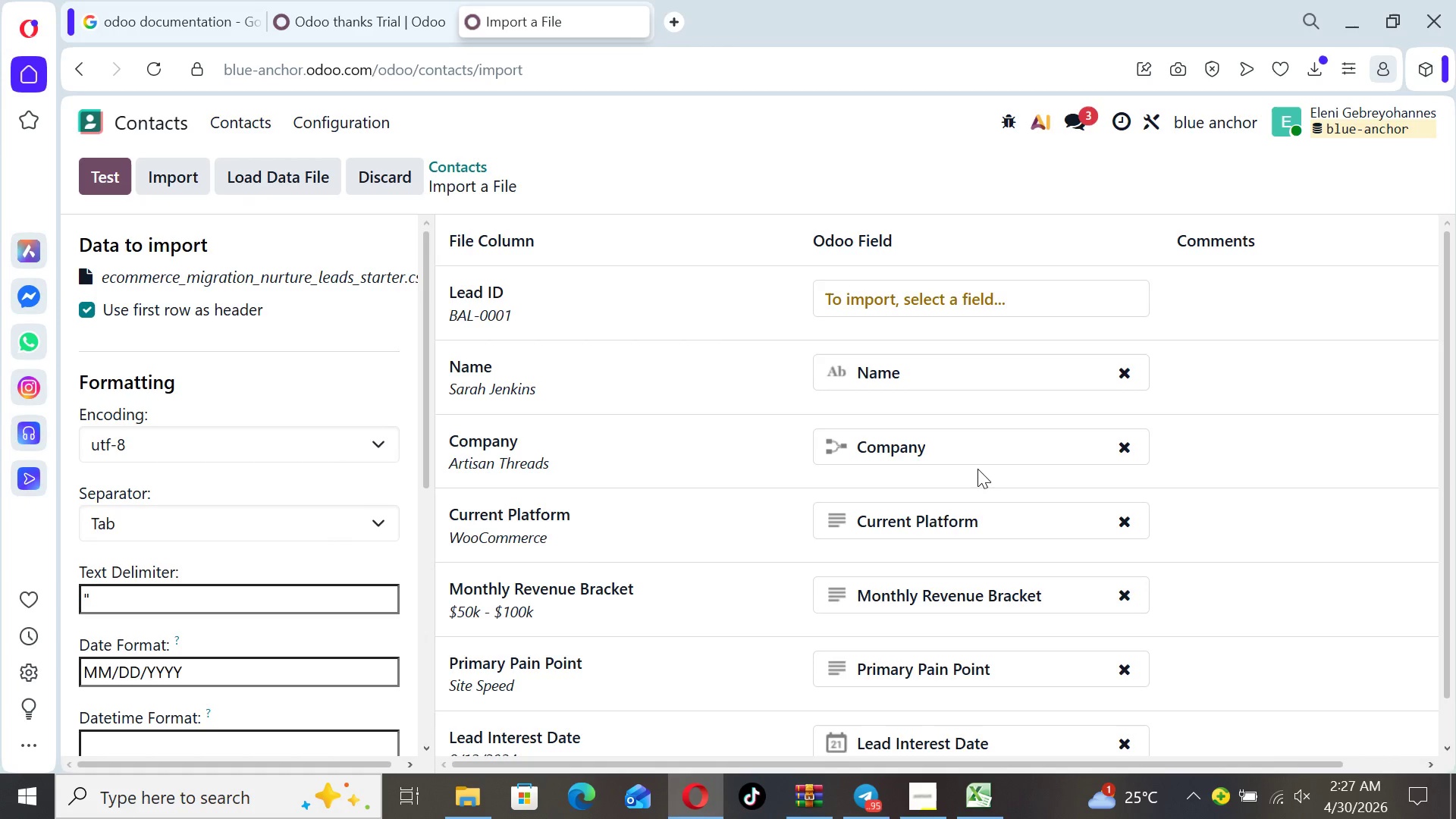 
left_click([1105, 309])
 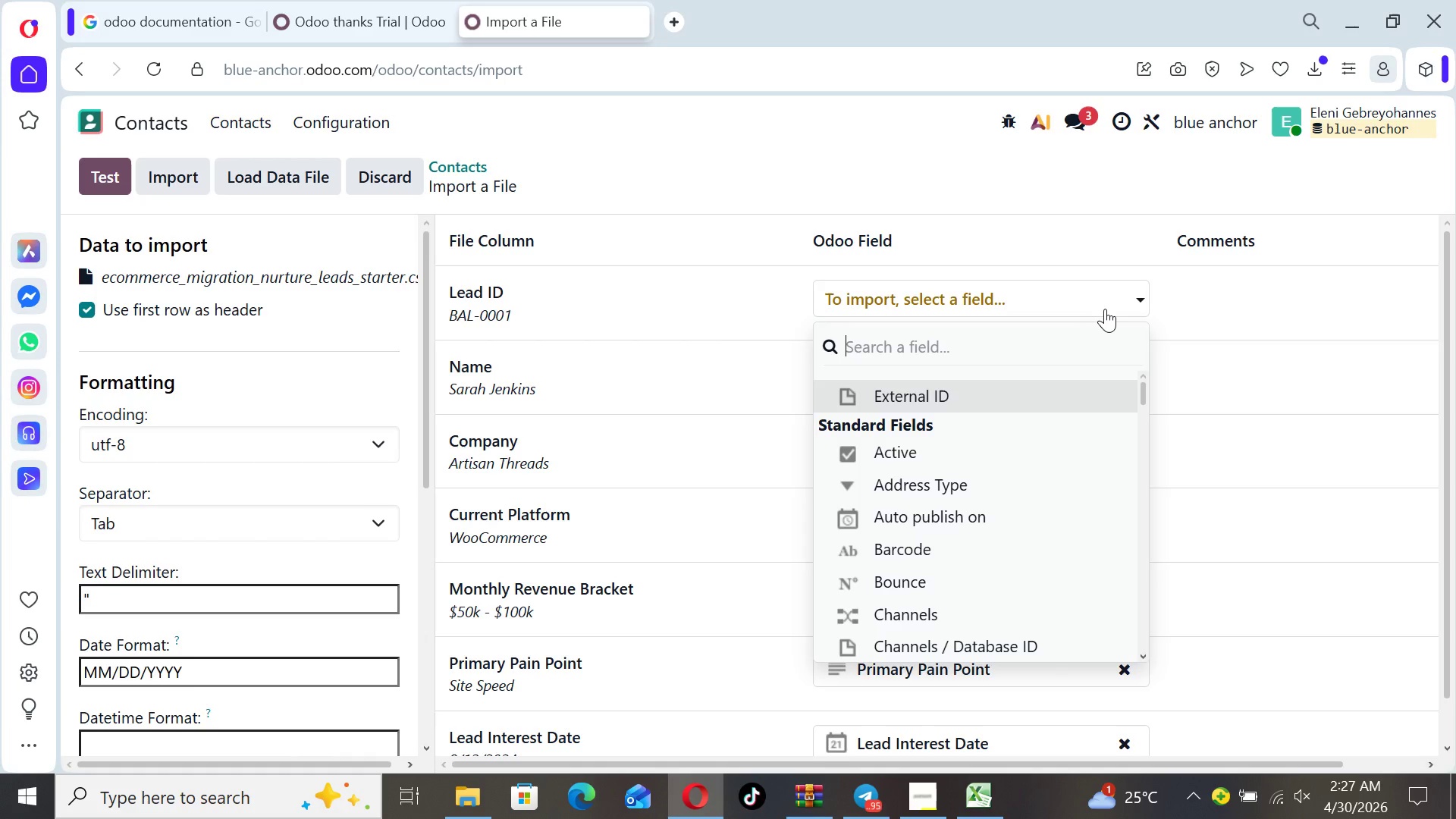 
type(lea)
 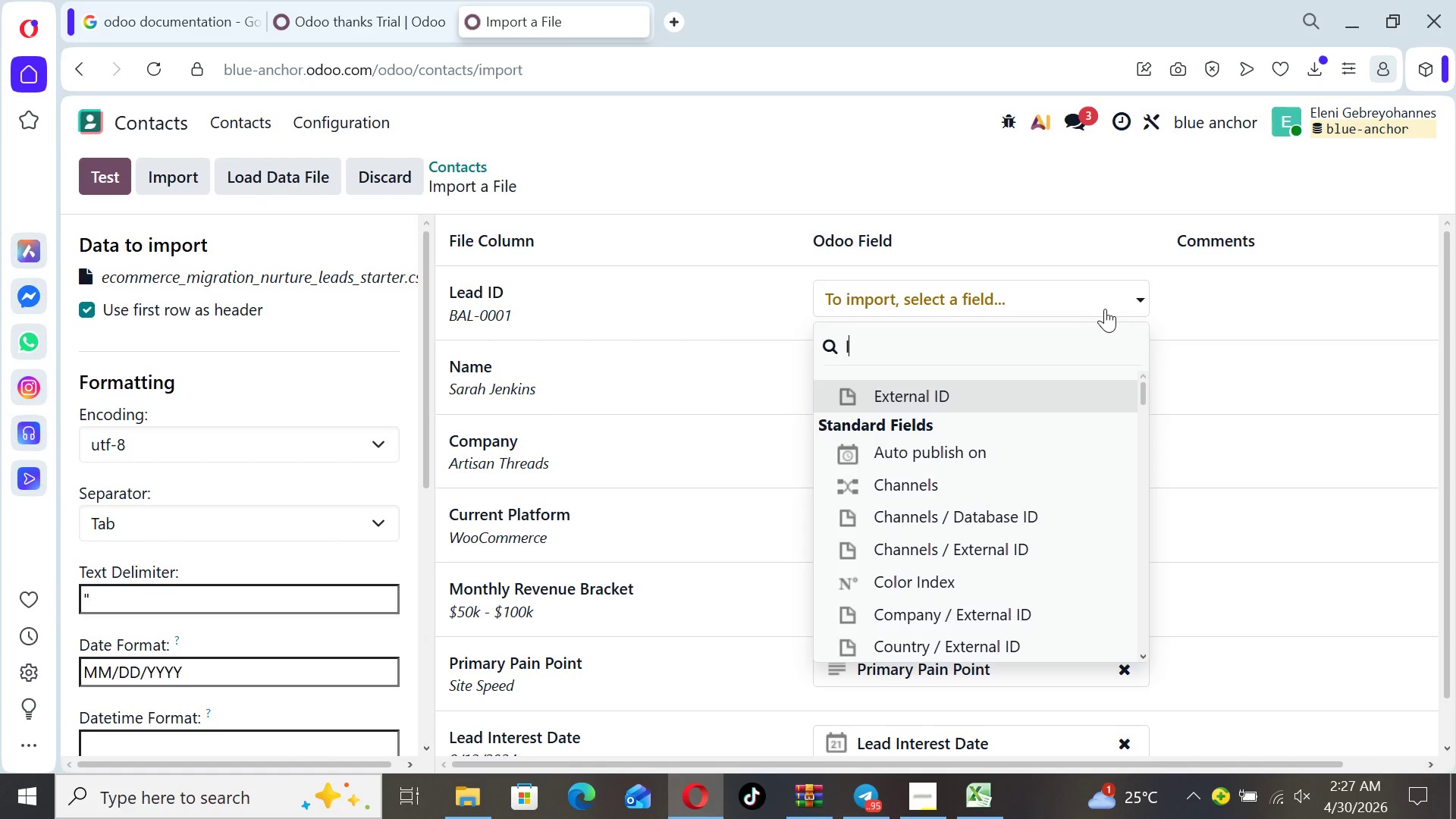 
type(ea)
 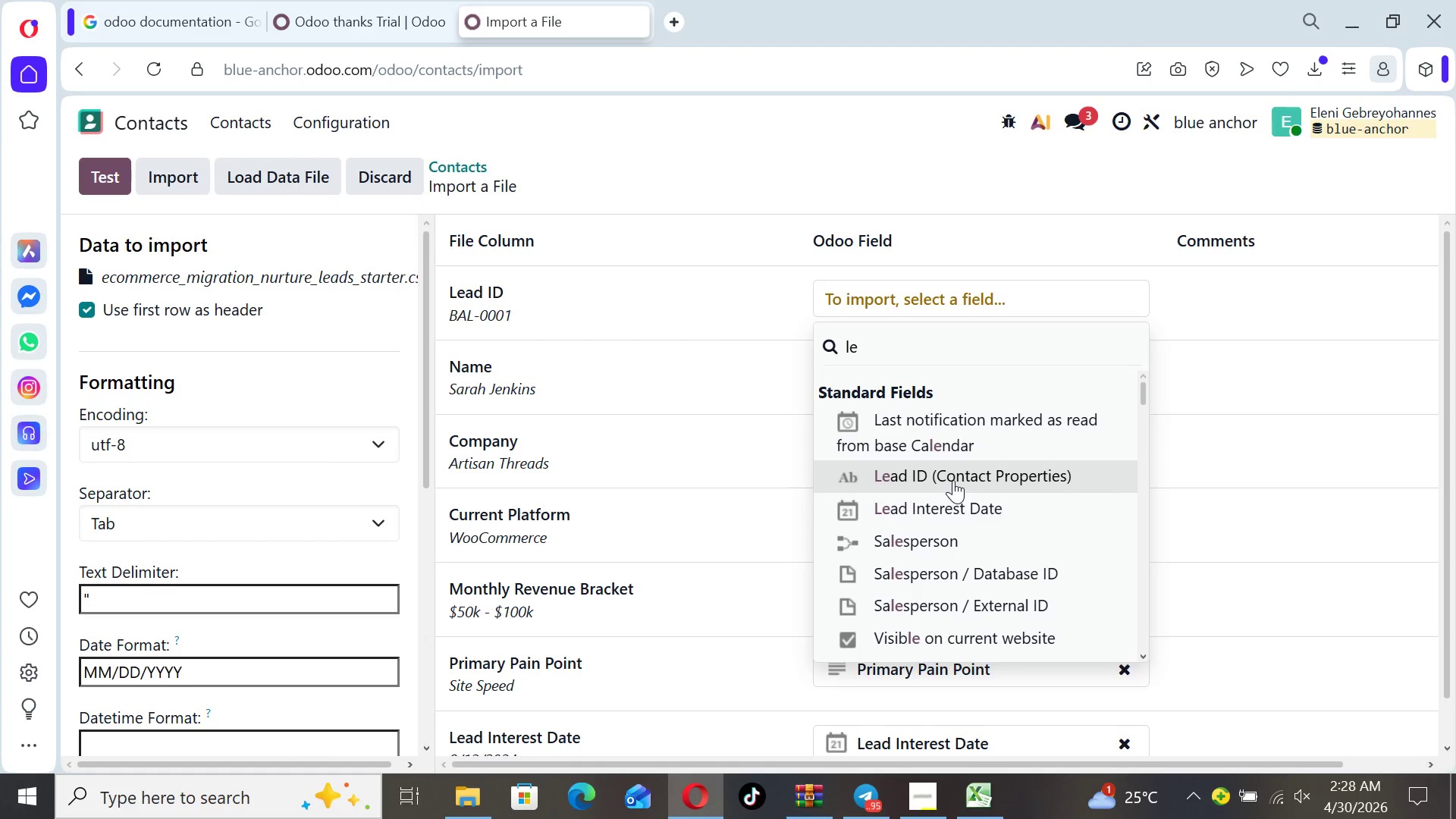 
wait(5.27)
 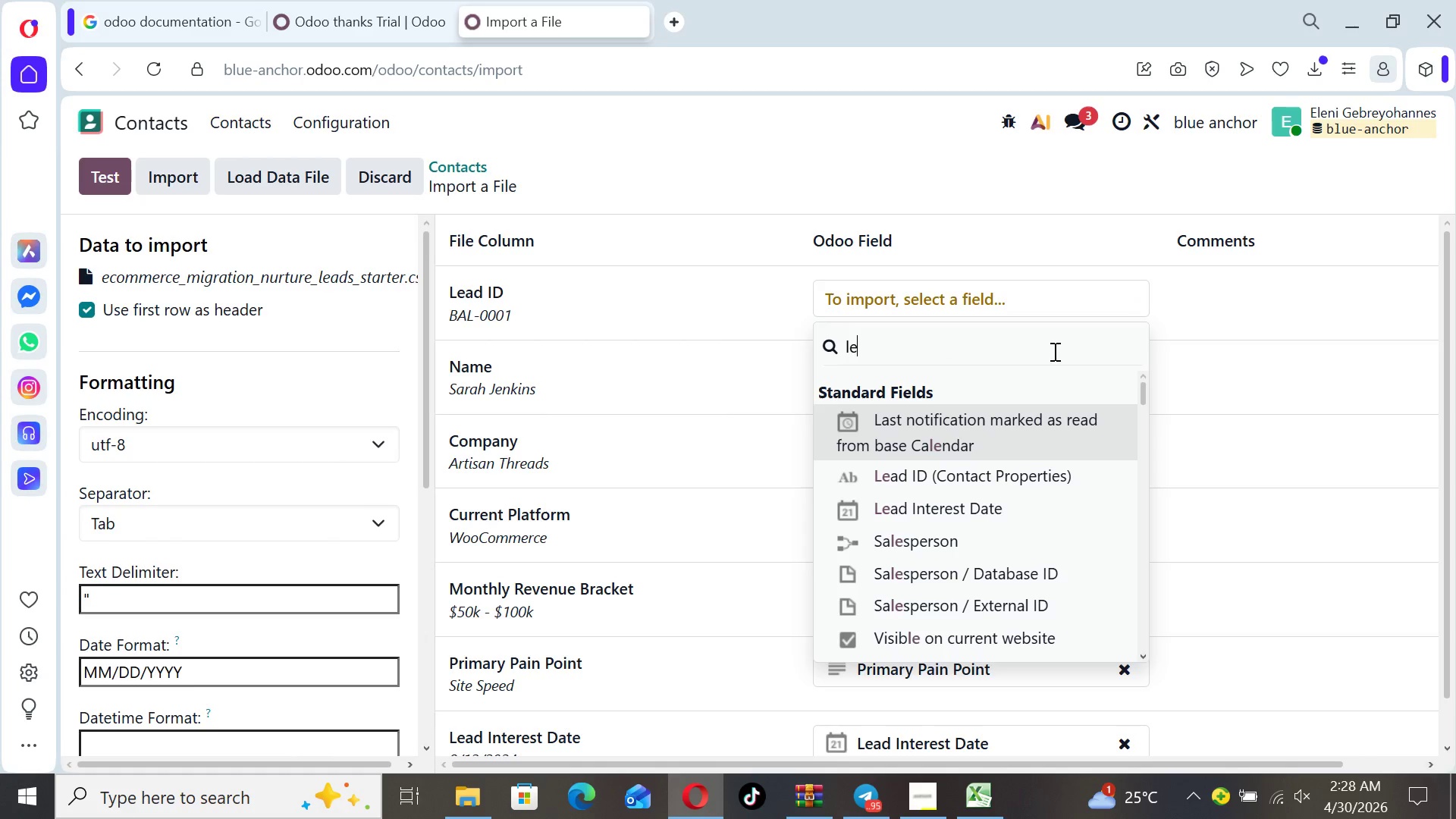 
left_click([953, 480])
 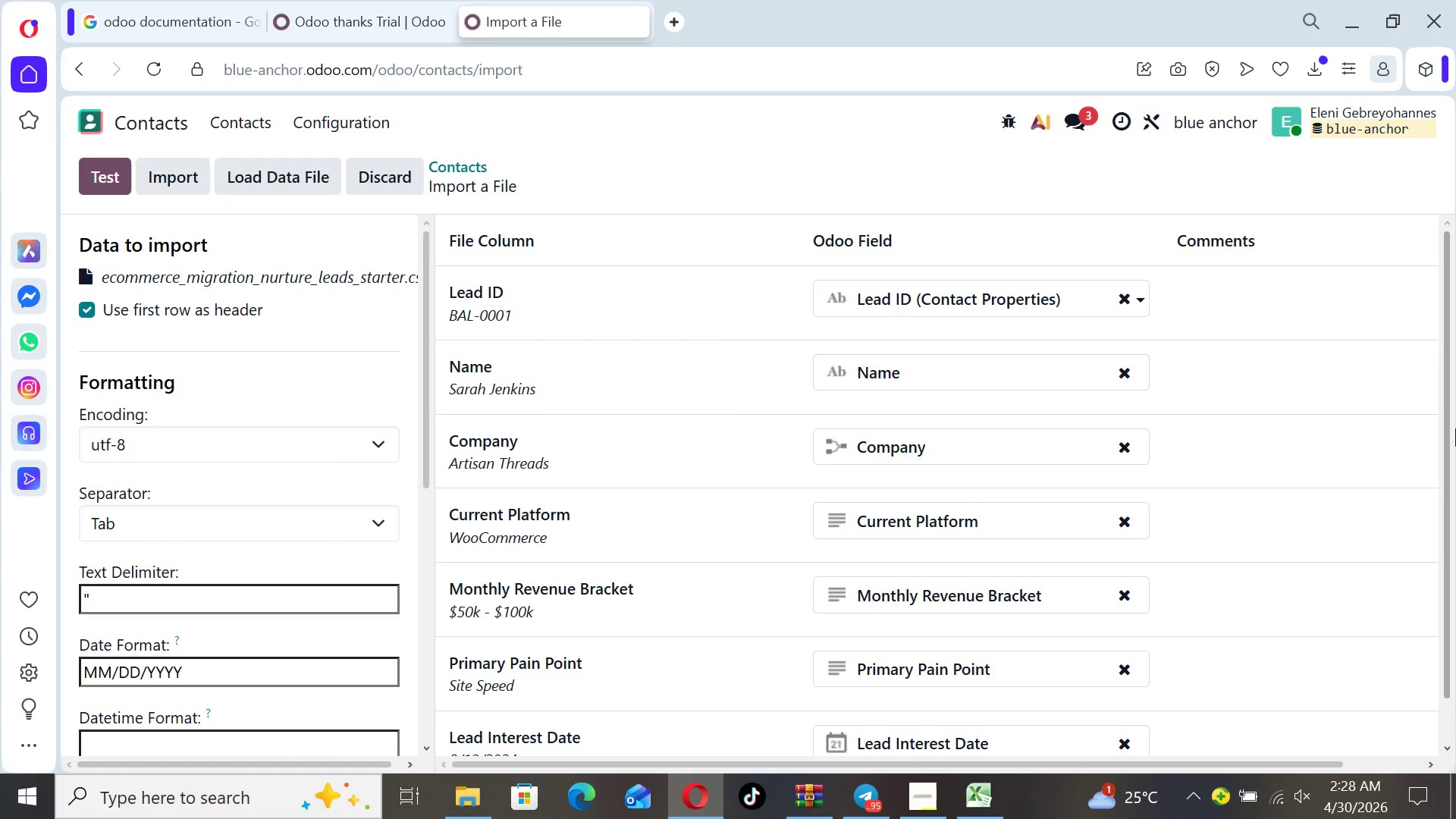 
left_click_drag(start_coordinate=[1447, 431], to_coordinate=[1432, 348])
 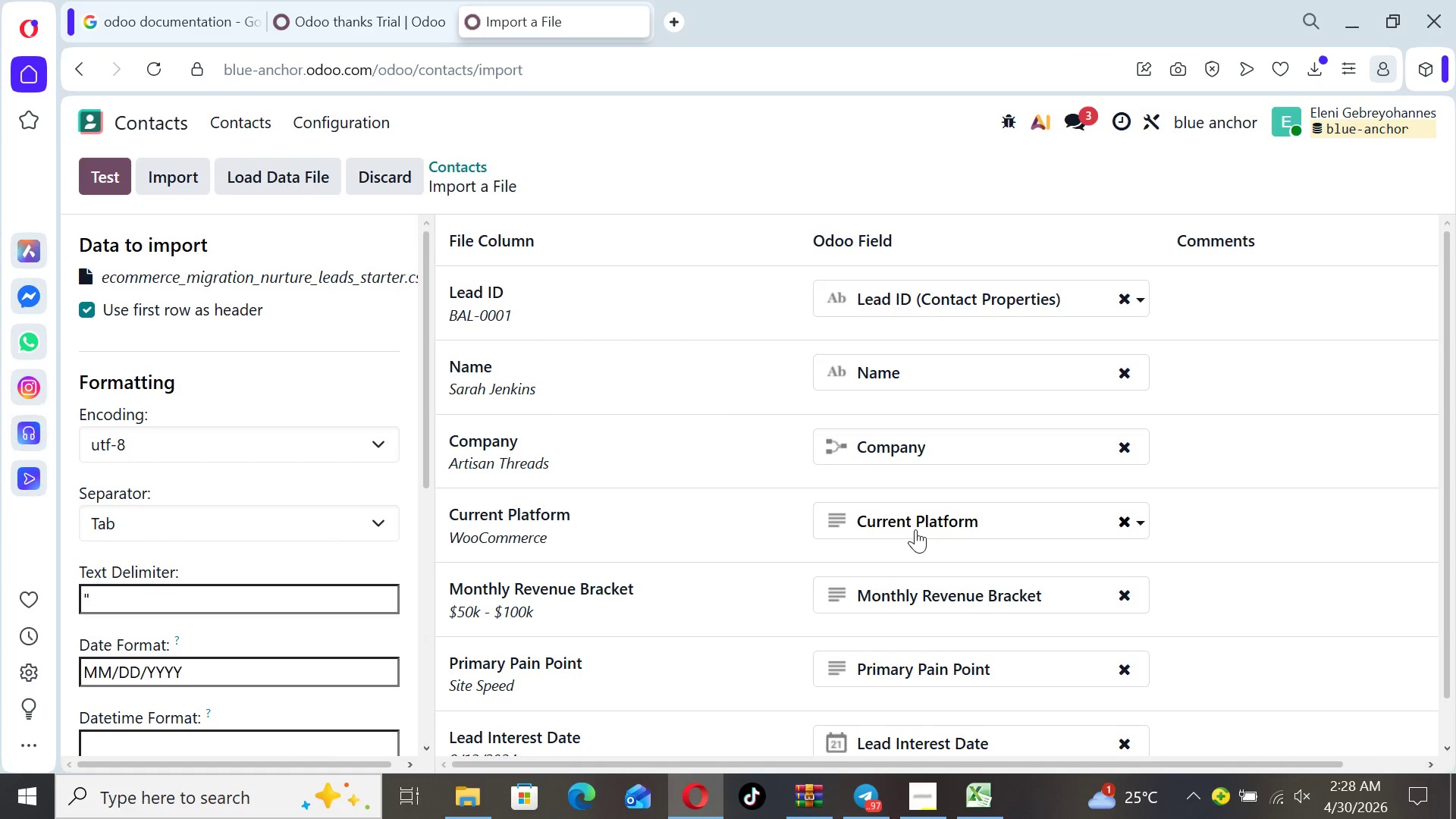 
wait(12.89)
 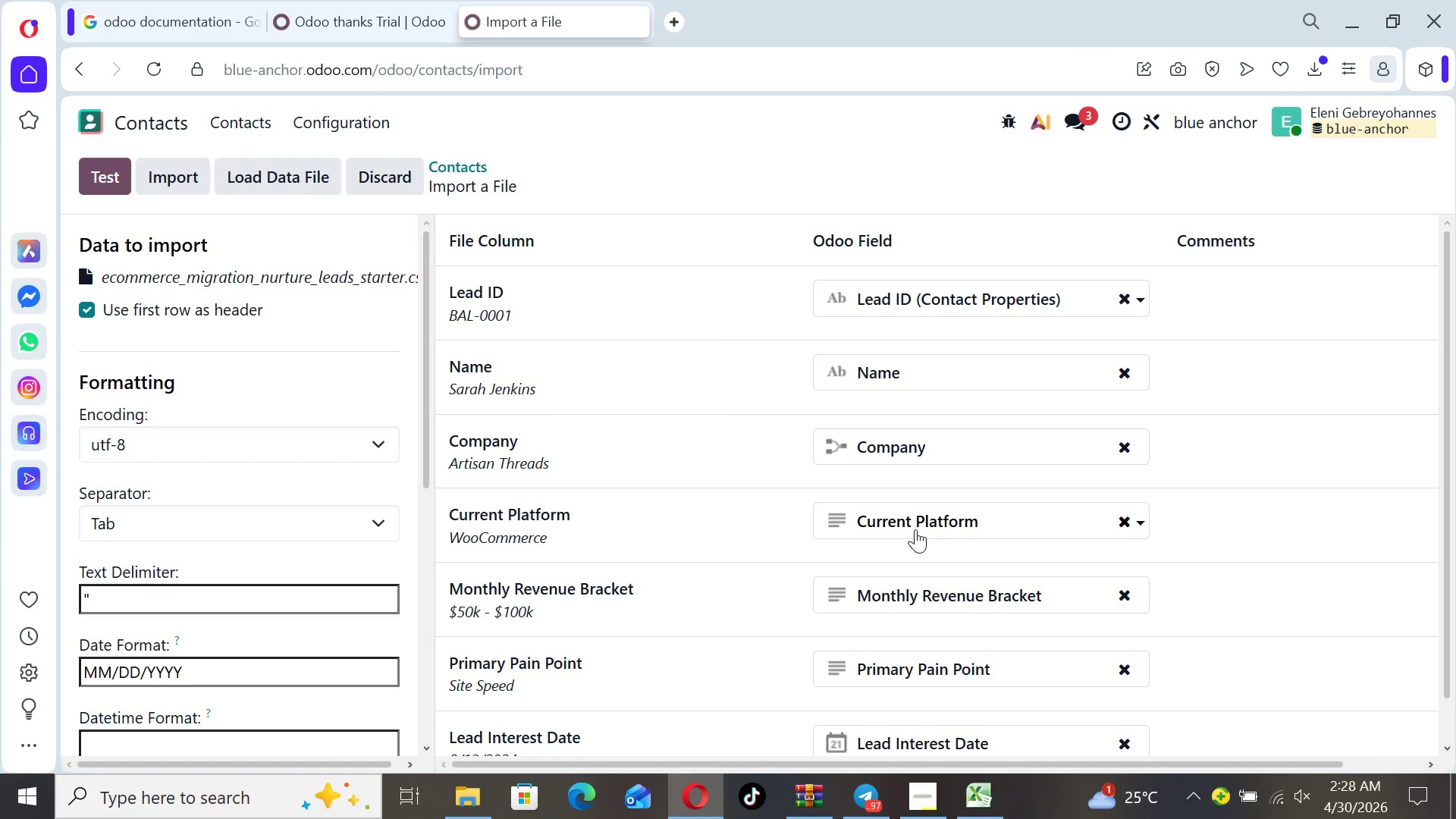 
left_click([109, 180])
 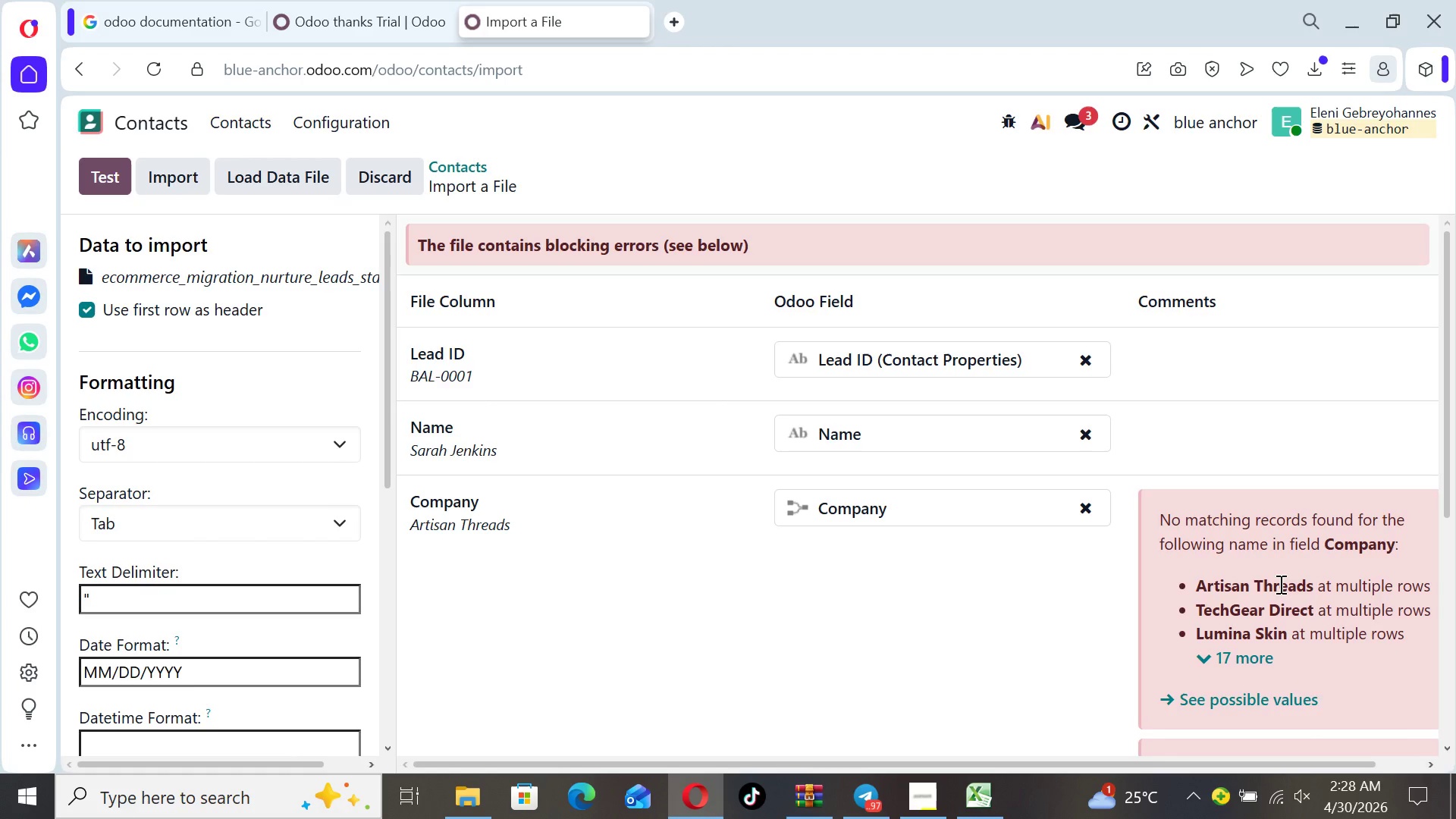 
wait(5.95)
 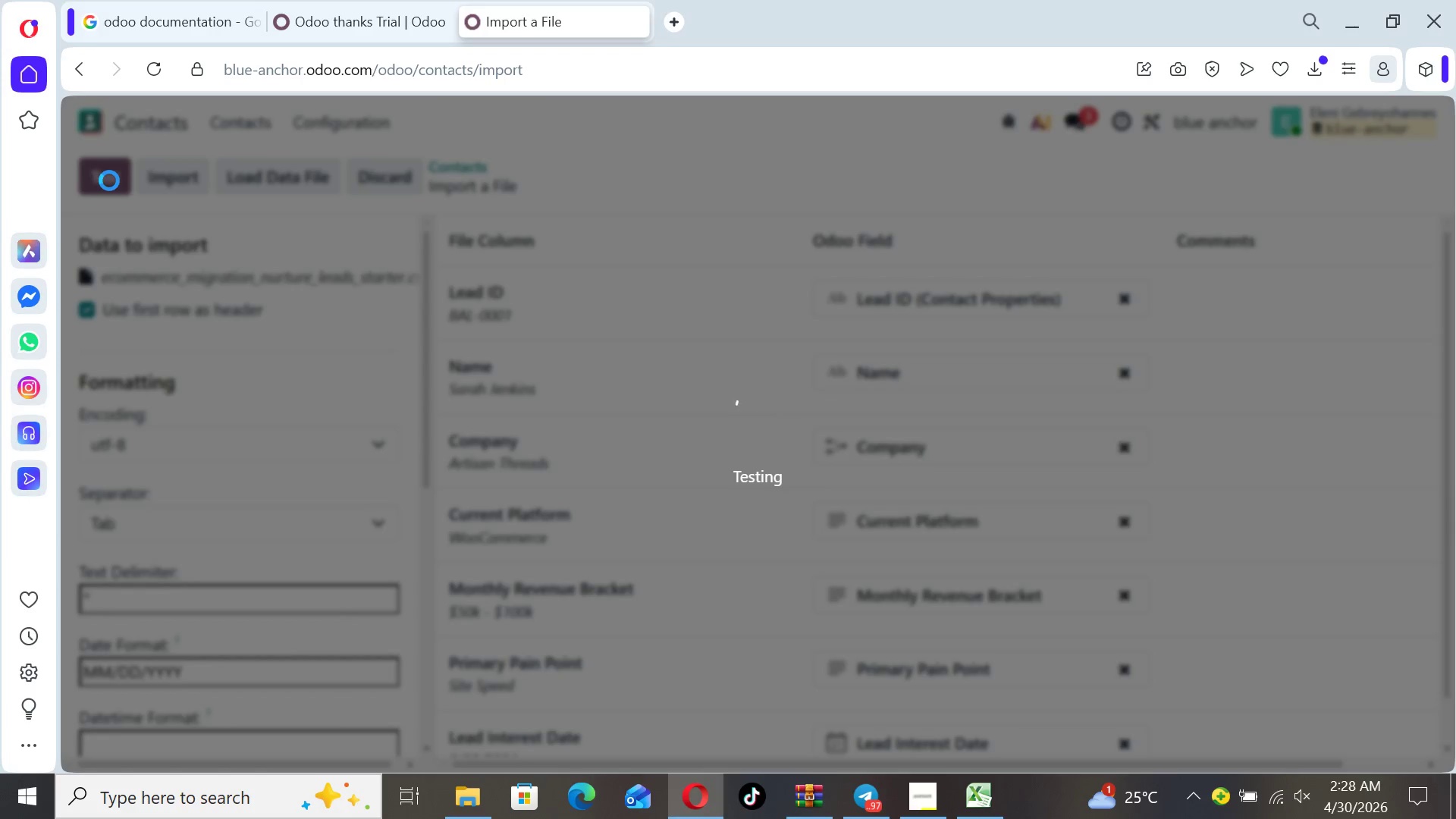 
left_click_drag(start_coordinate=[1446, 461], to_coordinate=[1429, 428])
 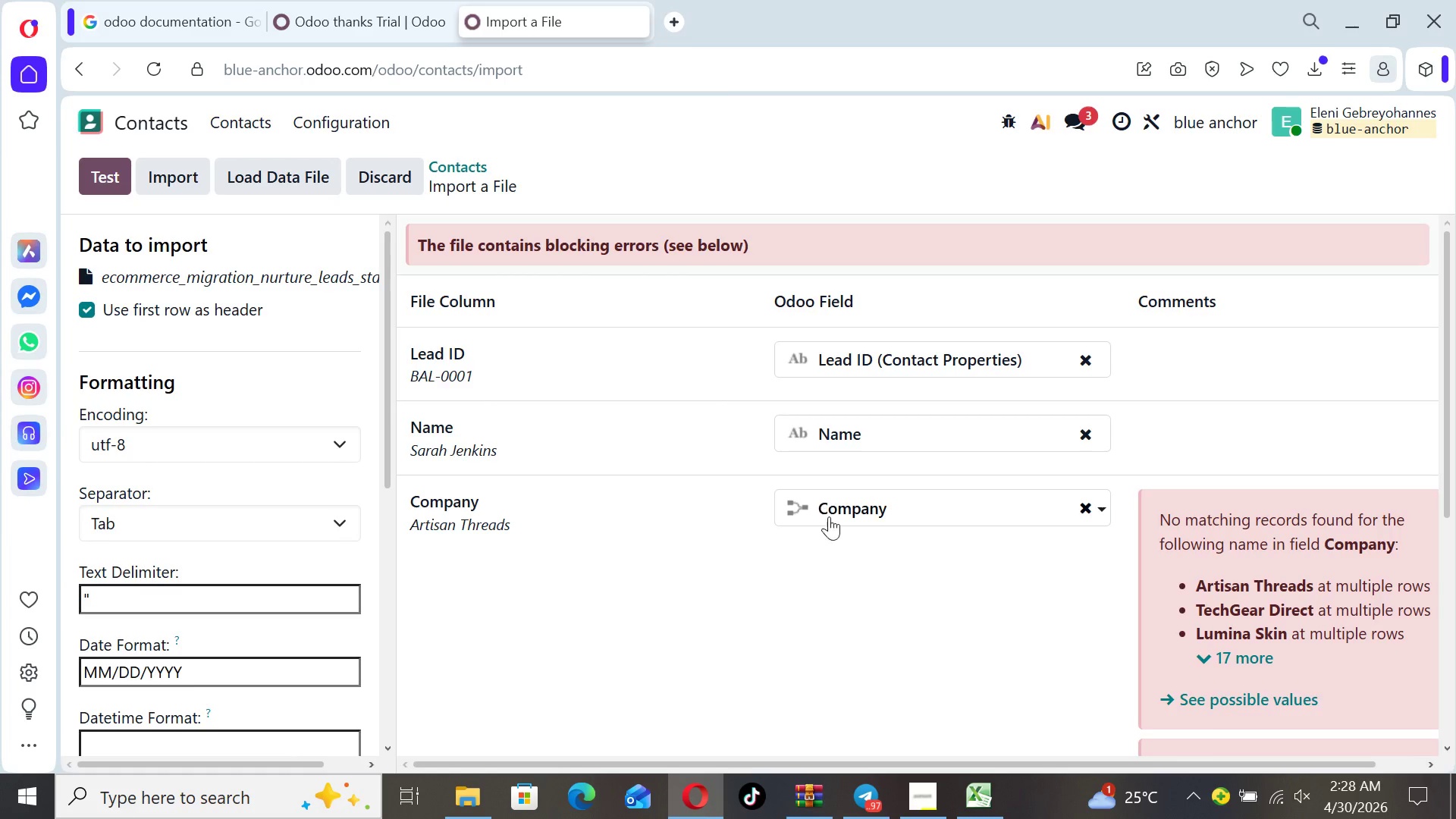 
wait(9.09)
 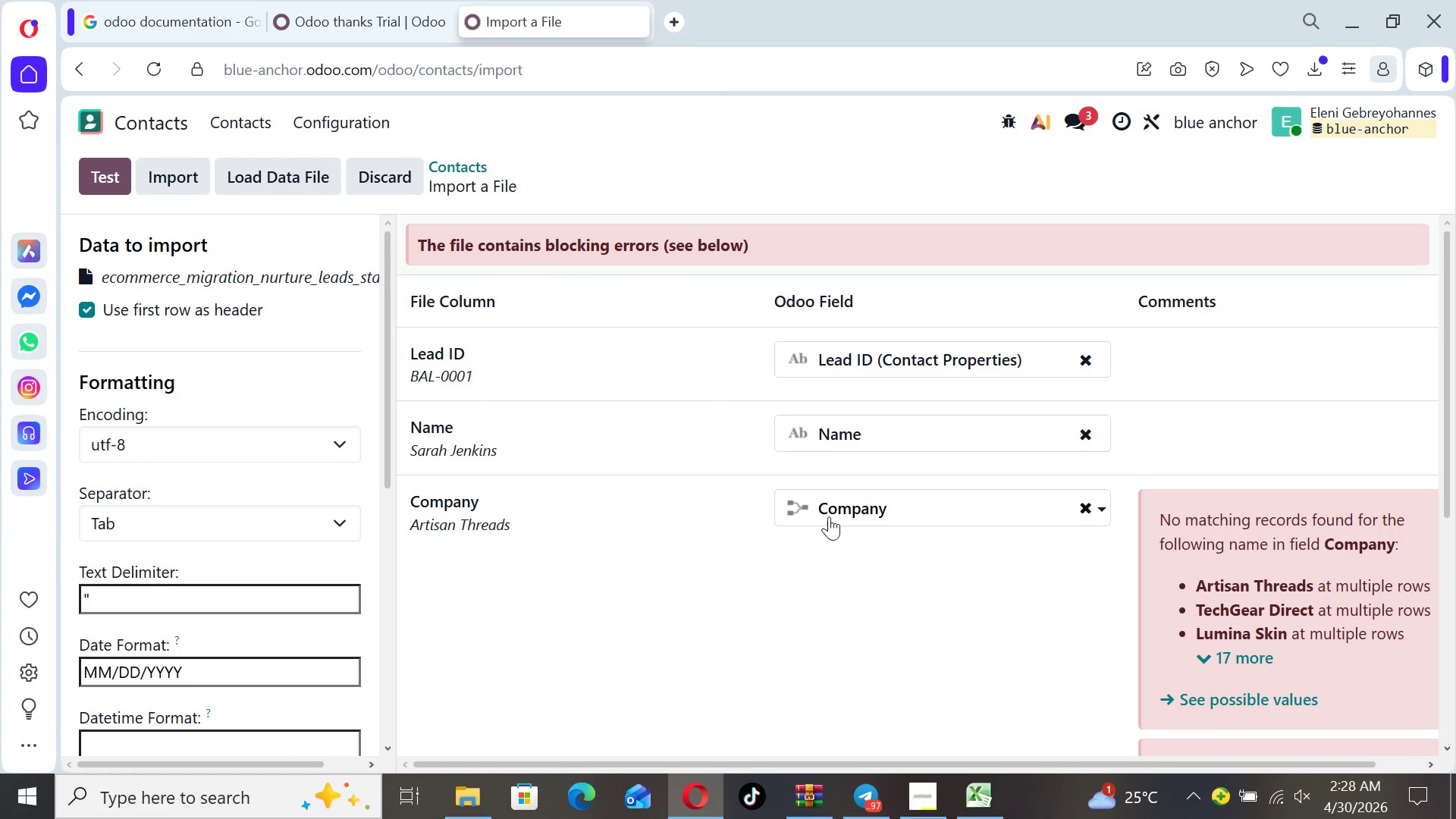 
left_click_drag(start_coordinate=[1445, 481], to_coordinate=[1451, 406])
 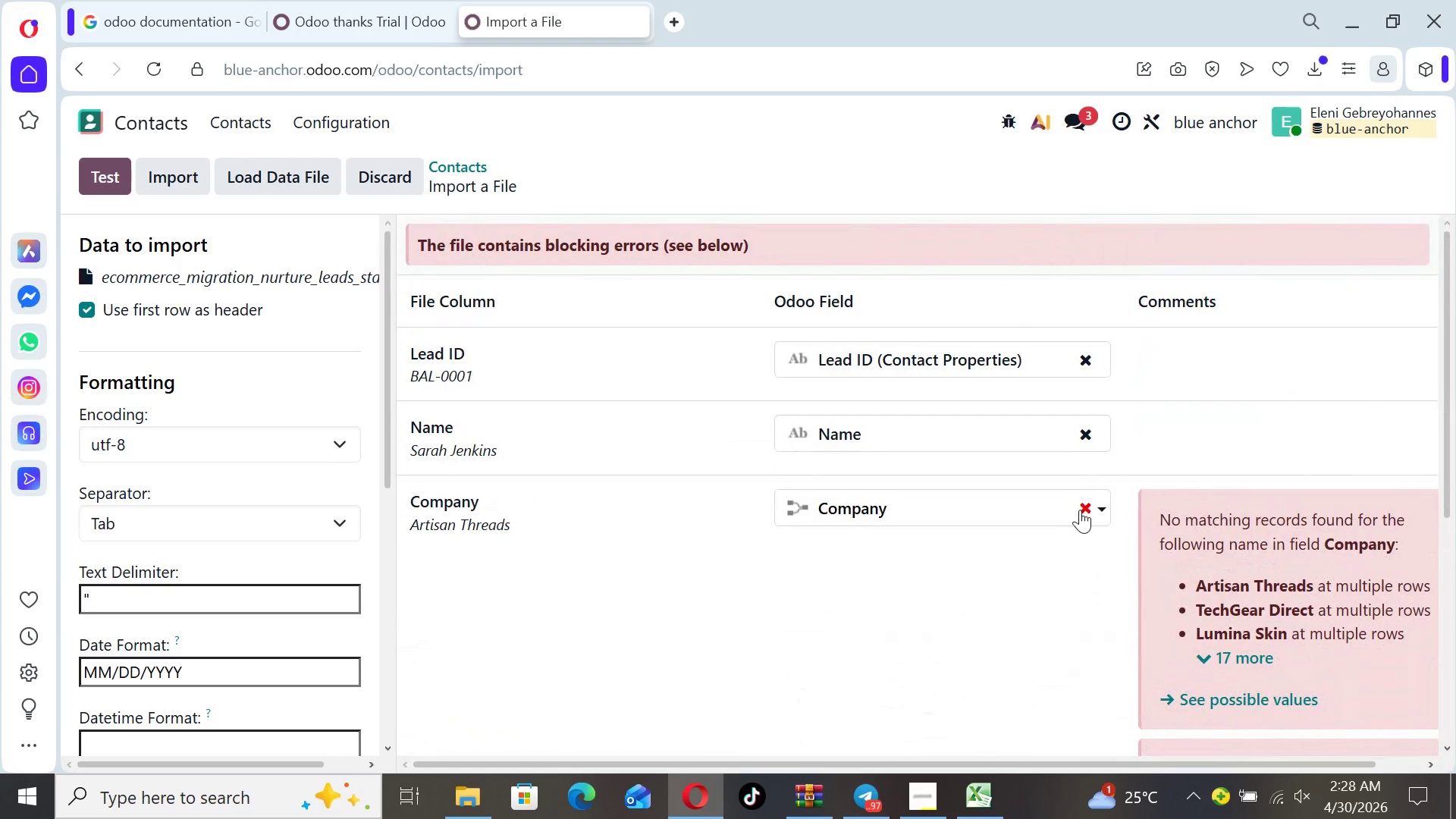 
left_click([1081, 510])
 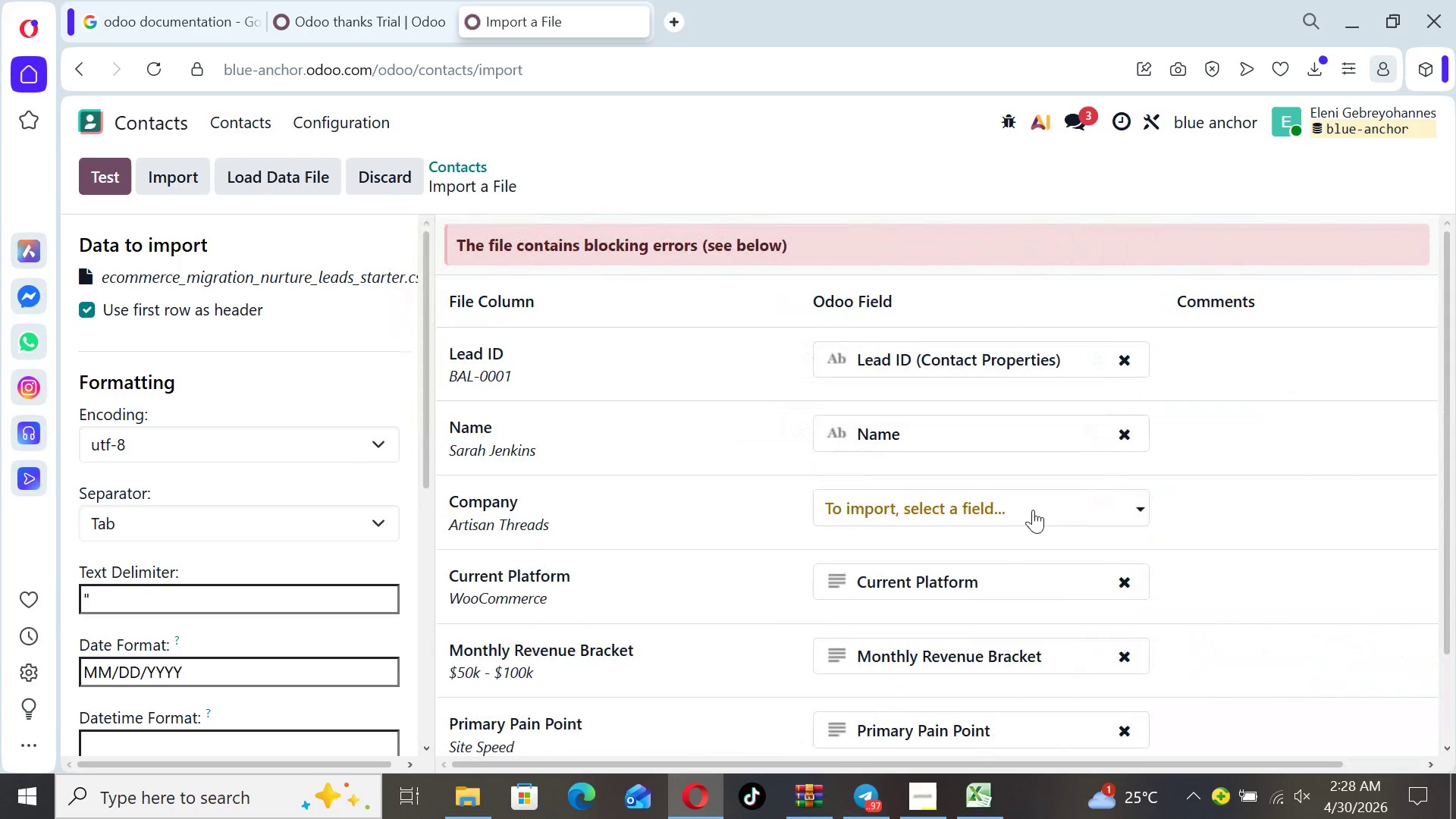 
left_click([1032, 510])
 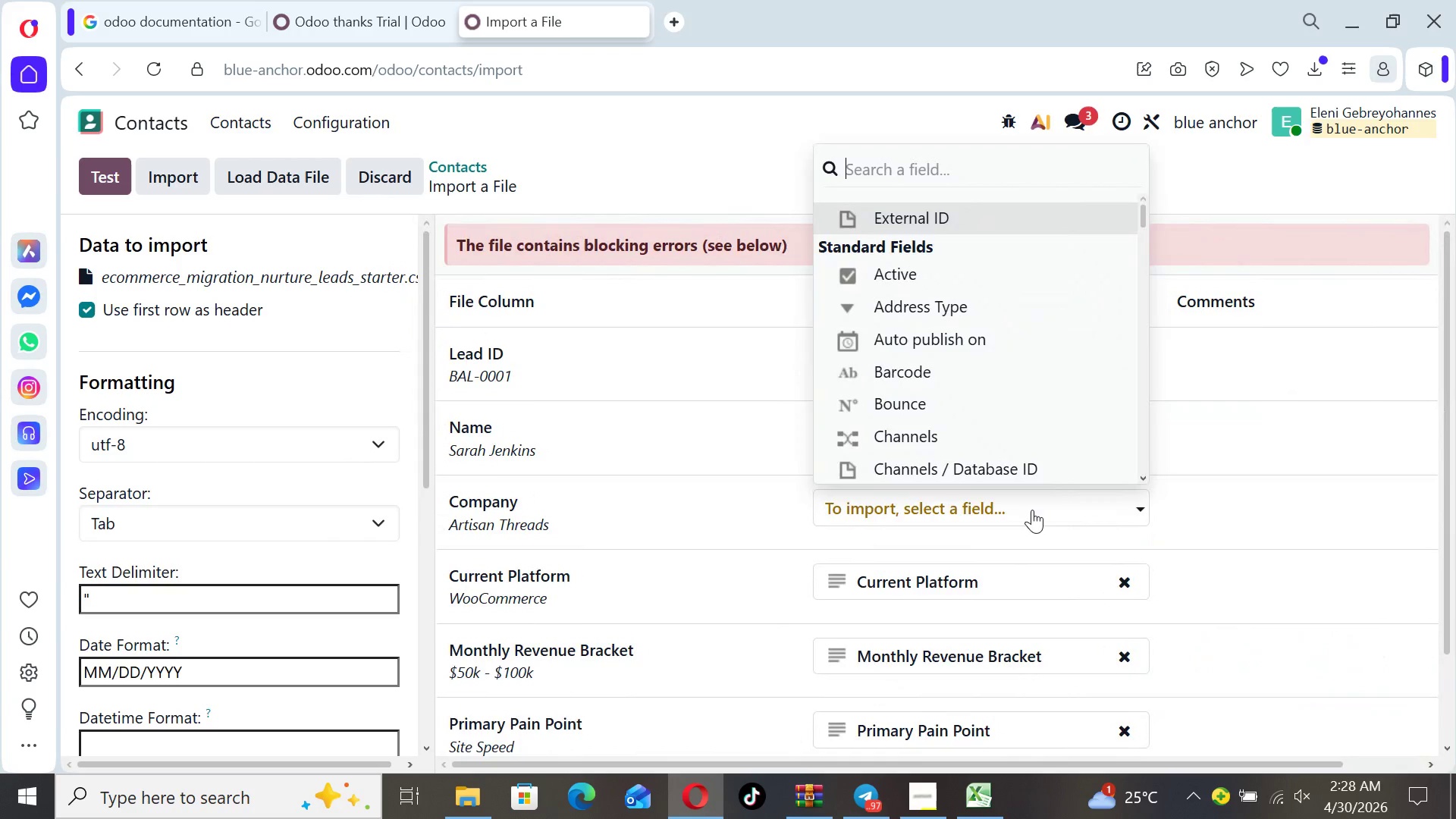 
type(co)
 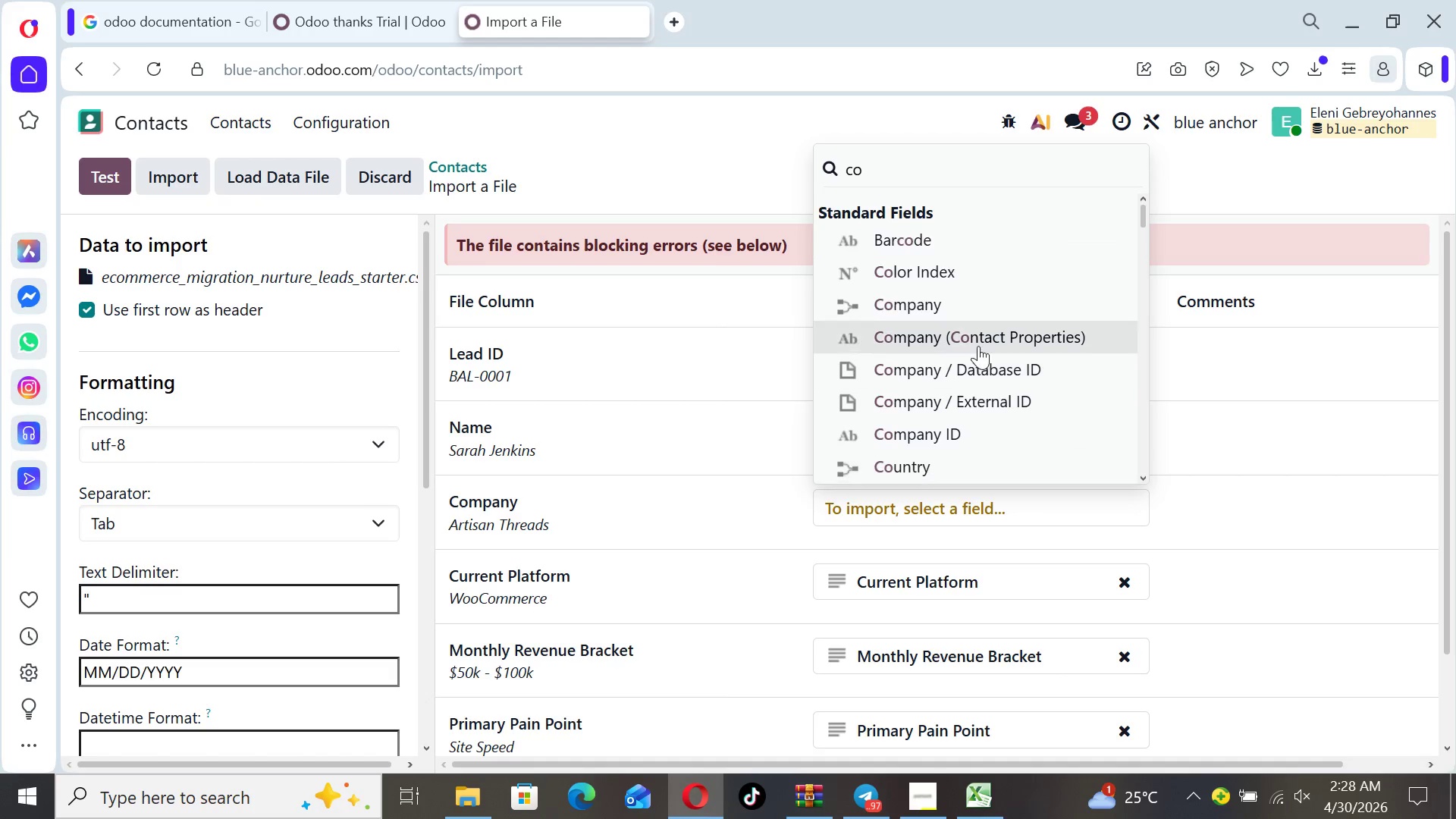 
left_click([972, 337])
 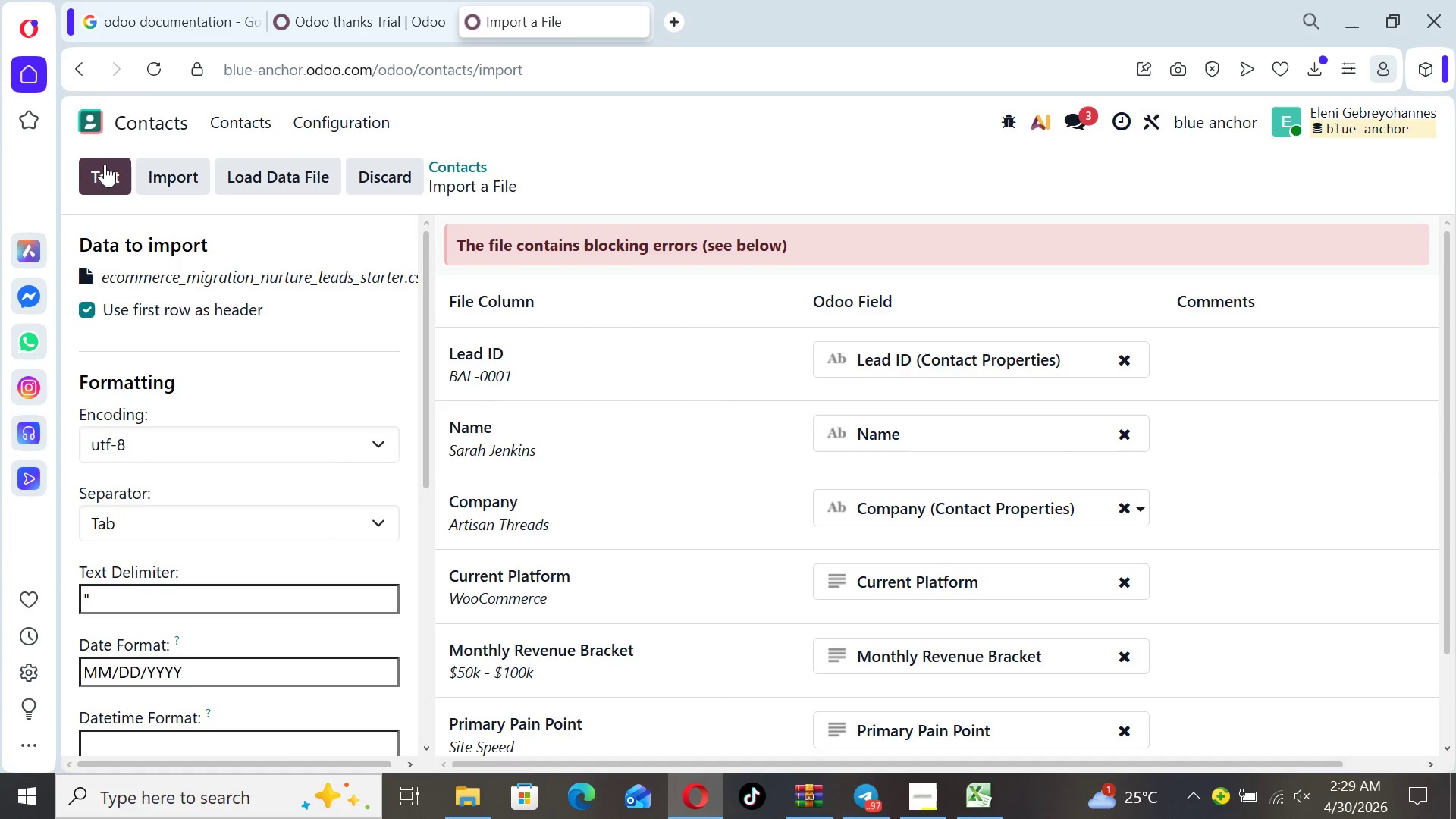 
left_click([99, 171])
 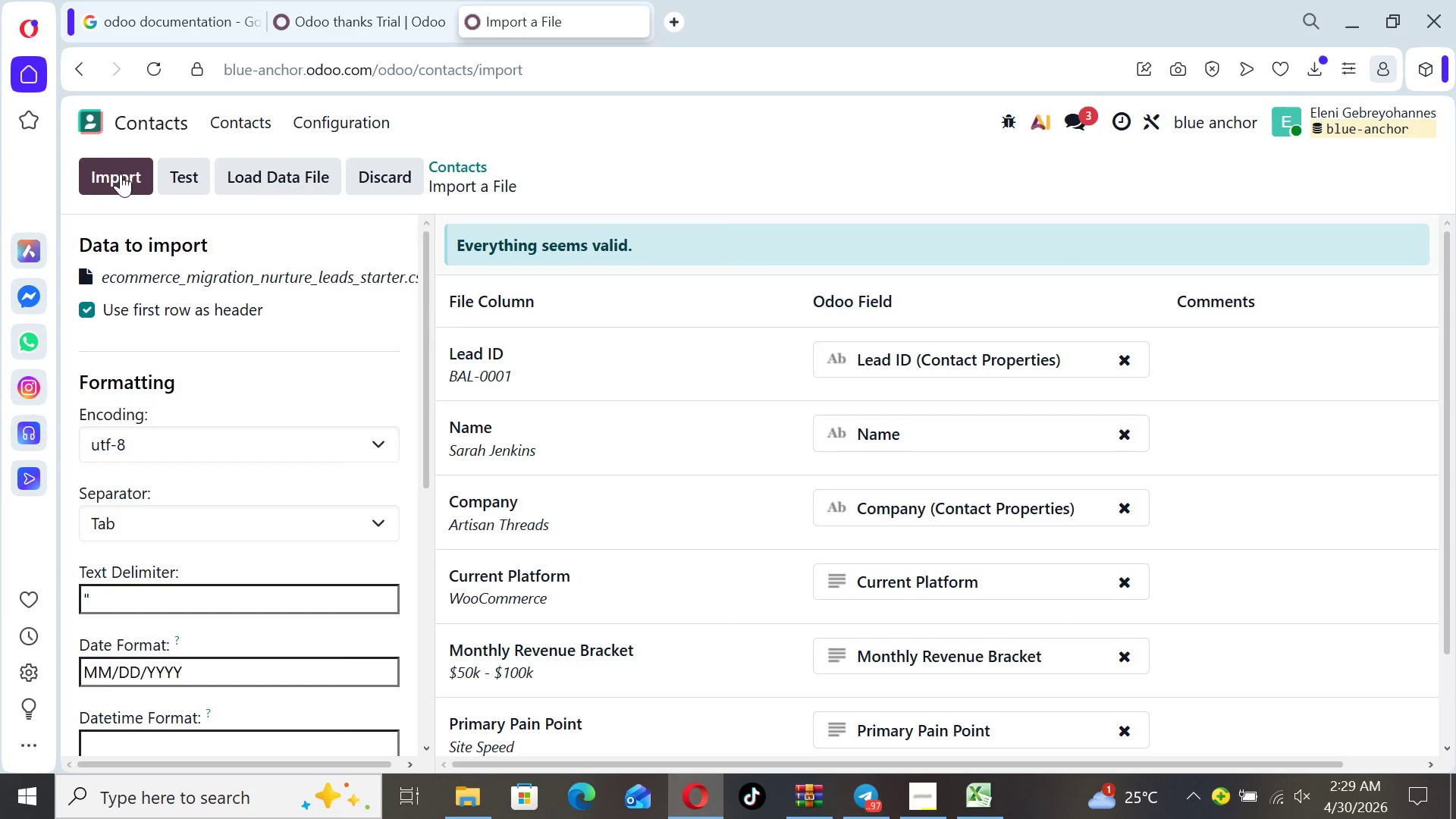 
left_click([121, 174])
 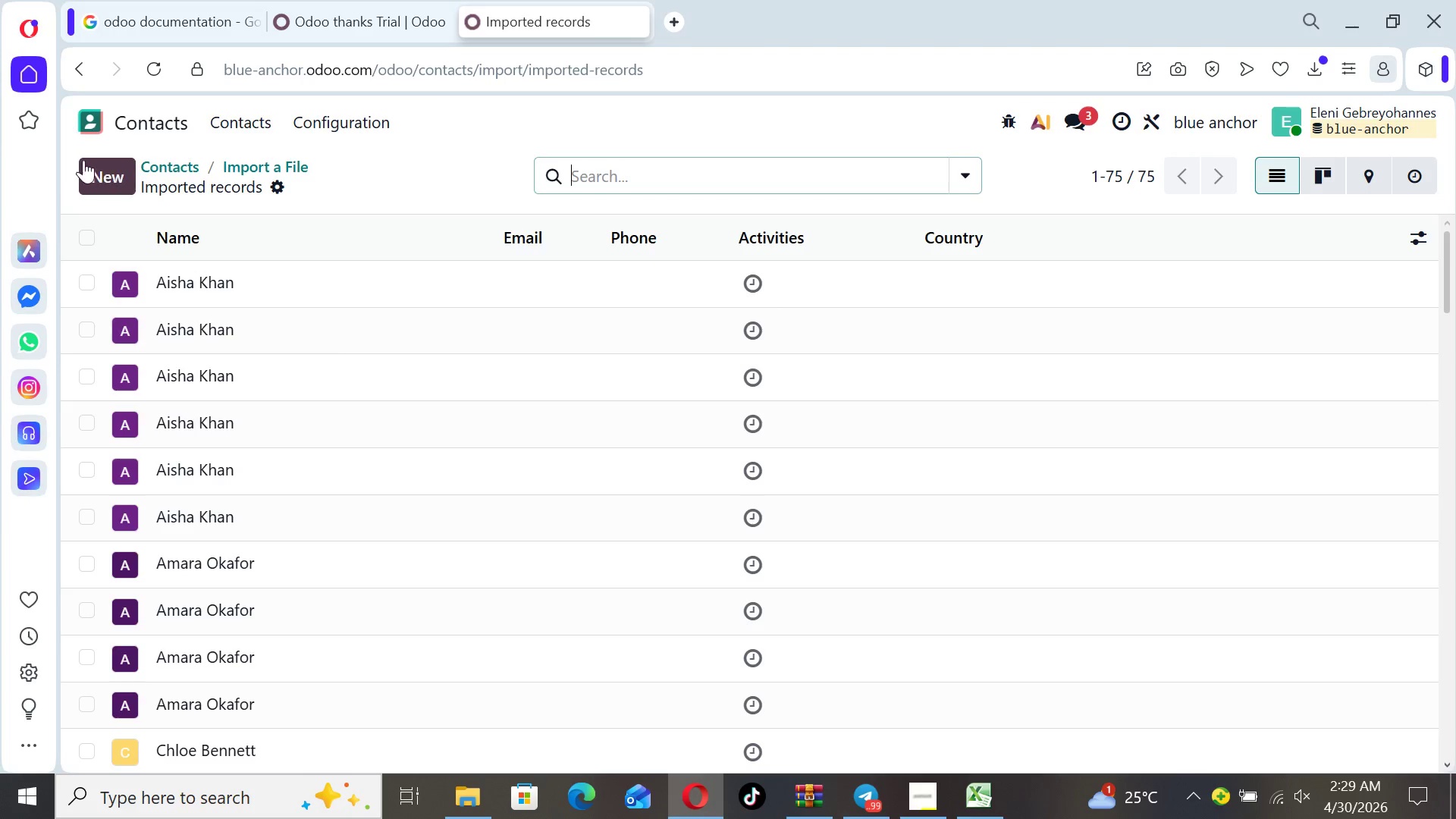 
wait(30.53)
 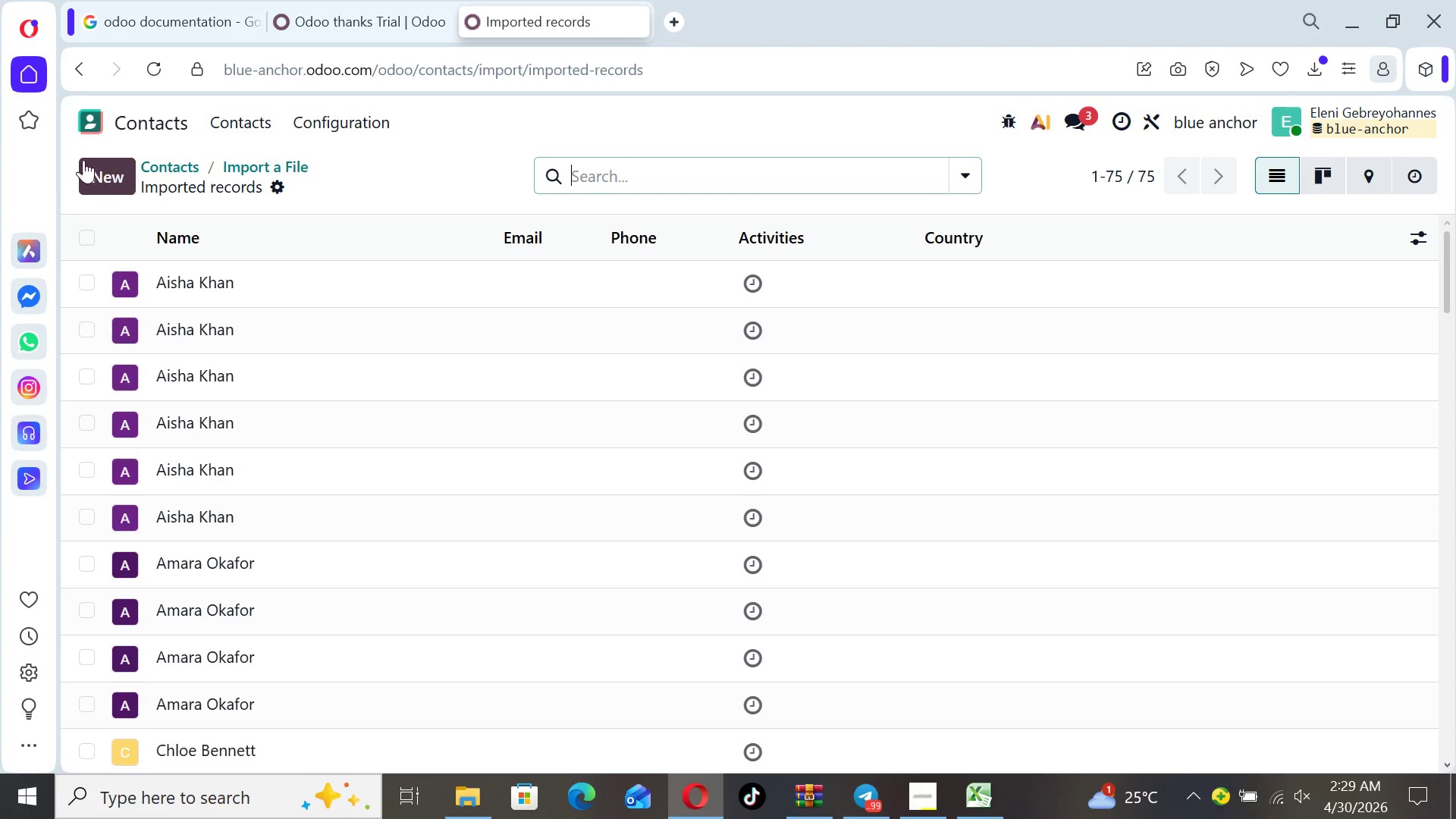 
left_click([92, 126])
 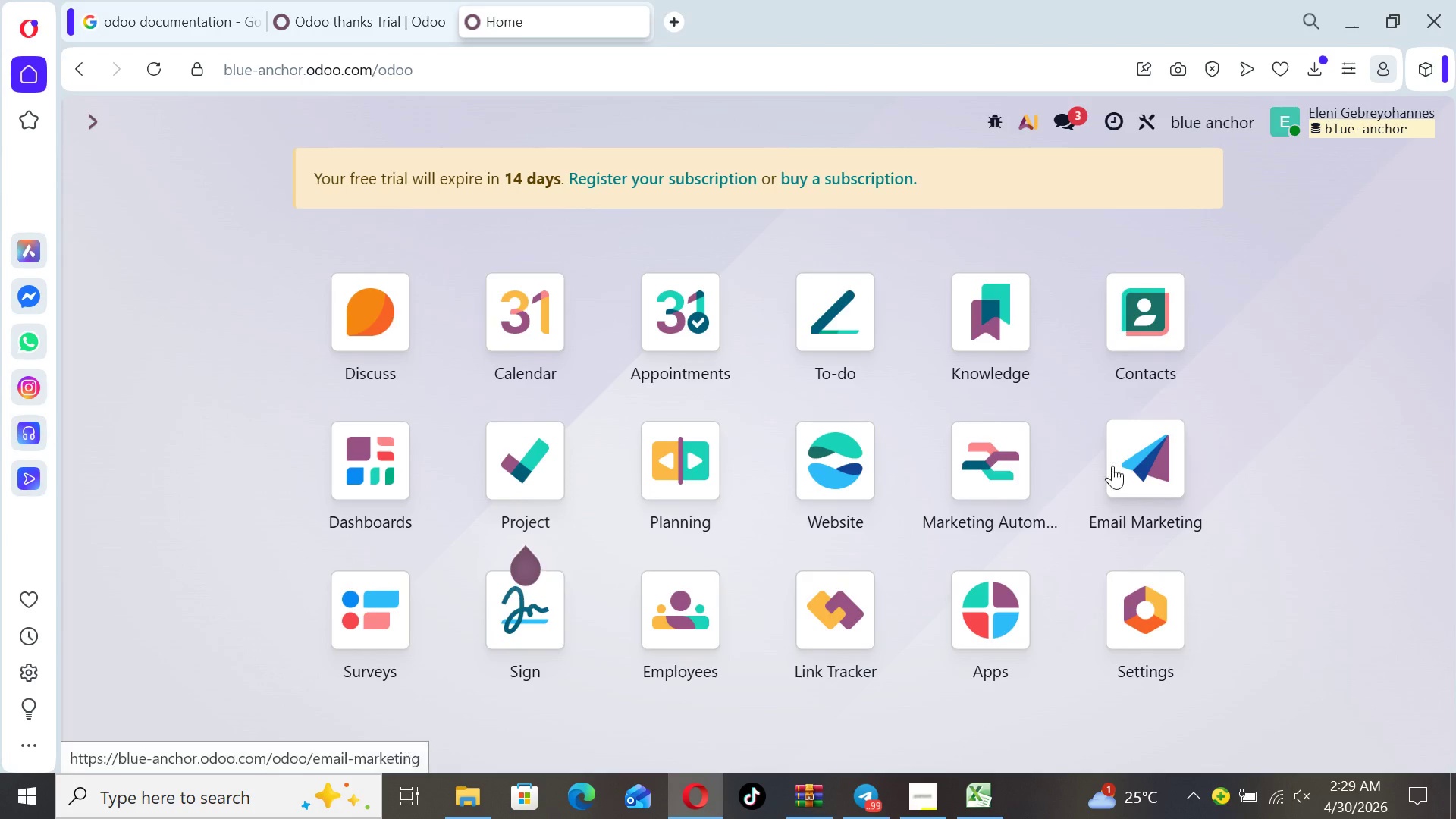 
left_click([971, 478])
 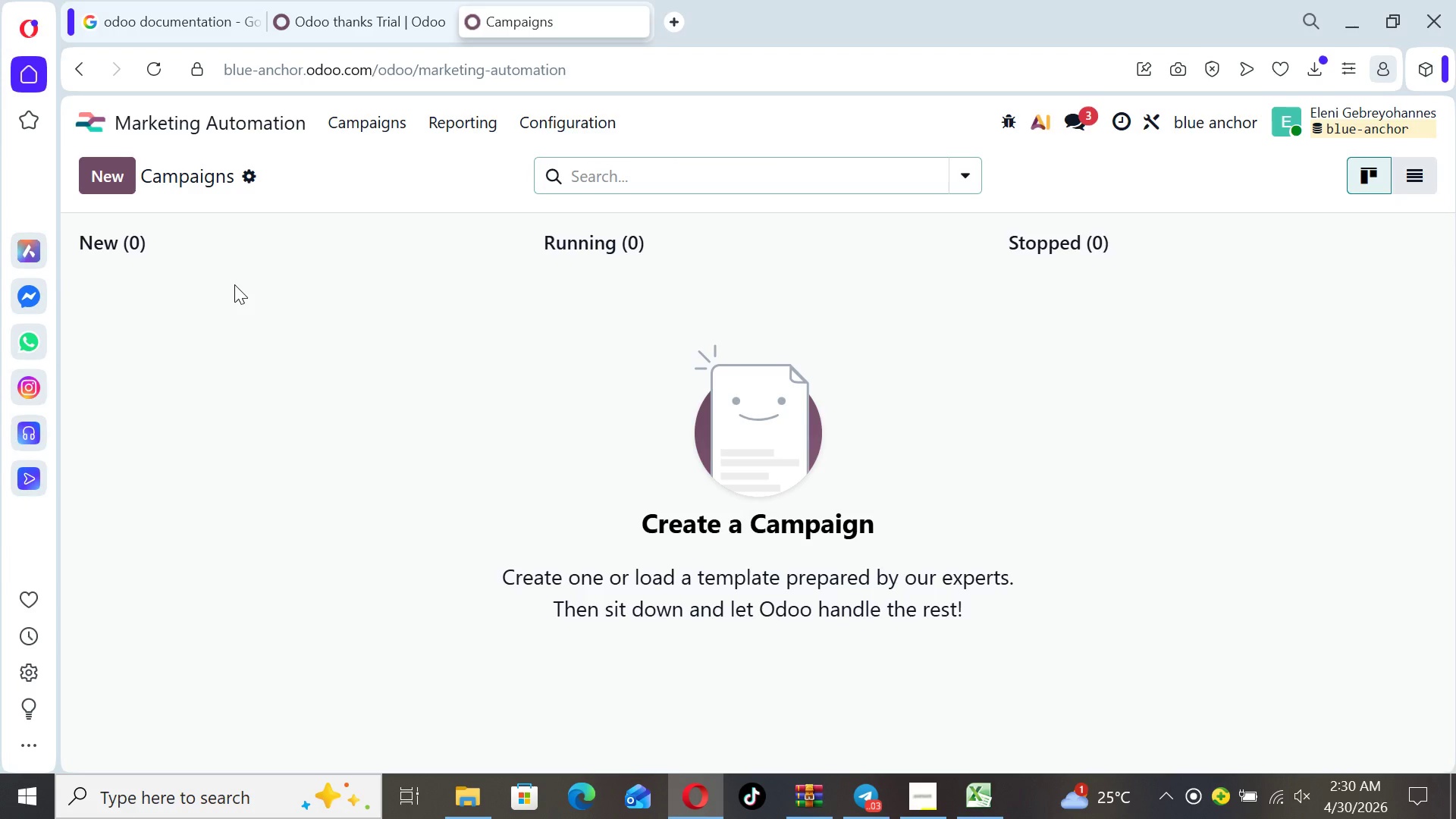 
wait(33.01)
 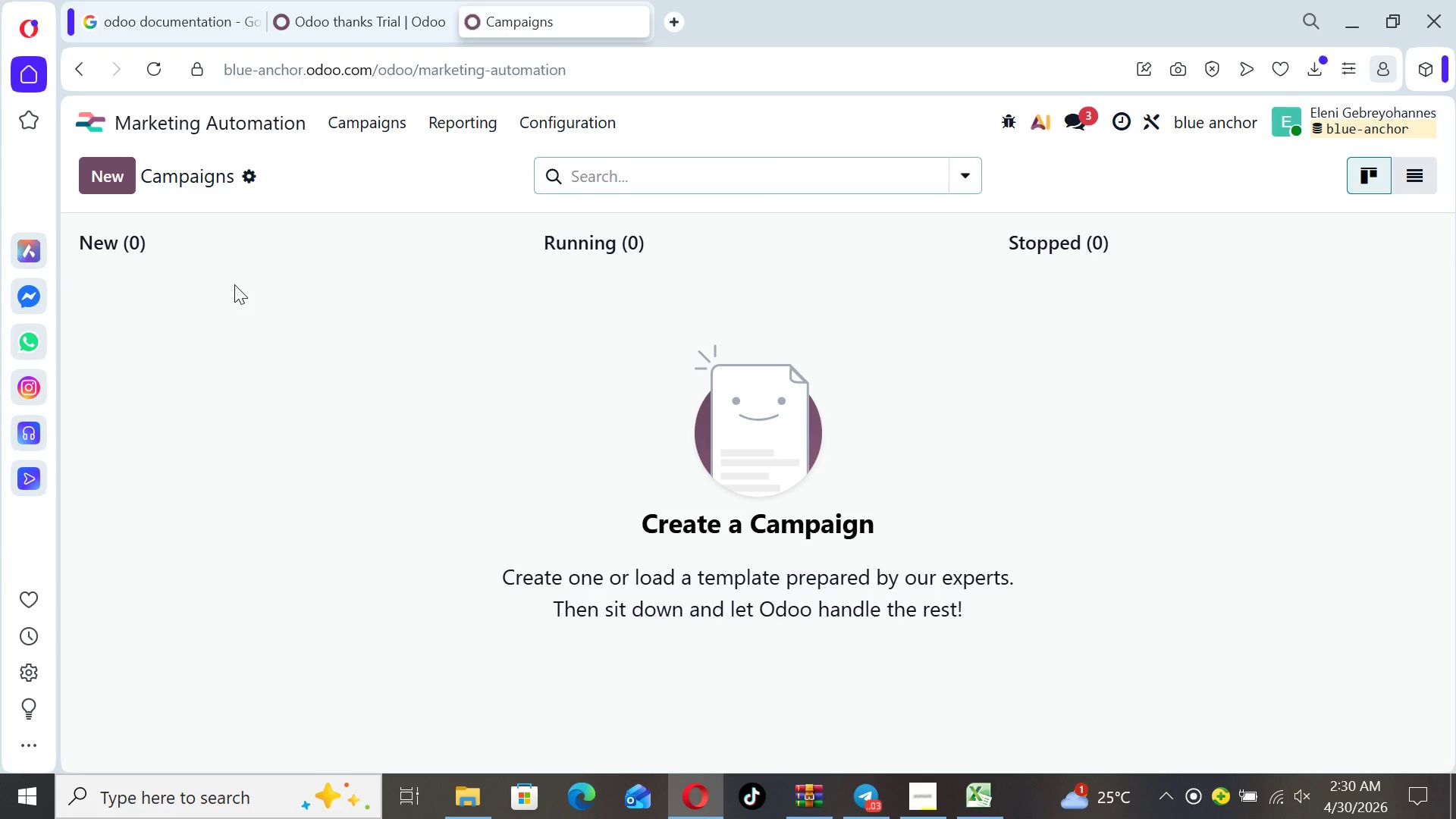 
left_click([115, 171])
 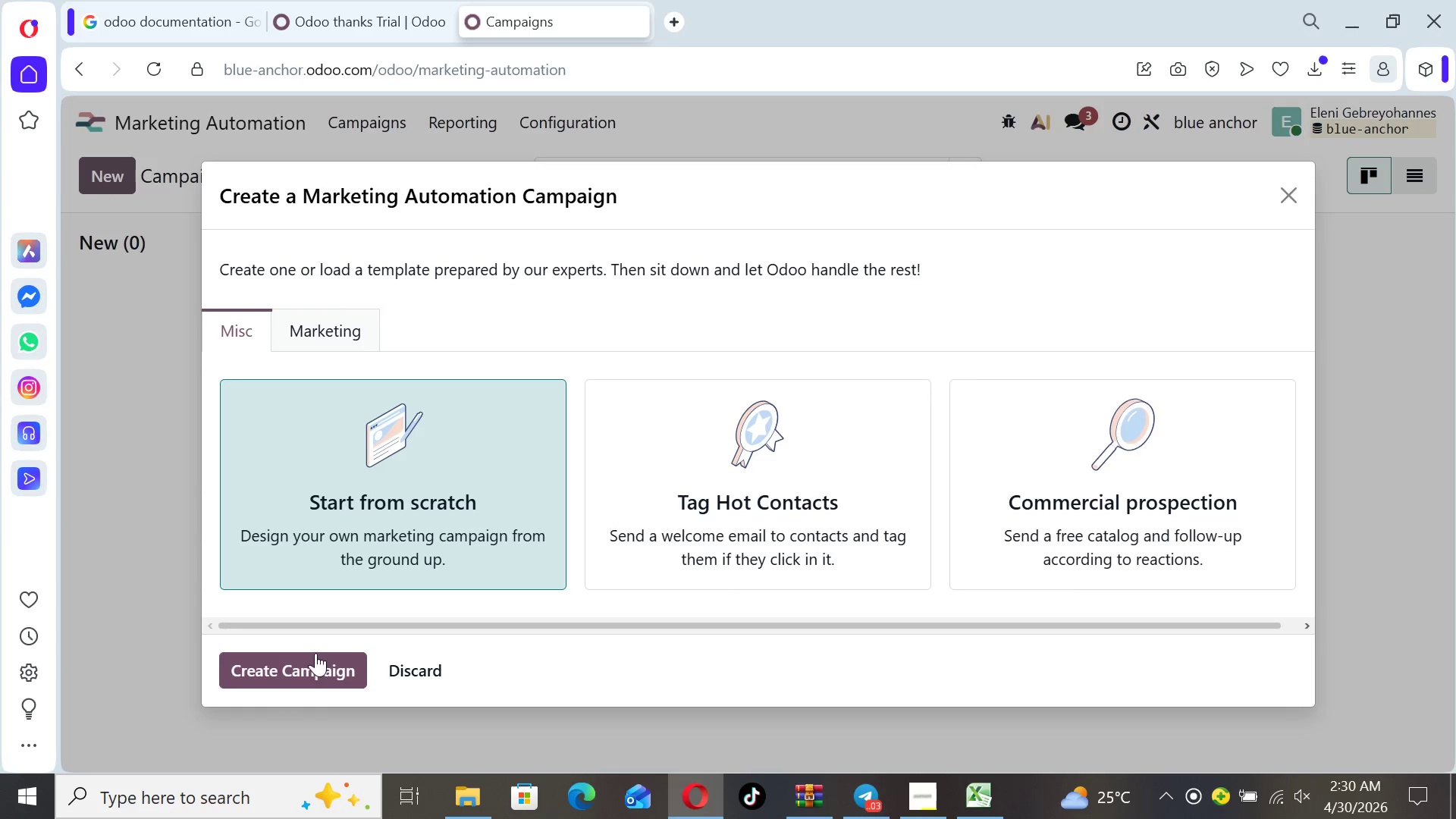 
left_click([310, 672])
 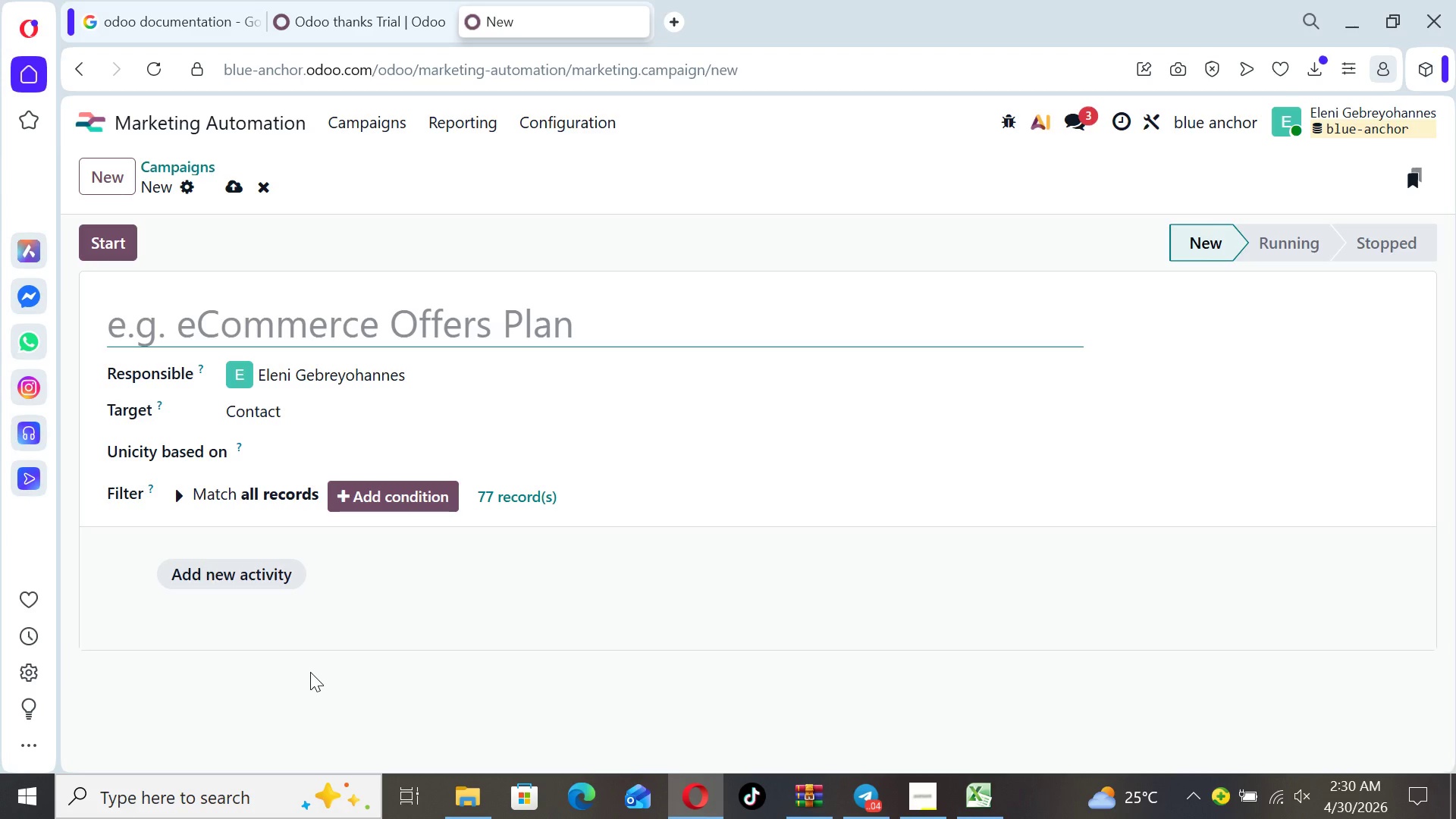 
wait(33.73)
 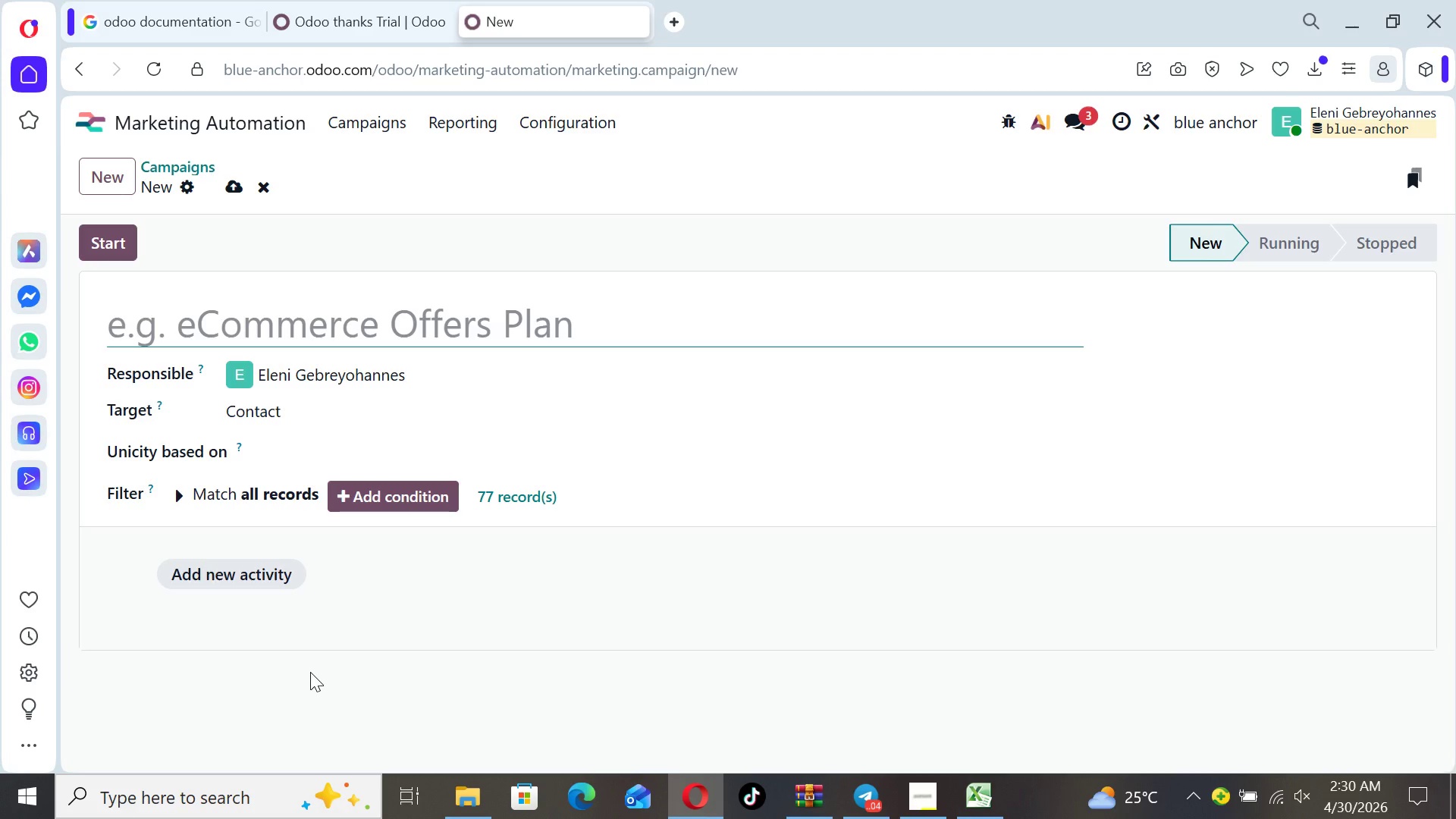 
type(Blue Anchor Work)
 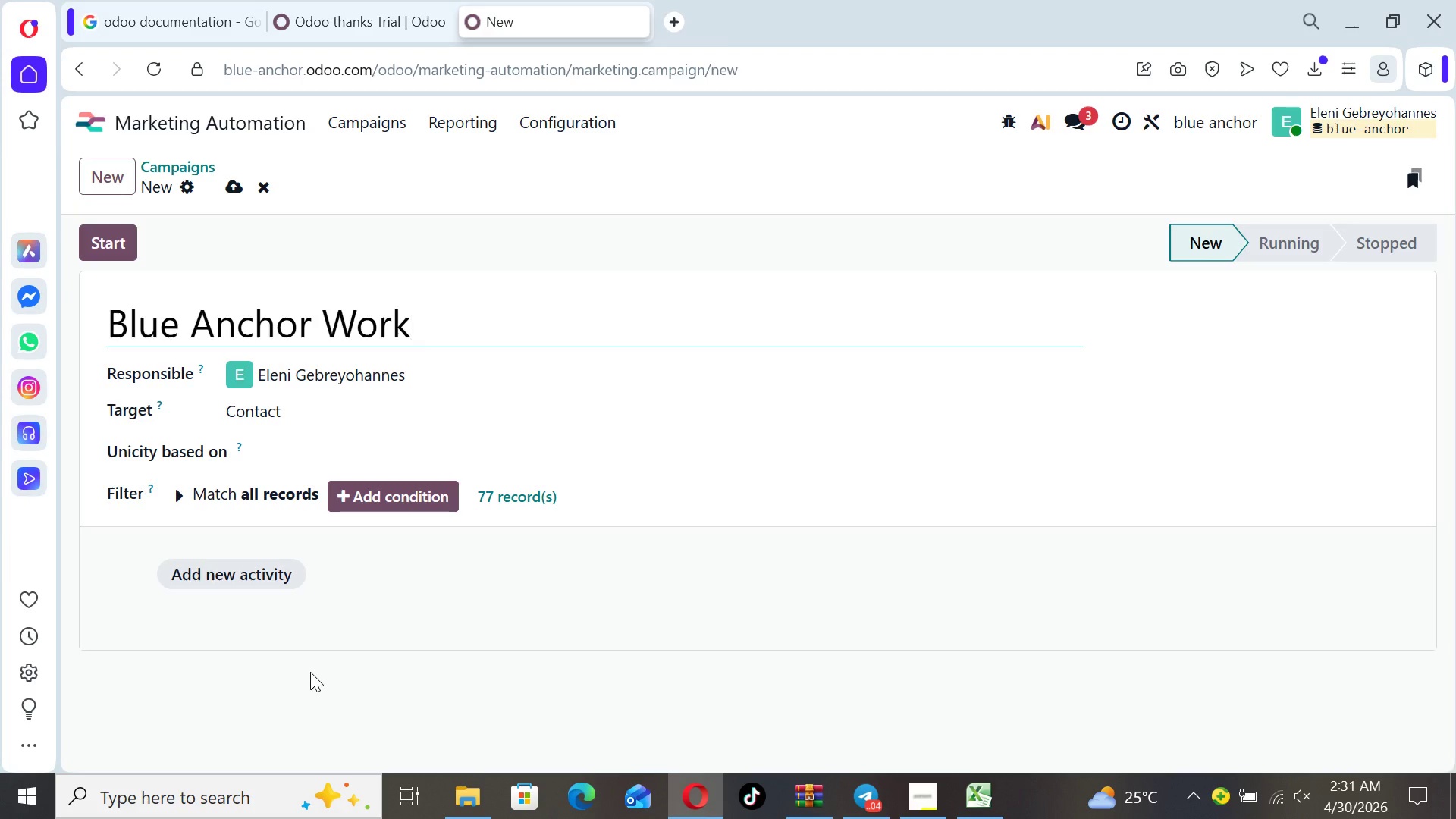 
wait(6.3)
 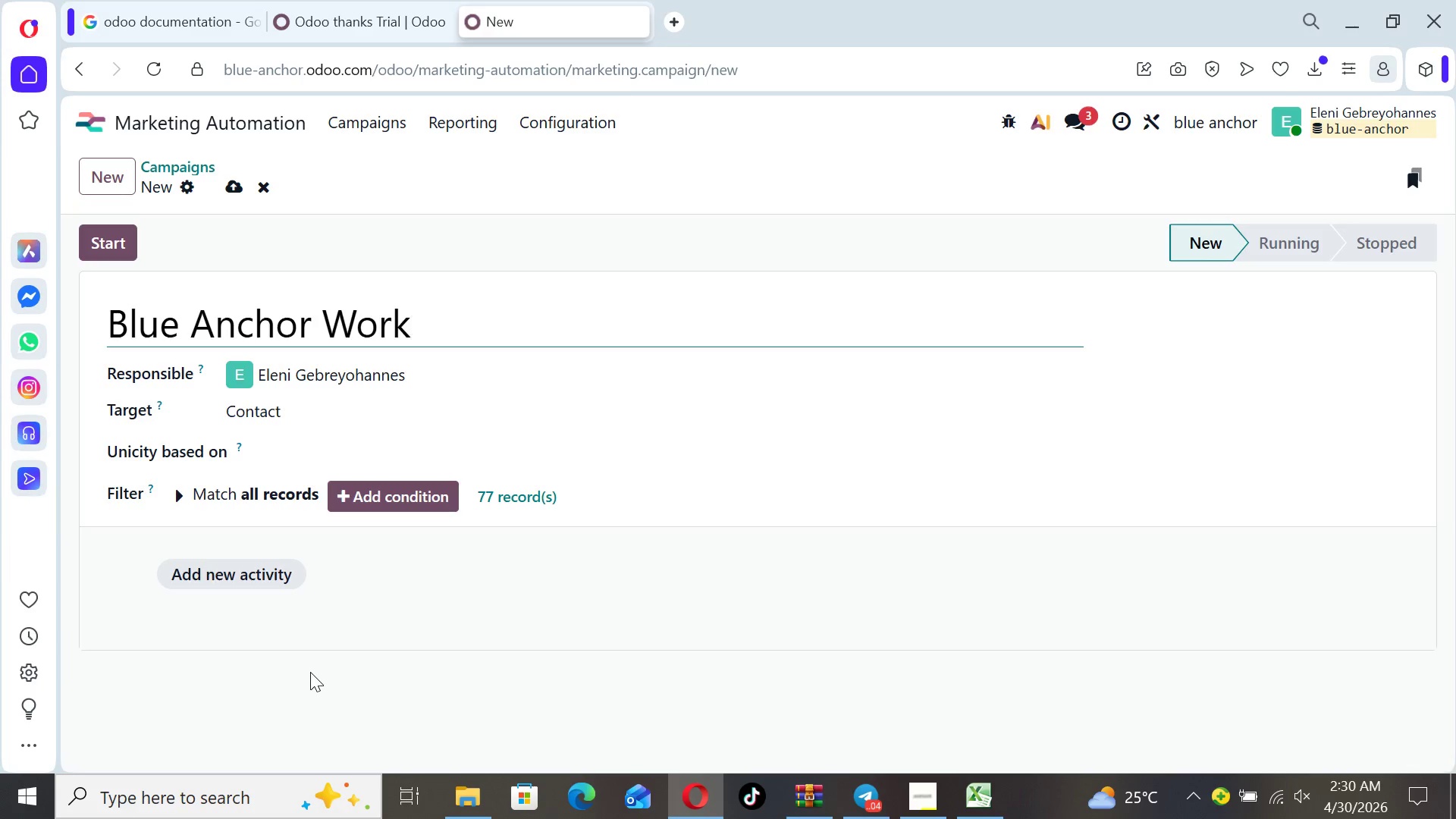 
type(flow)
 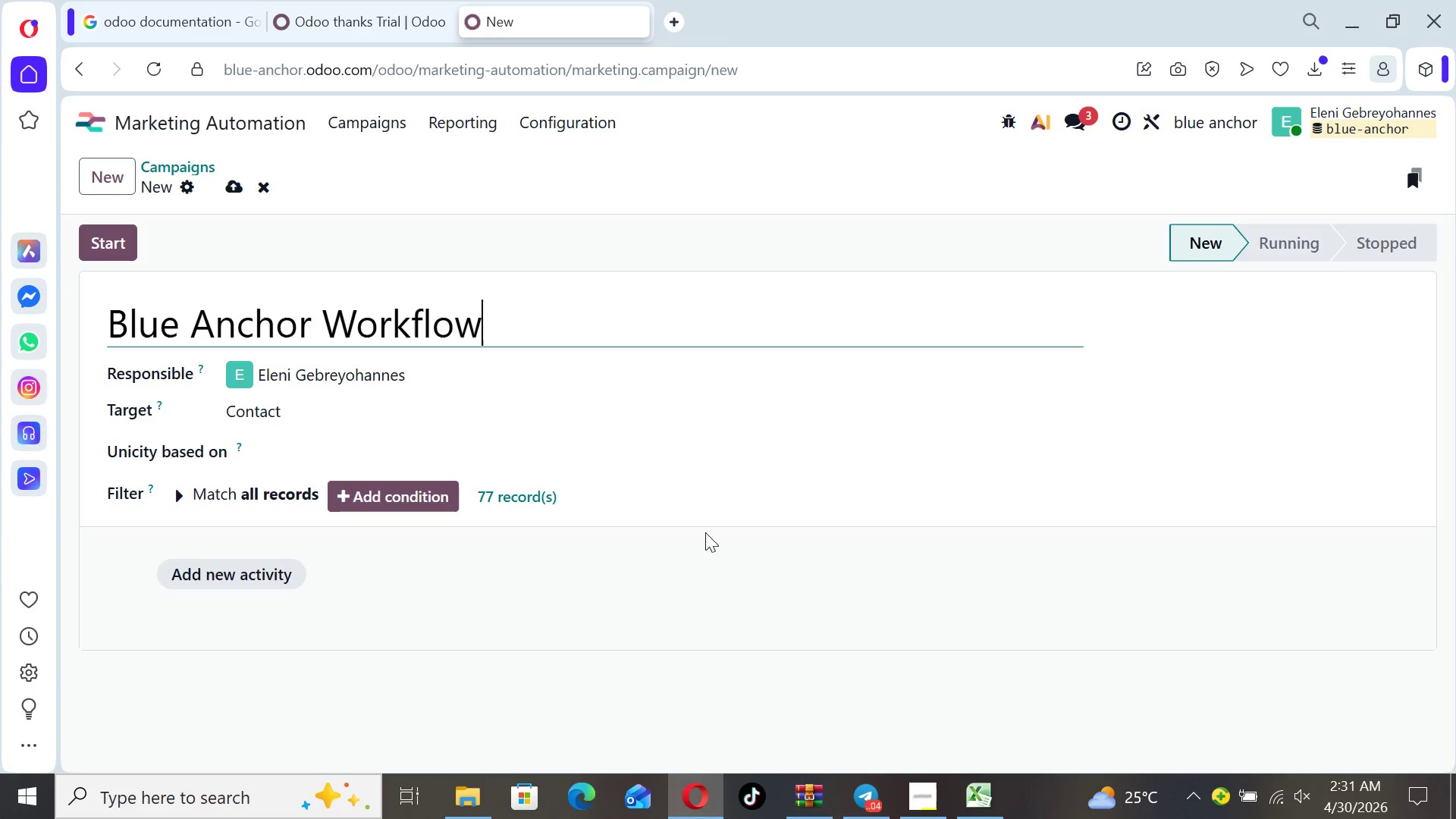 
wait(9.62)
 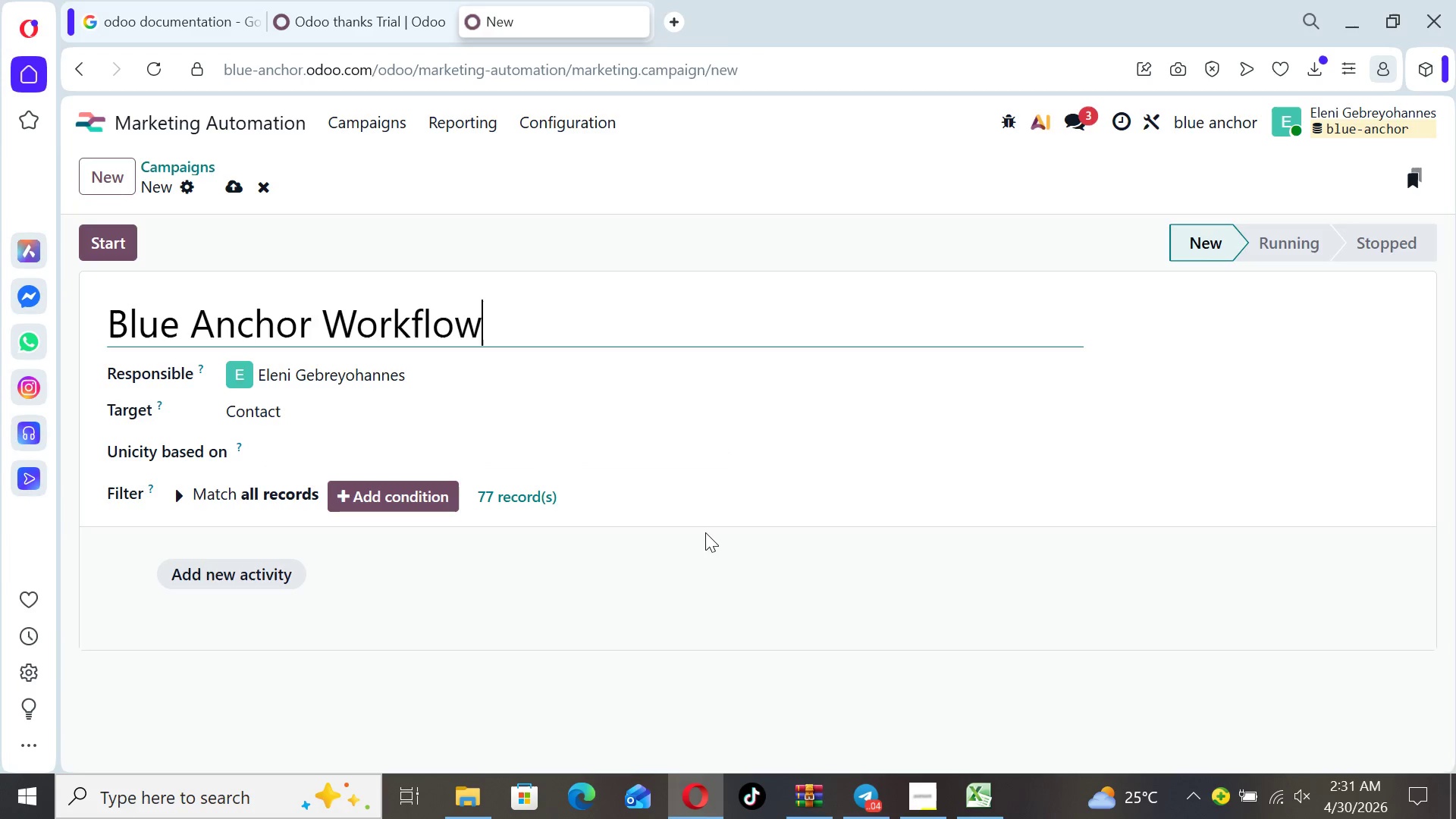 
left_click([250, 576])
 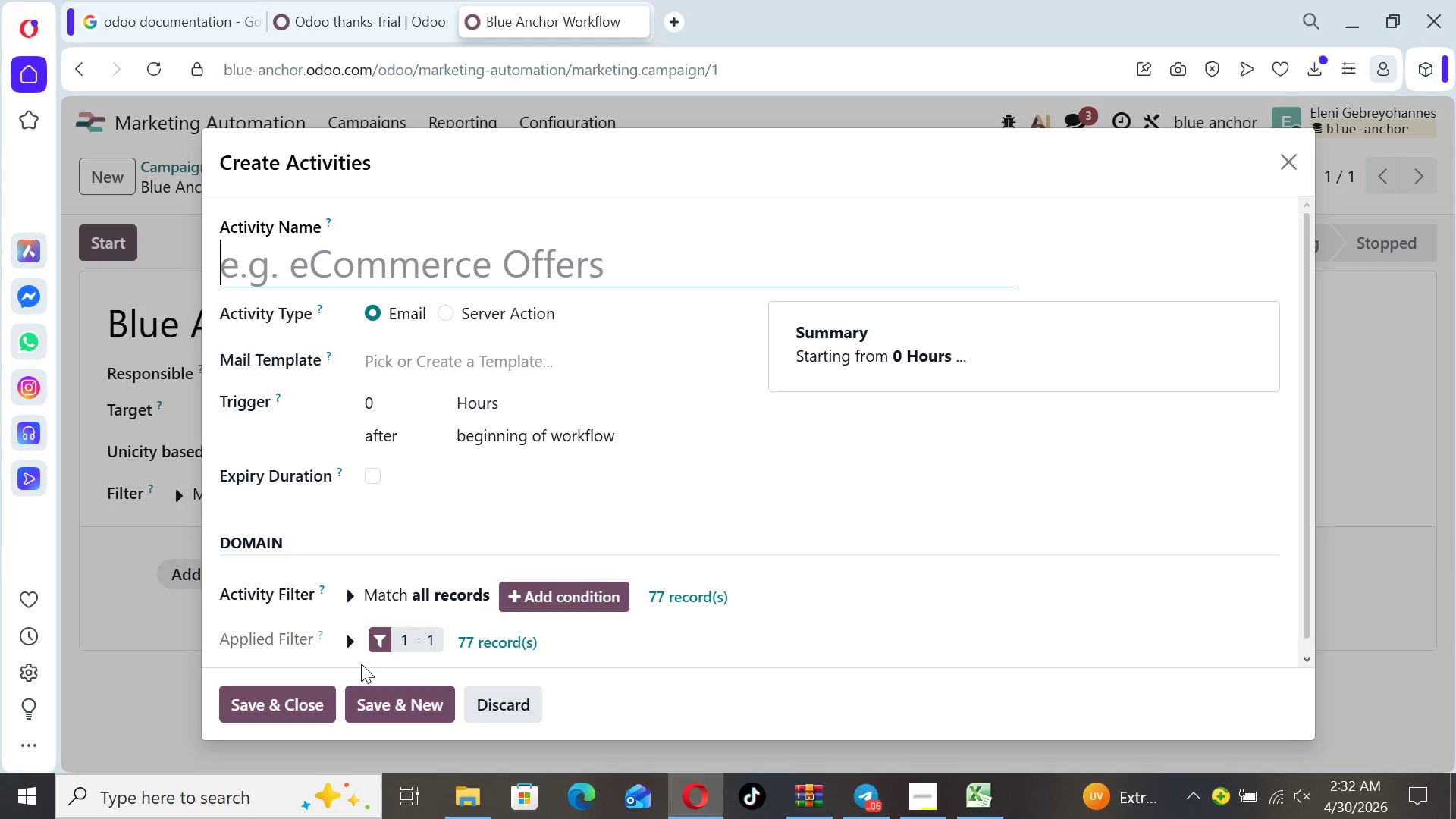 
wait(66.11)
 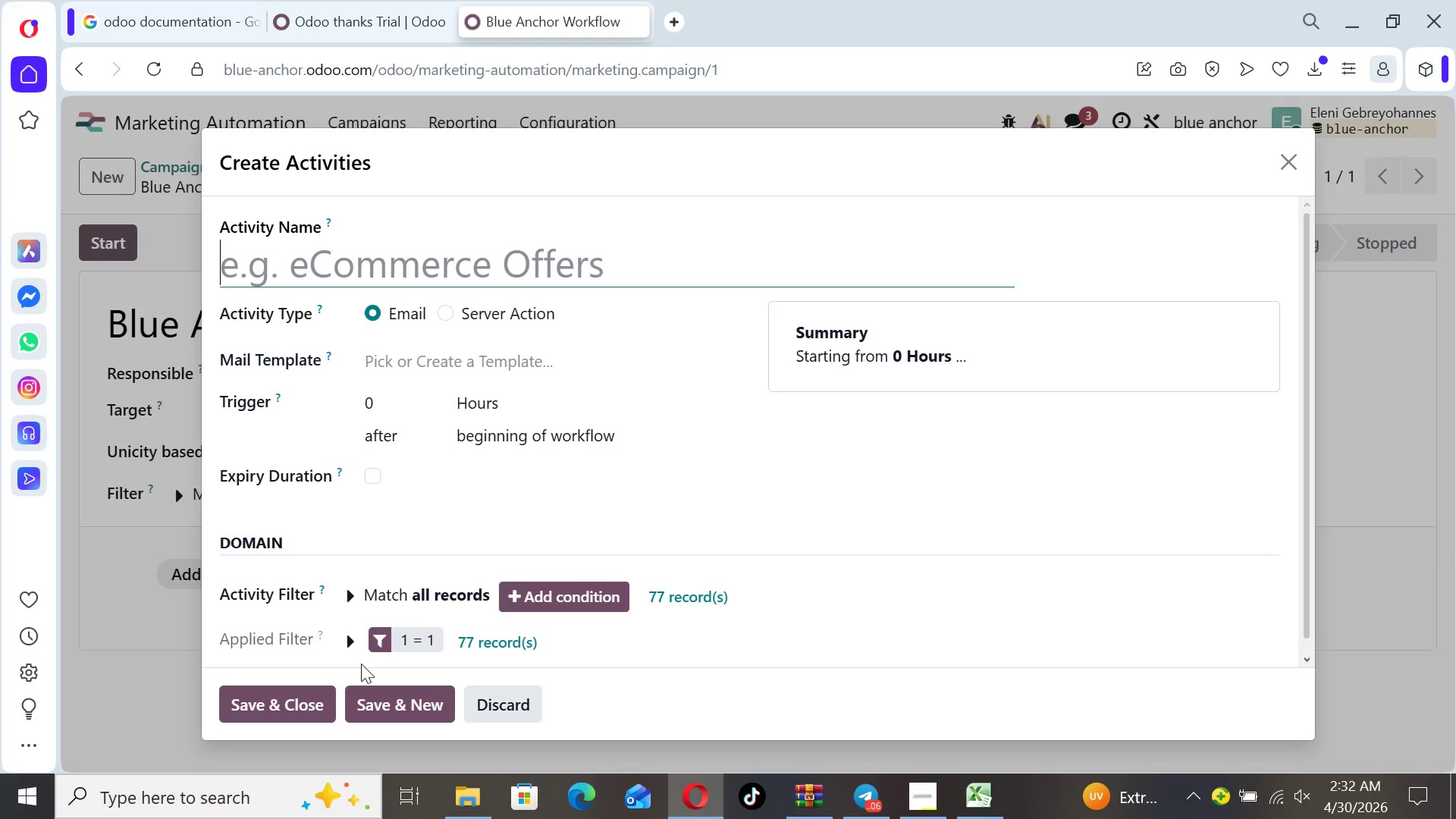 
type(Email 1)
 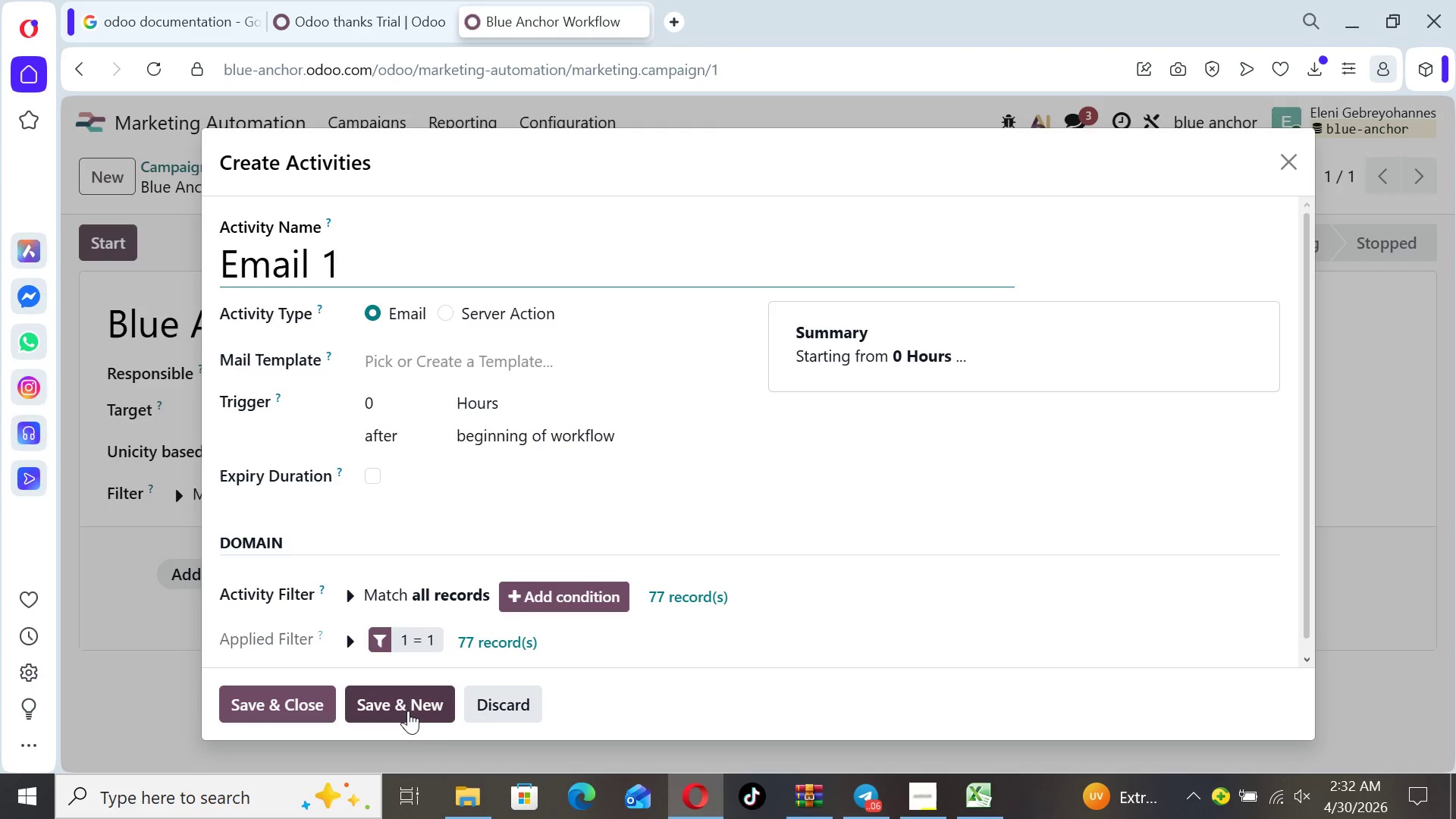 
wait(5.41)
 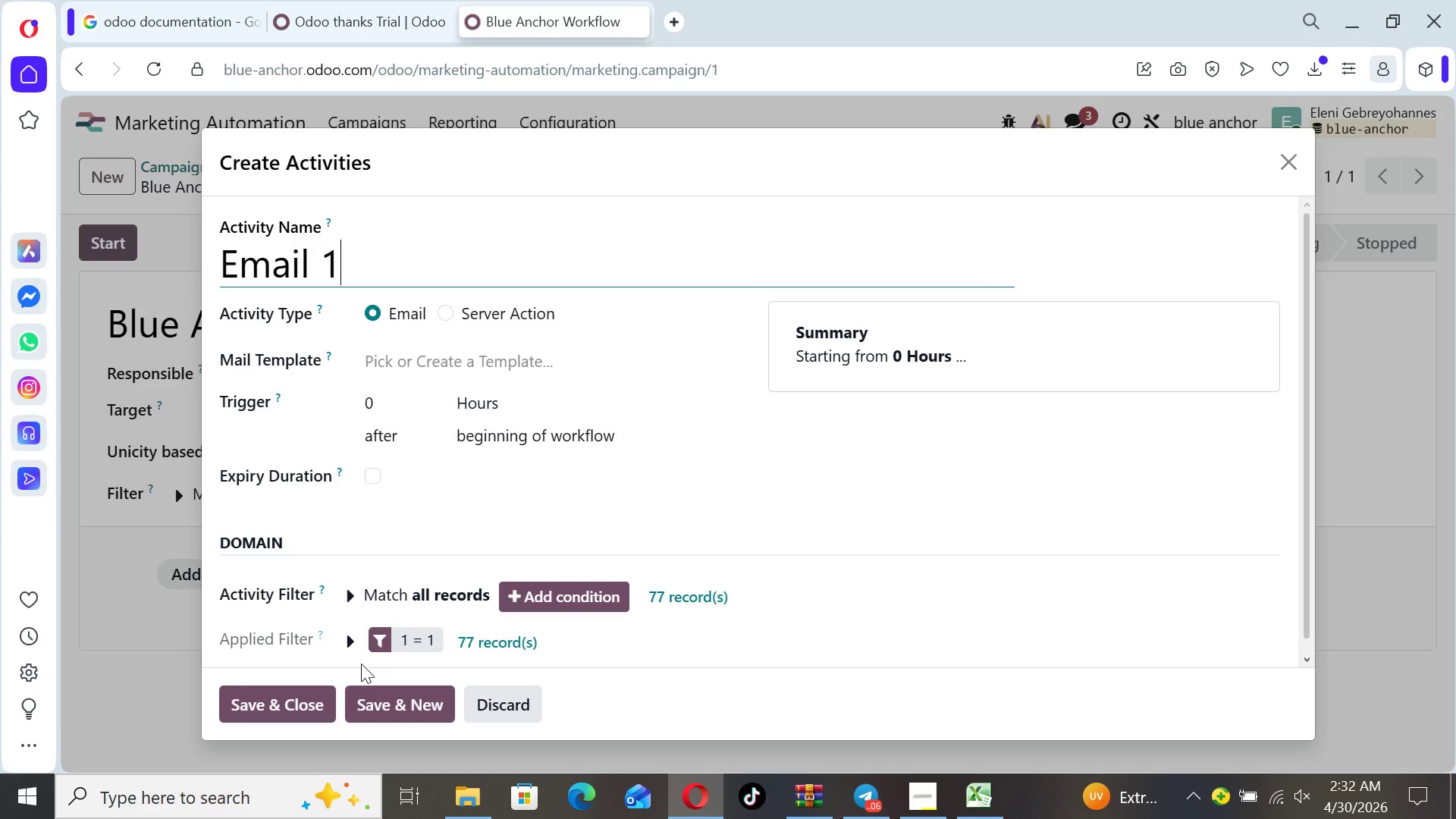 
left_click([524, 358])
 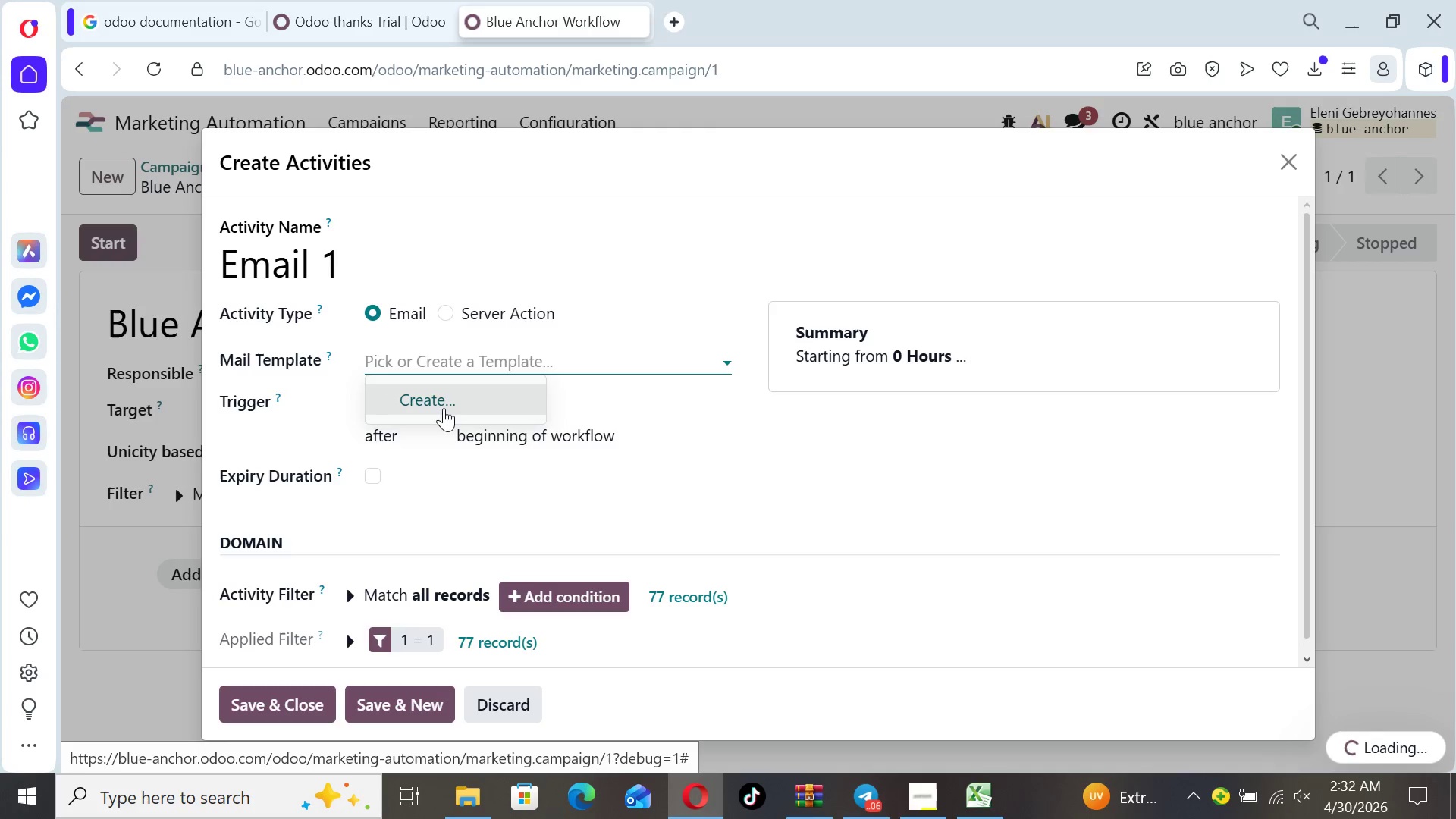 
left_click([444, 407])
 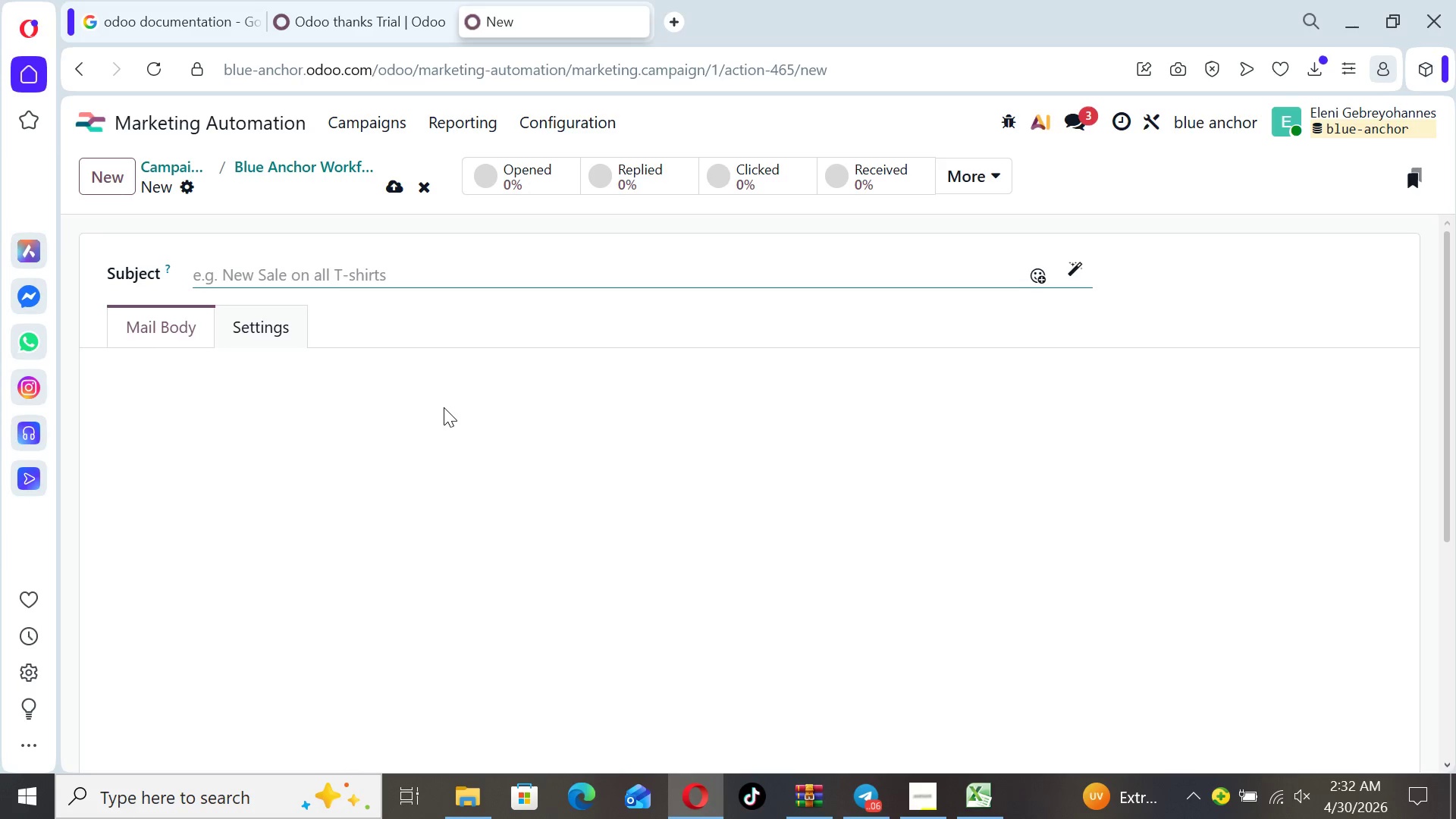 
wait(21.59)
 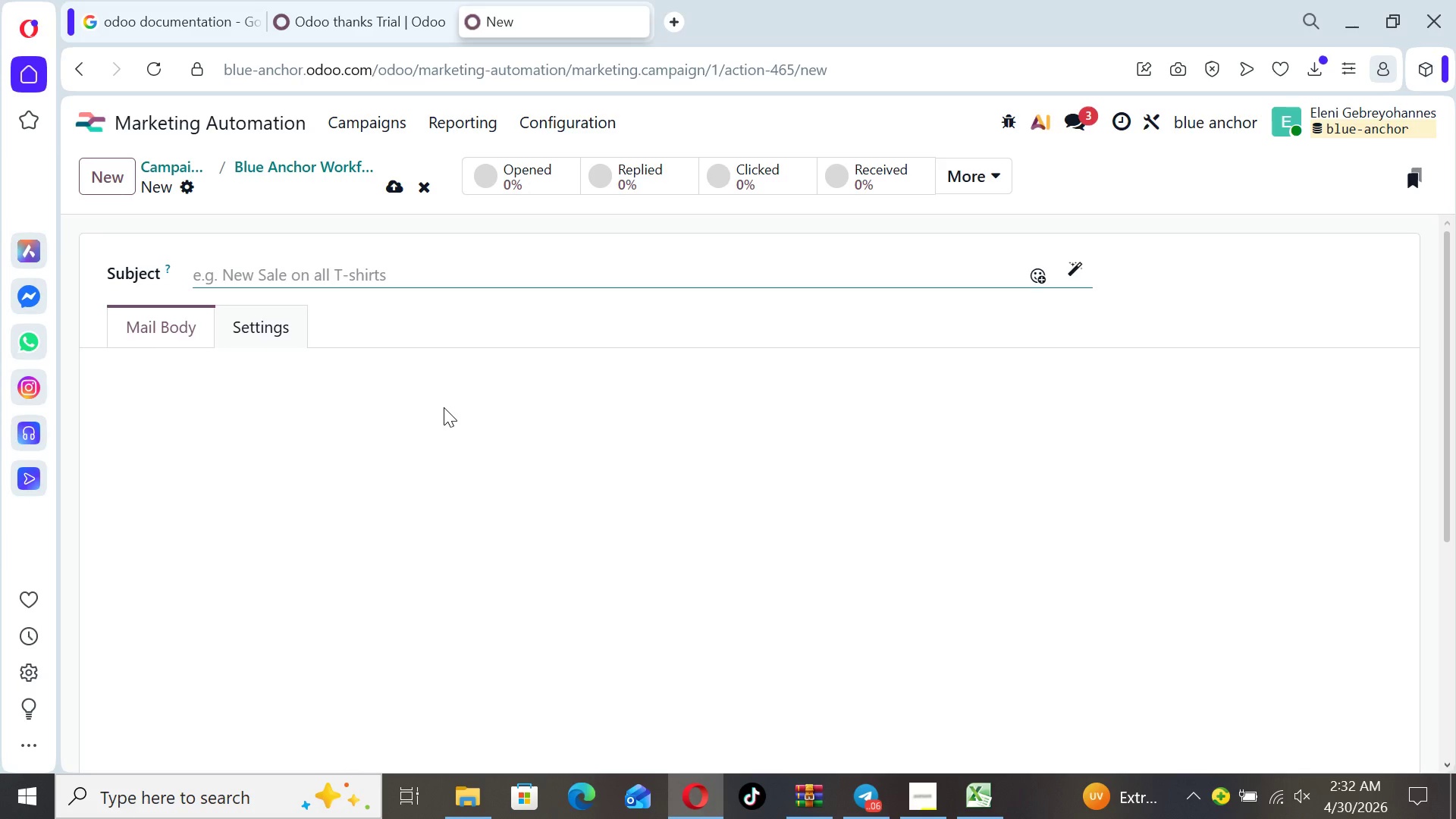 
type({{objecyt)
key(Backspace)
key(Backspace)
type(t.name)
 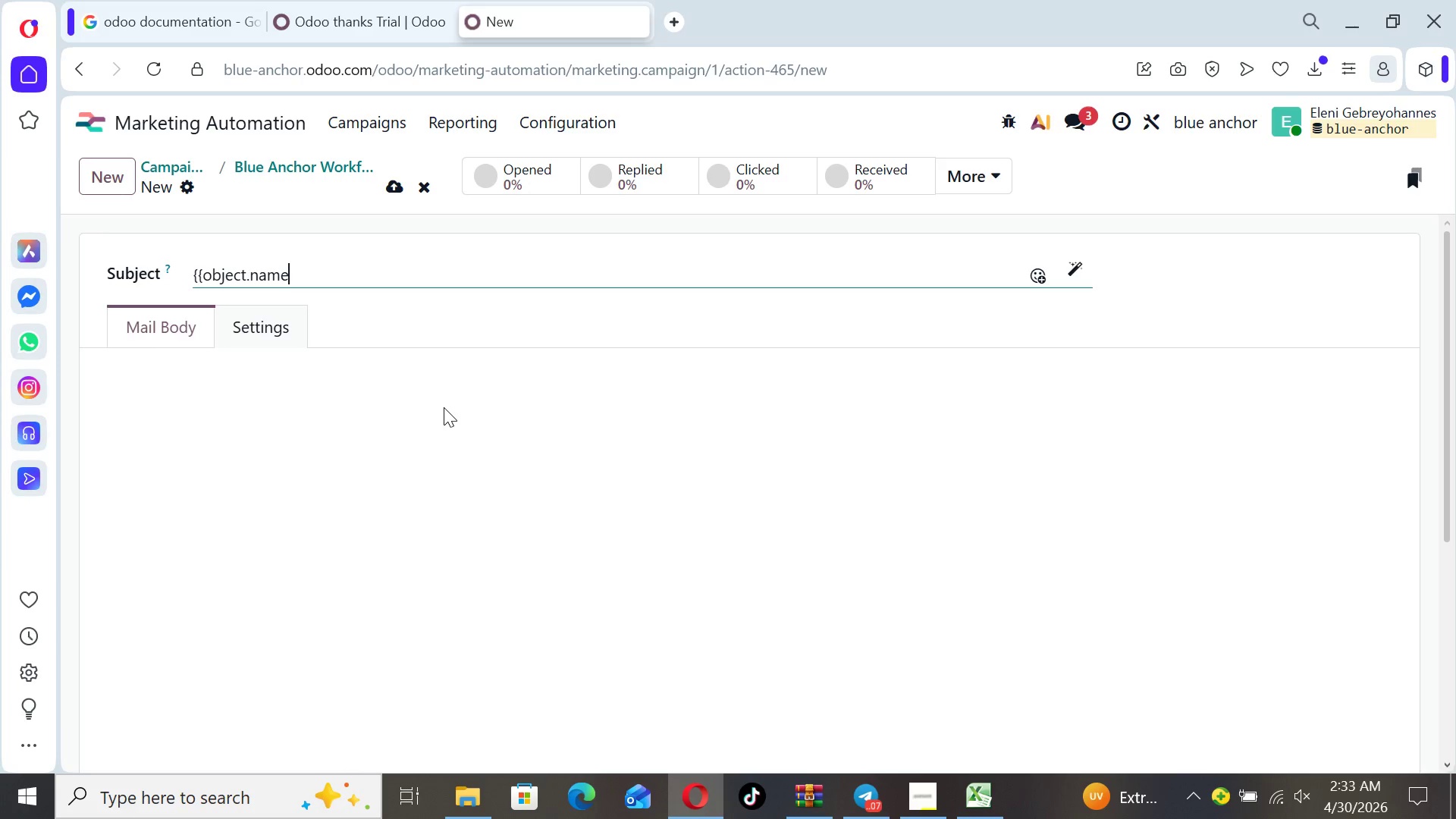 
type(}}, is)
 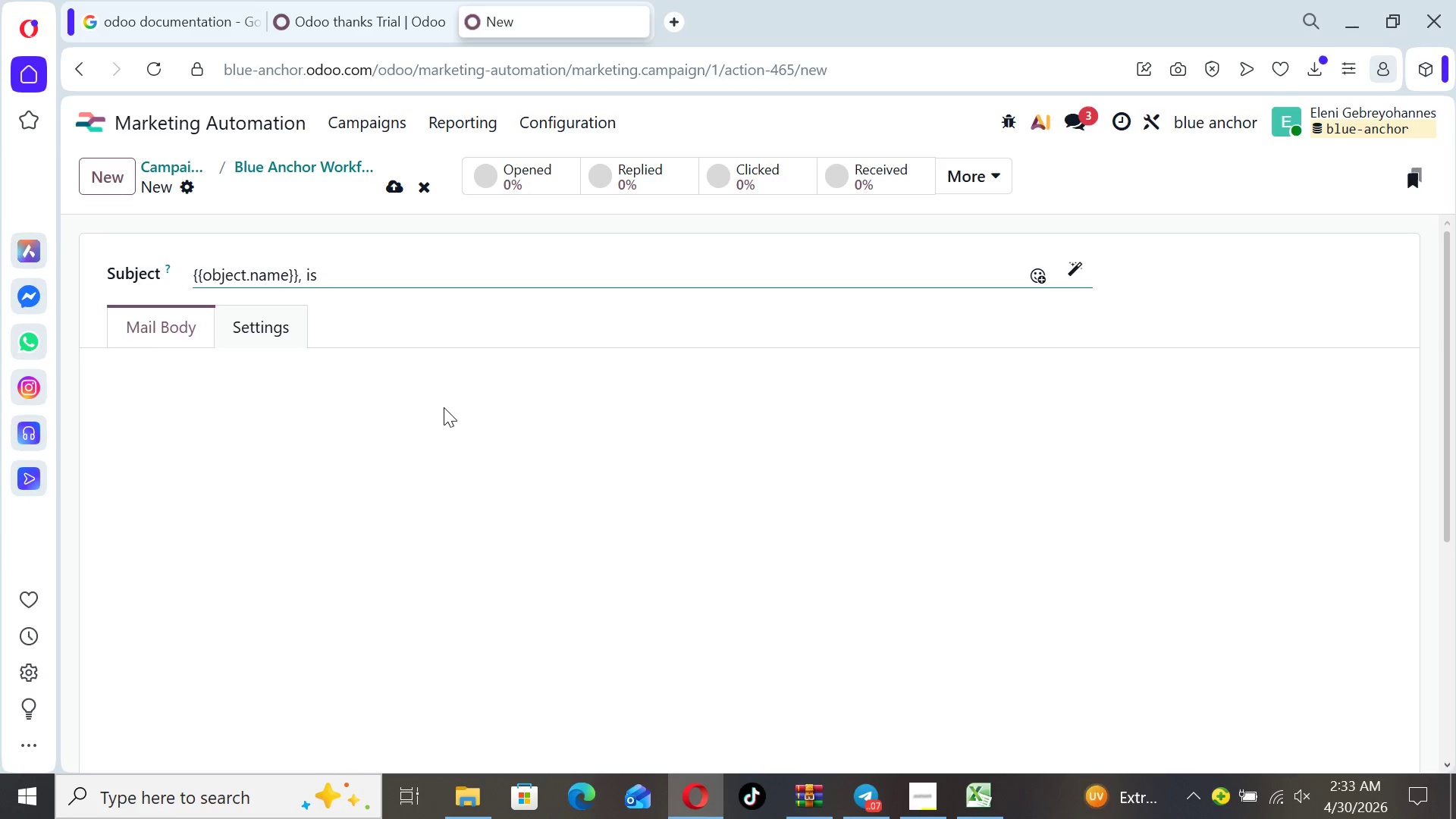 
type( {{object.x_current_platform}})
 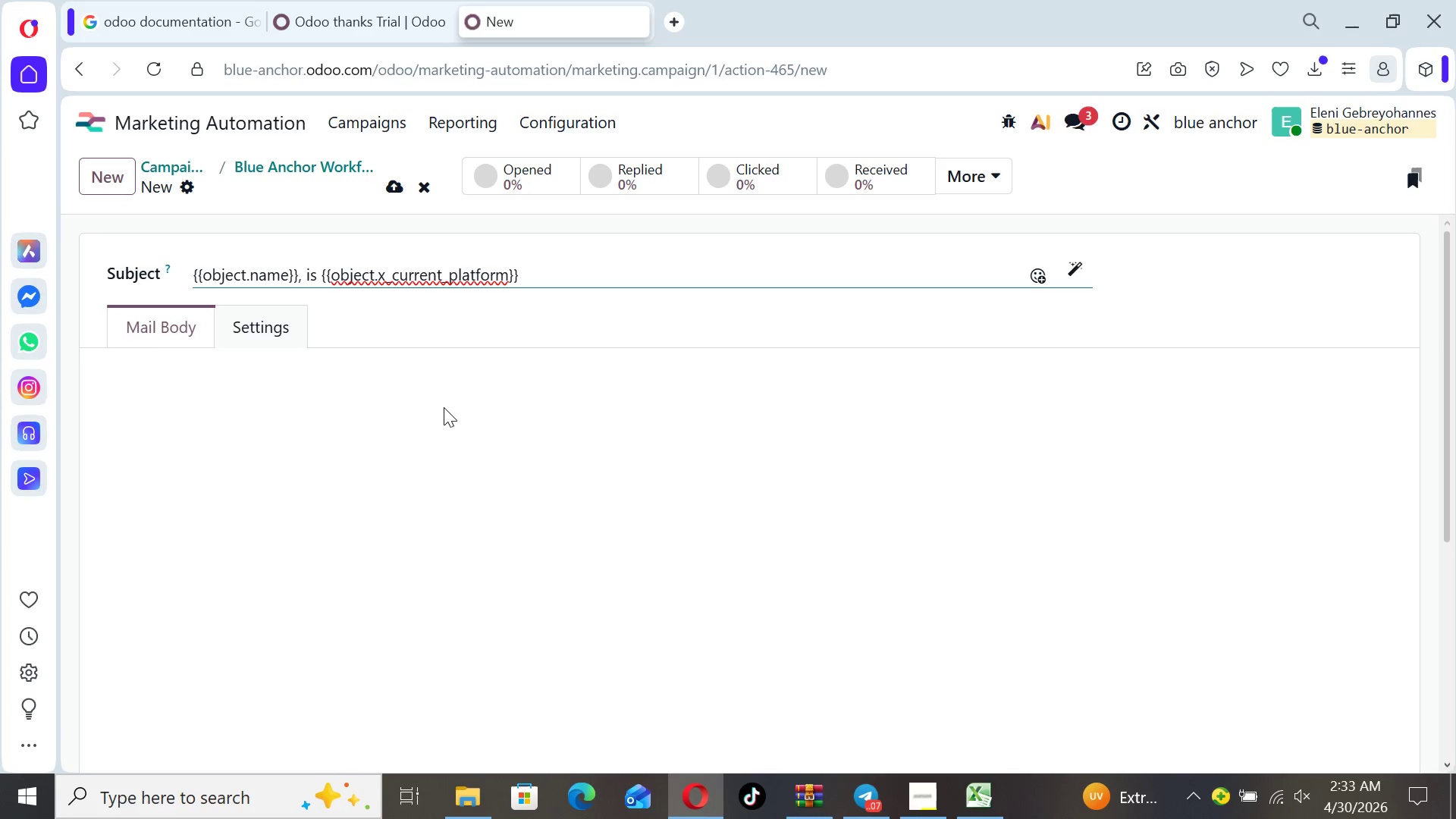 
wait(10.84)
 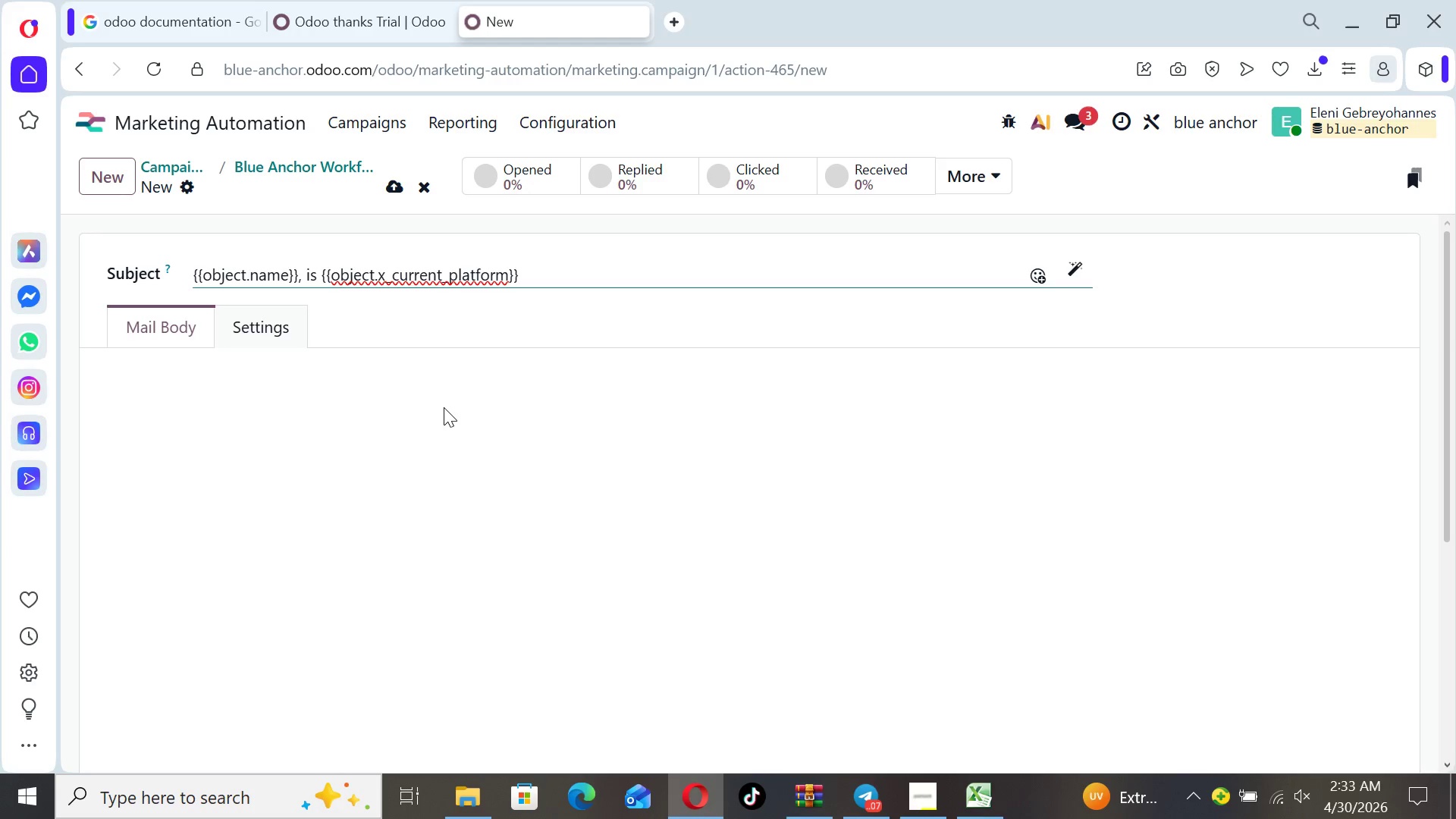 
type( holding)
 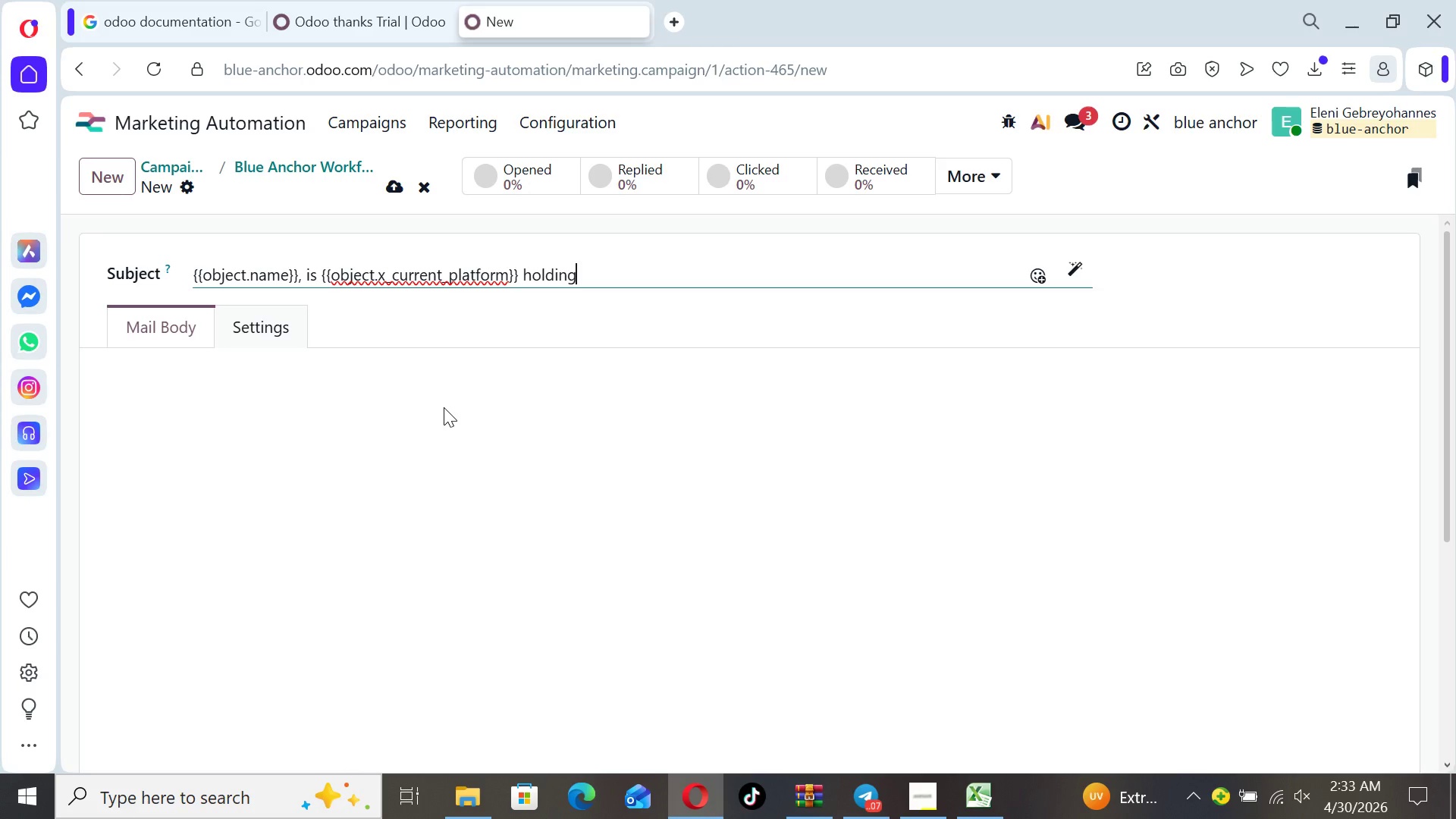 
key(Space)
 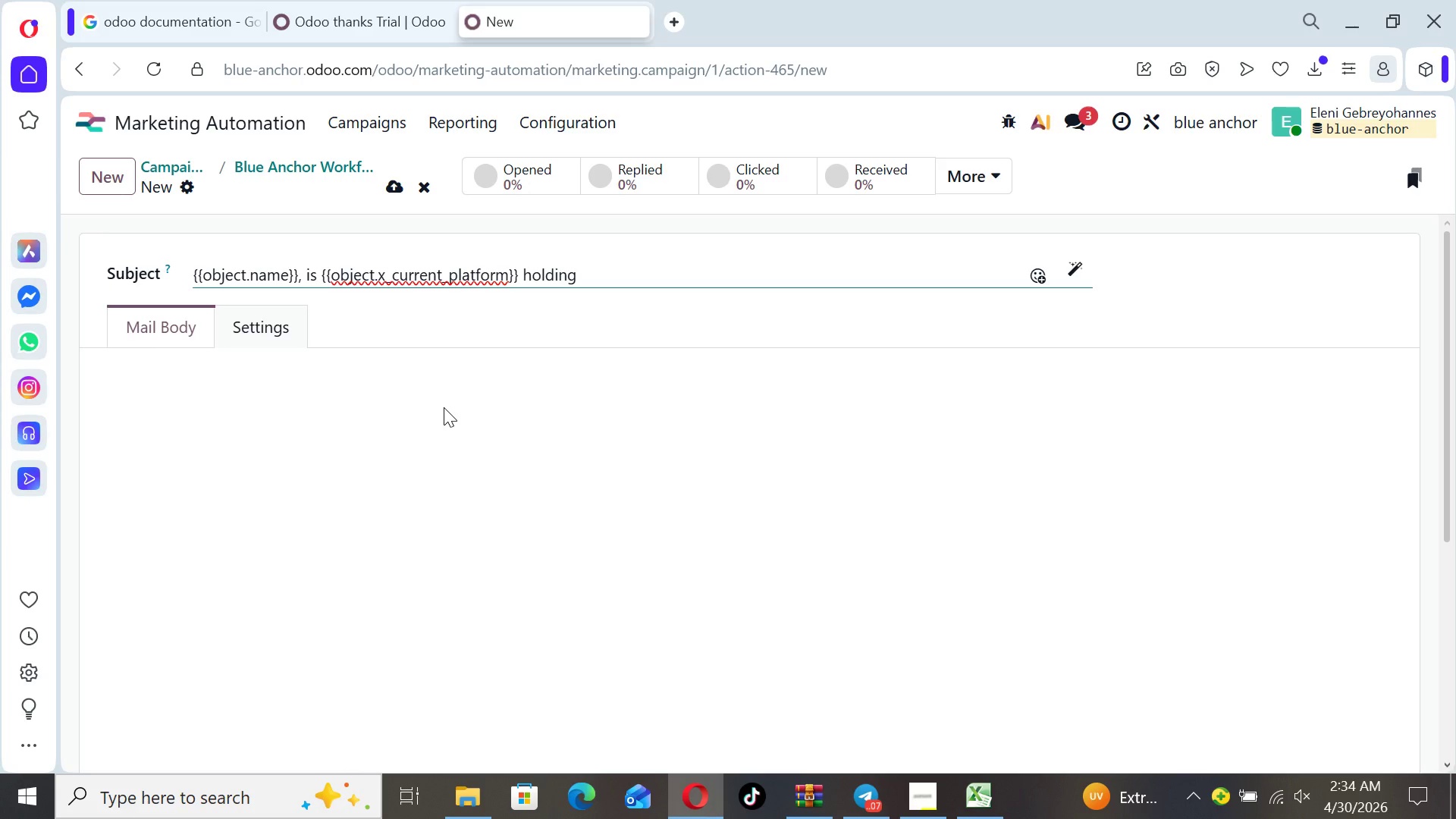 
wait(8.97)
 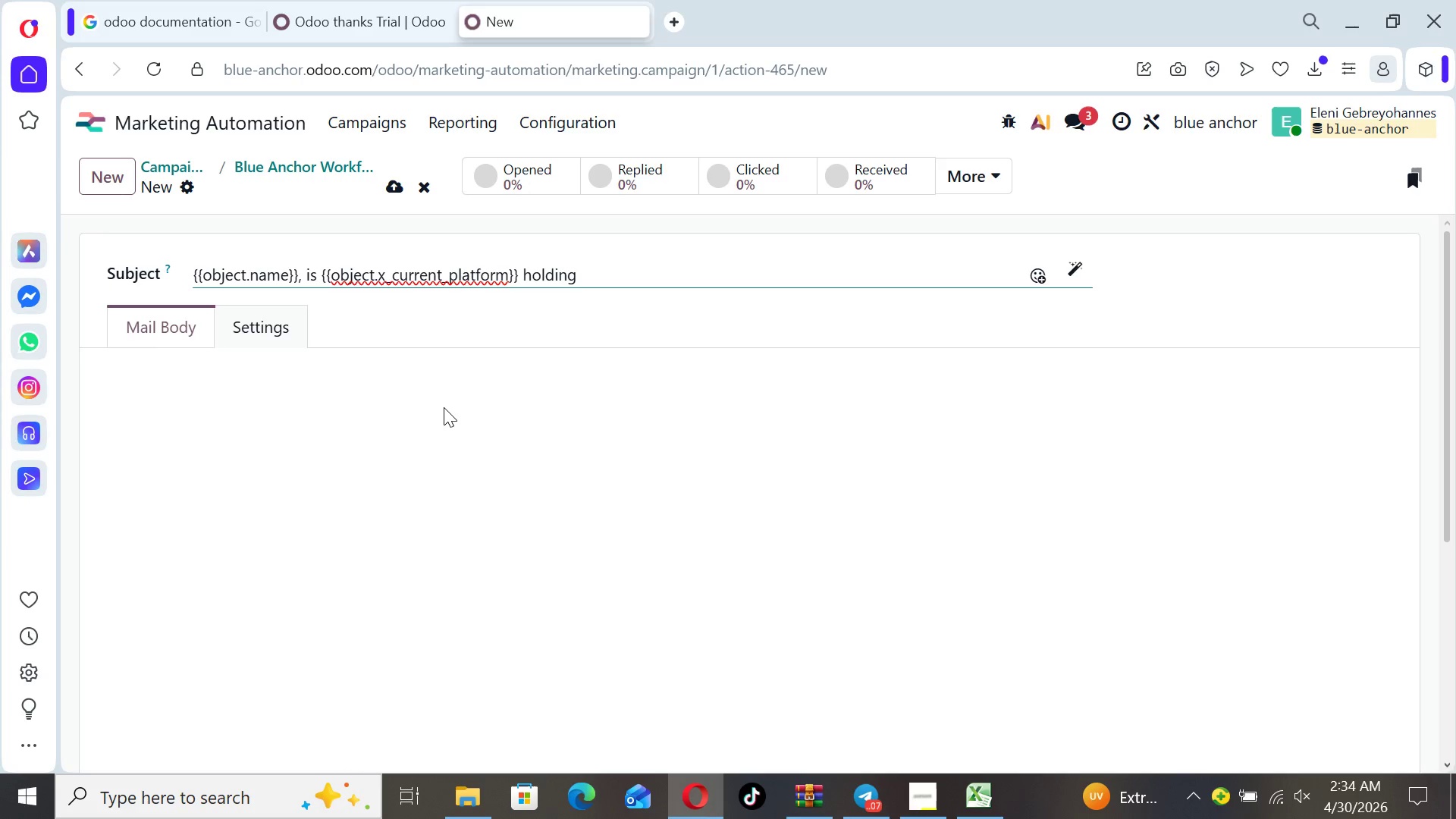 
type({{object.company_name)
 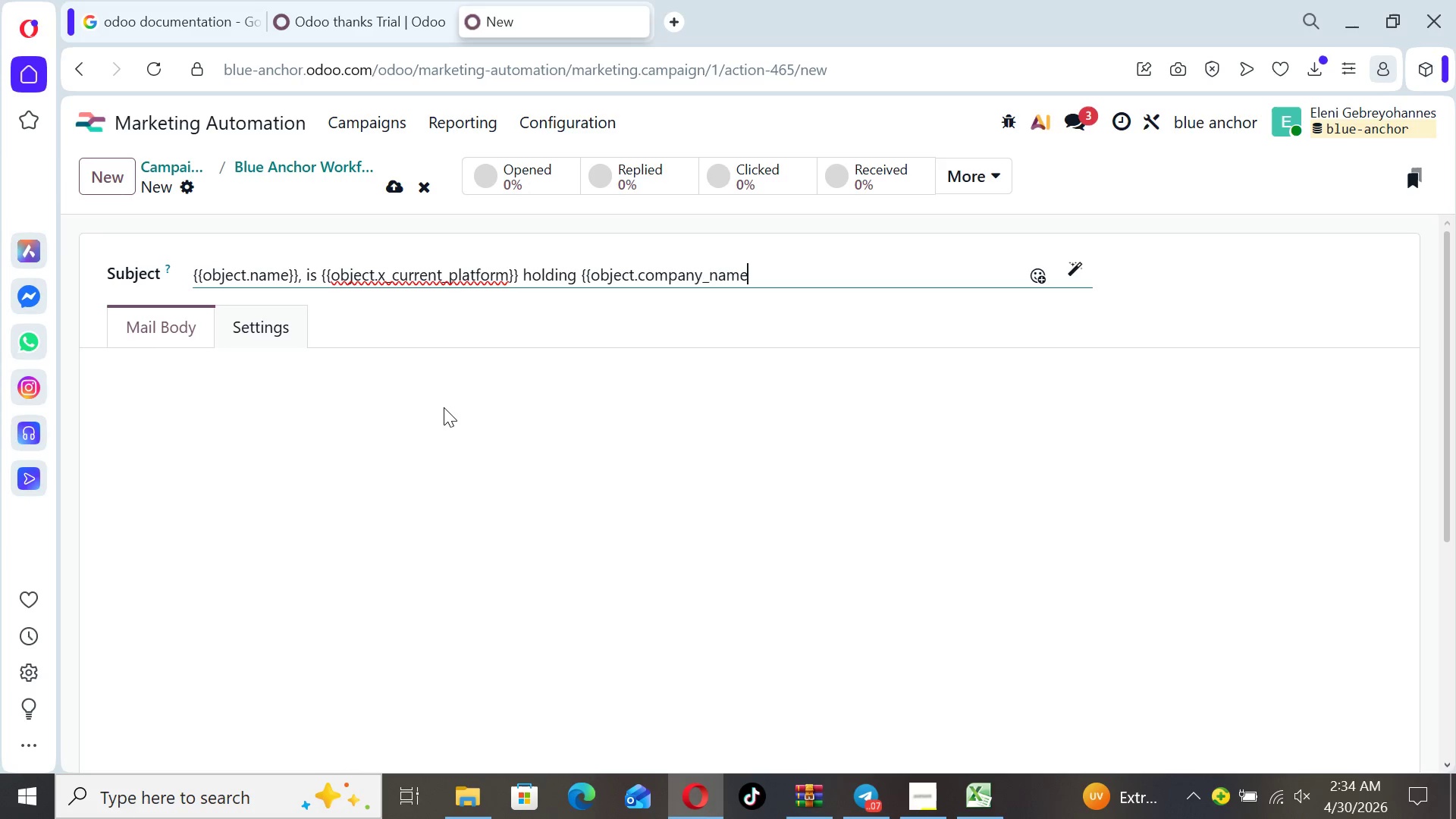 
type(}} back?)
 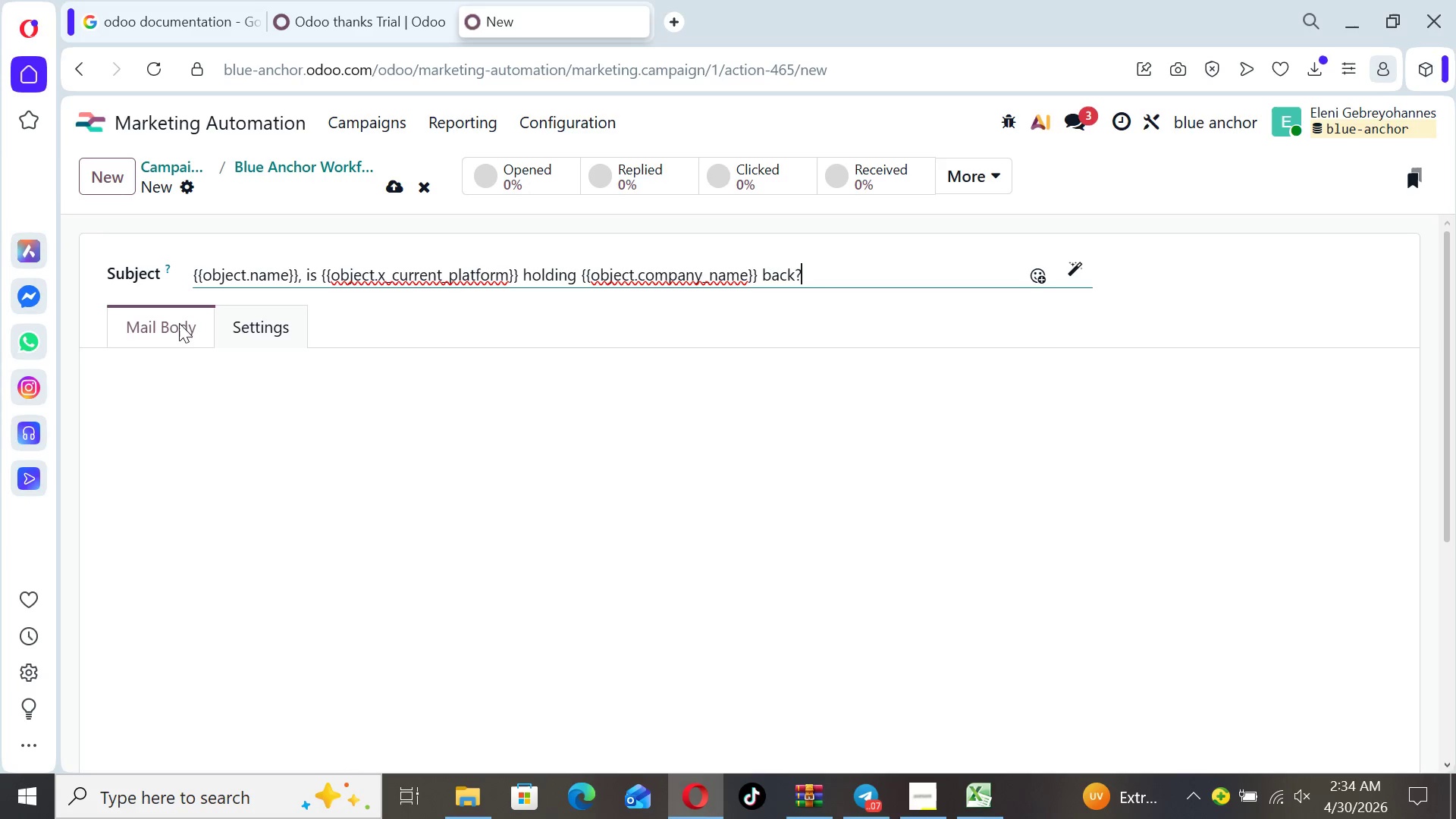 
wait(26.5)
 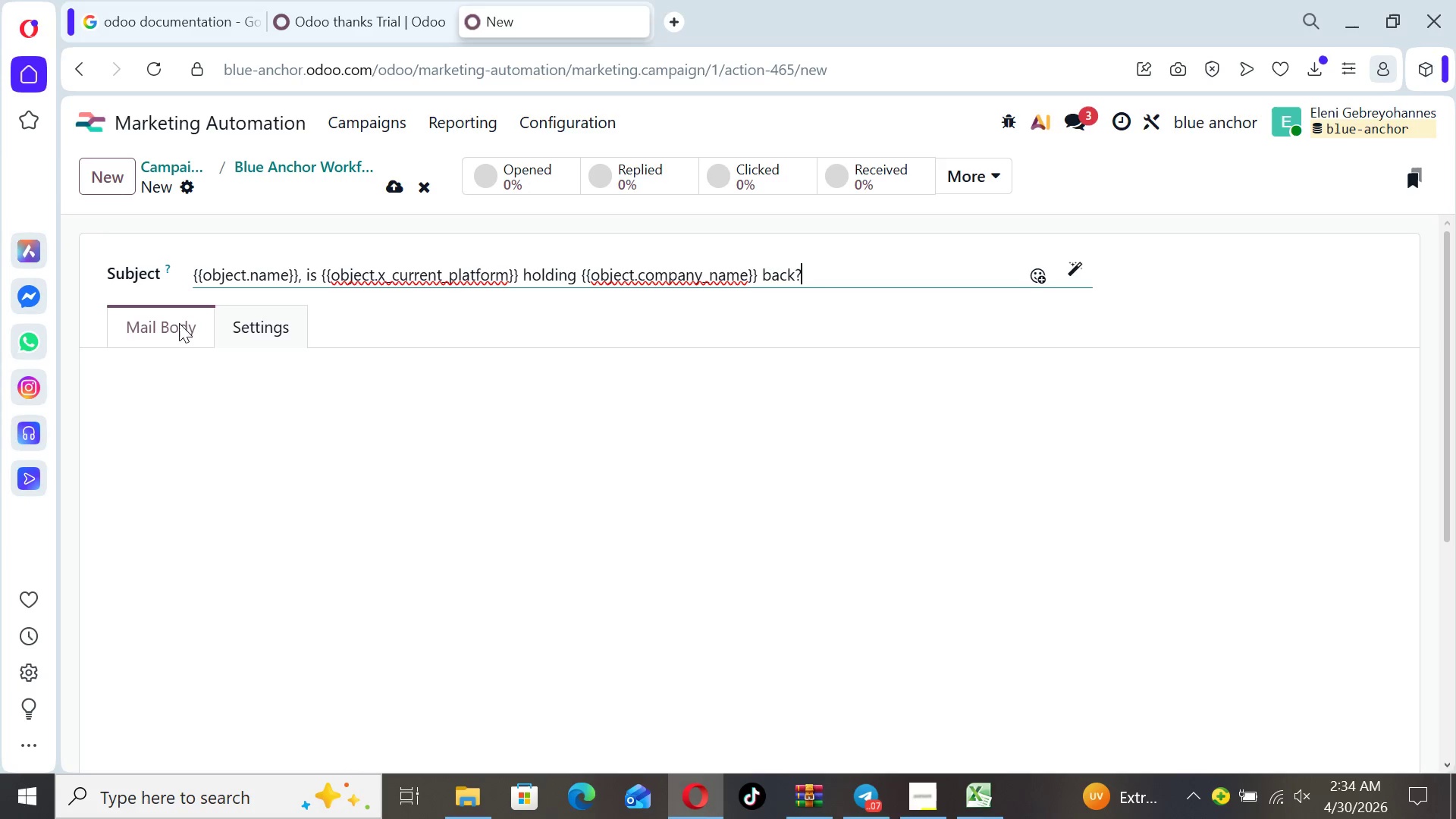 
left_click([173, 312])
 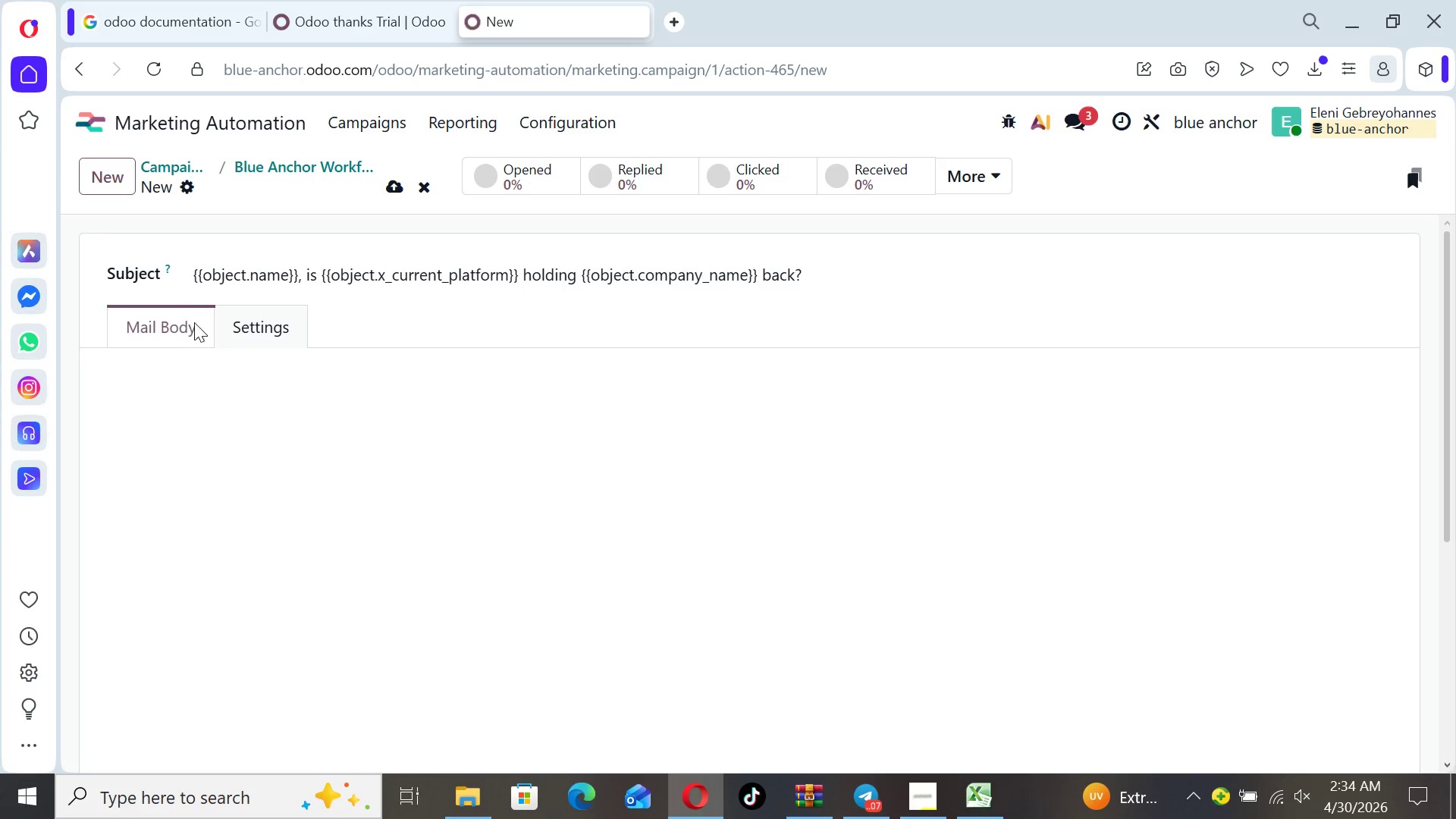 
left_click([199, 326])
 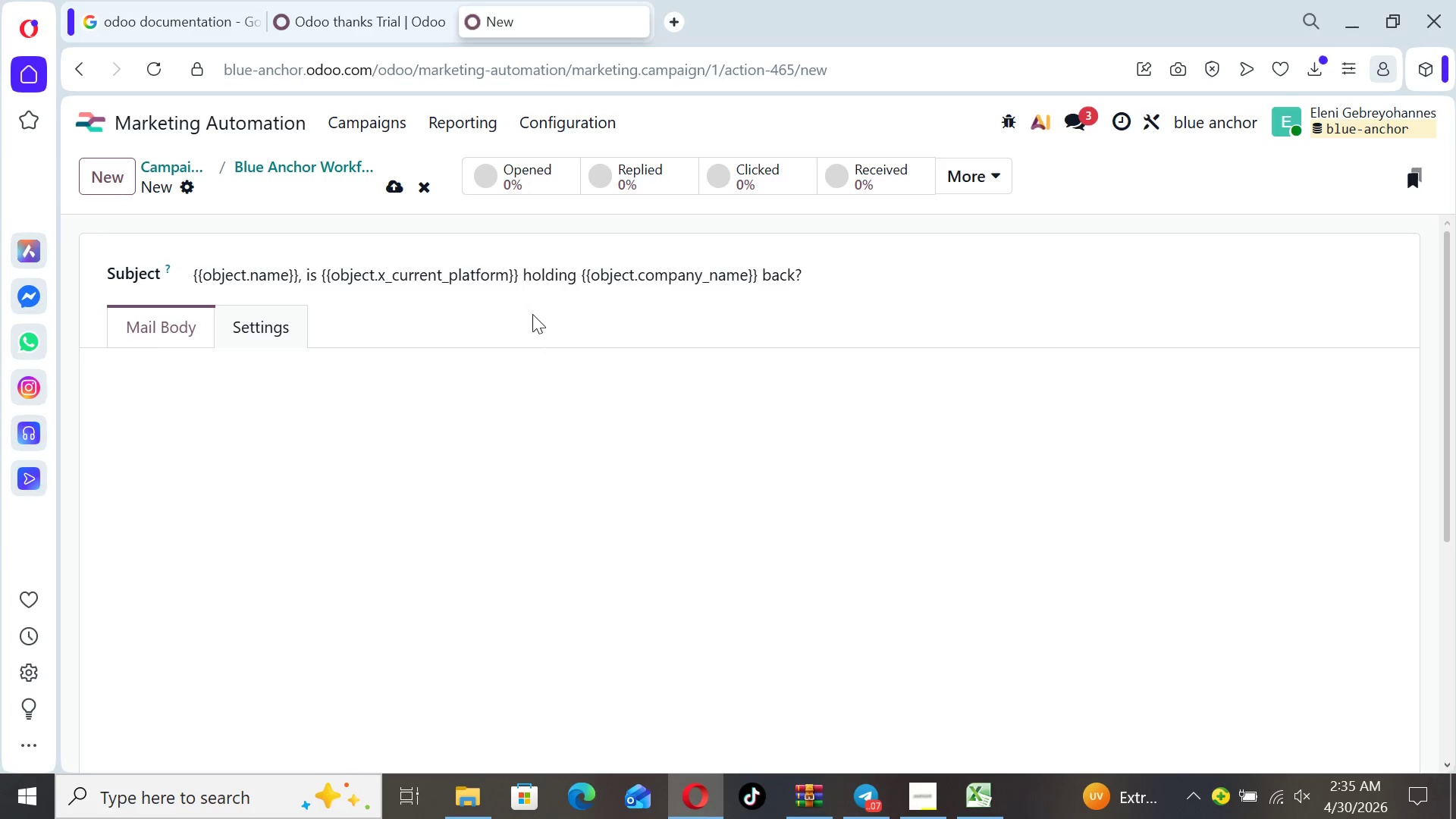 
mouse_move([372, 225])
 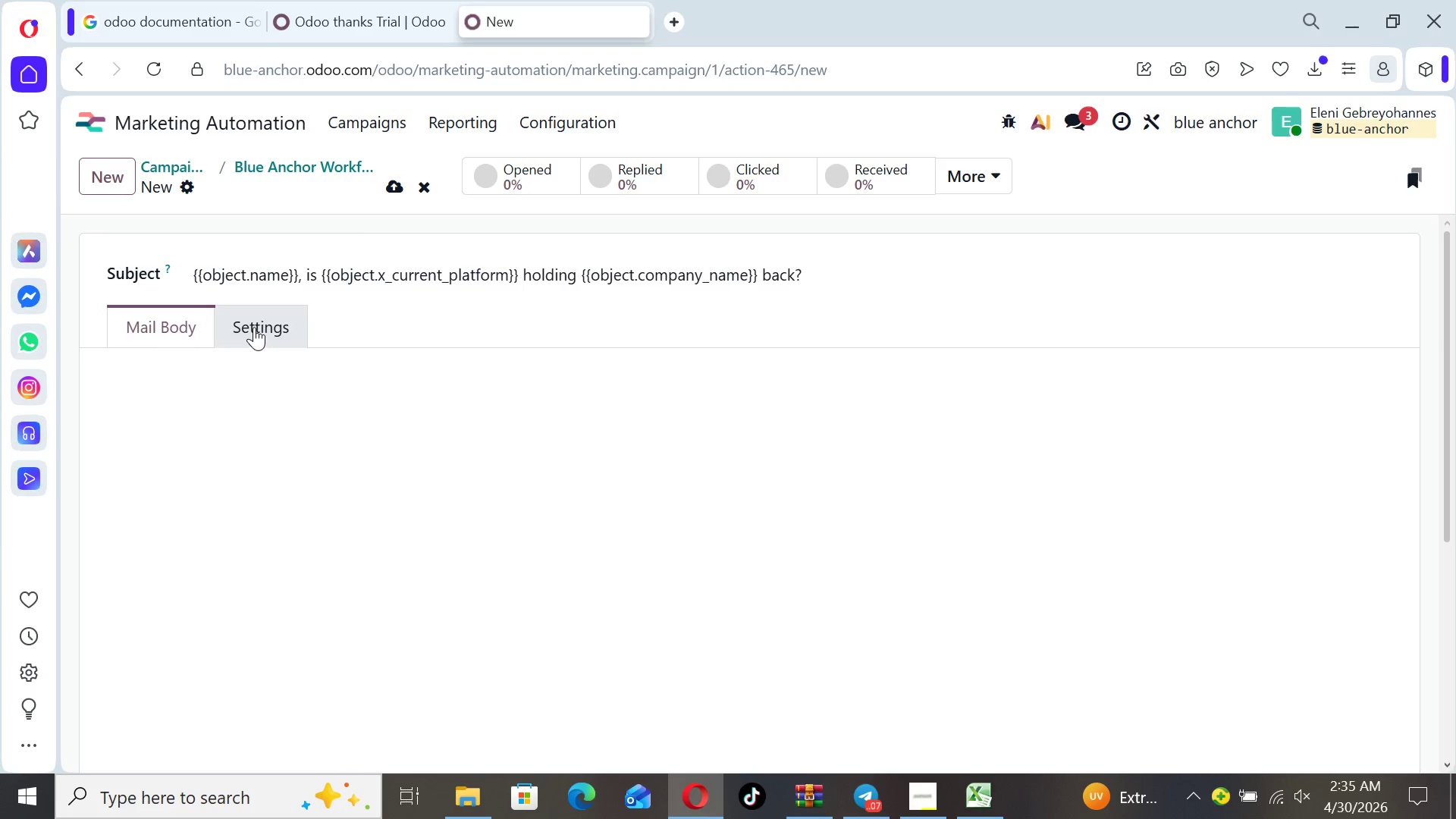 
left_click([254, 327])
 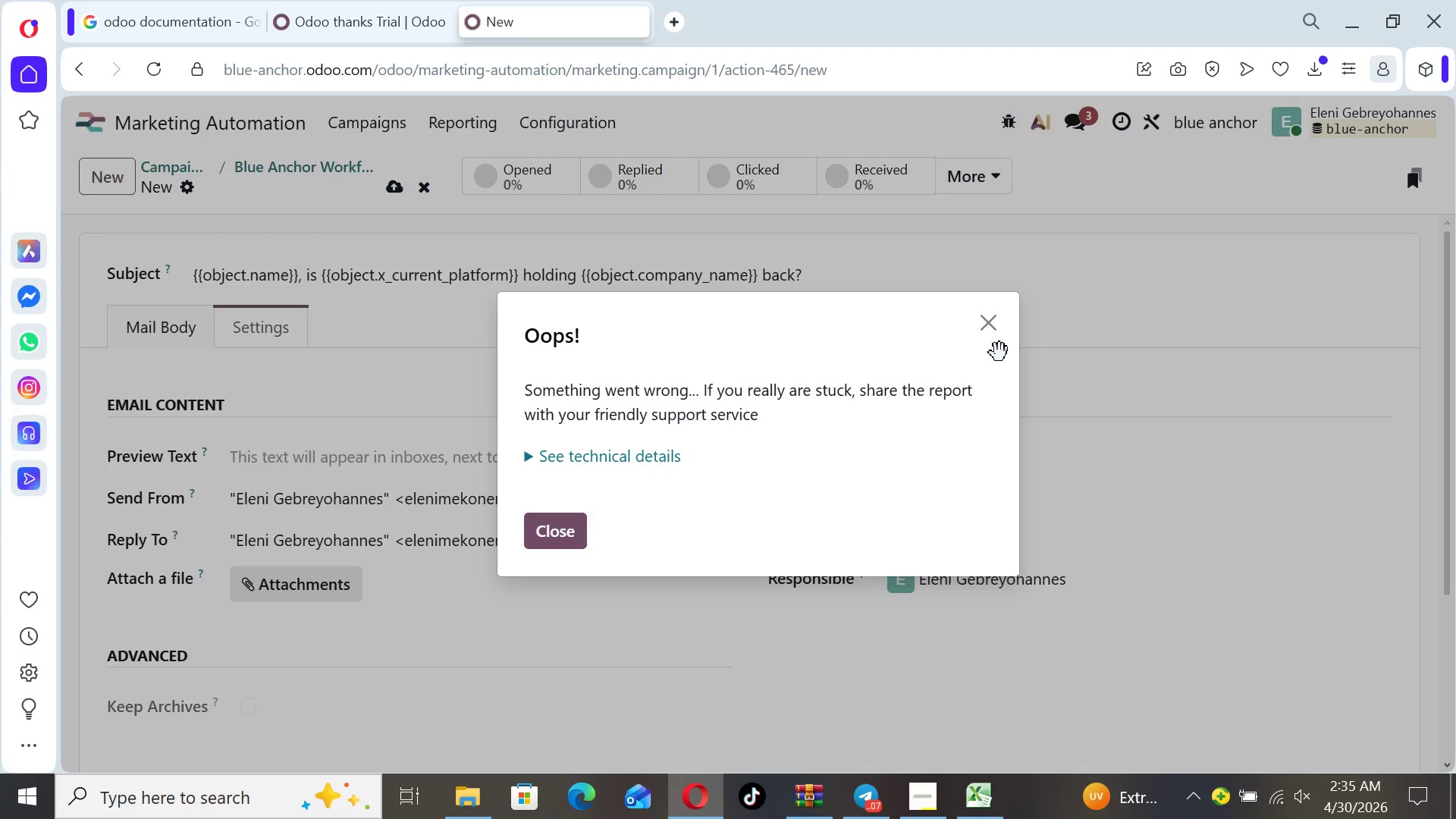 
left_click([990, 326])
 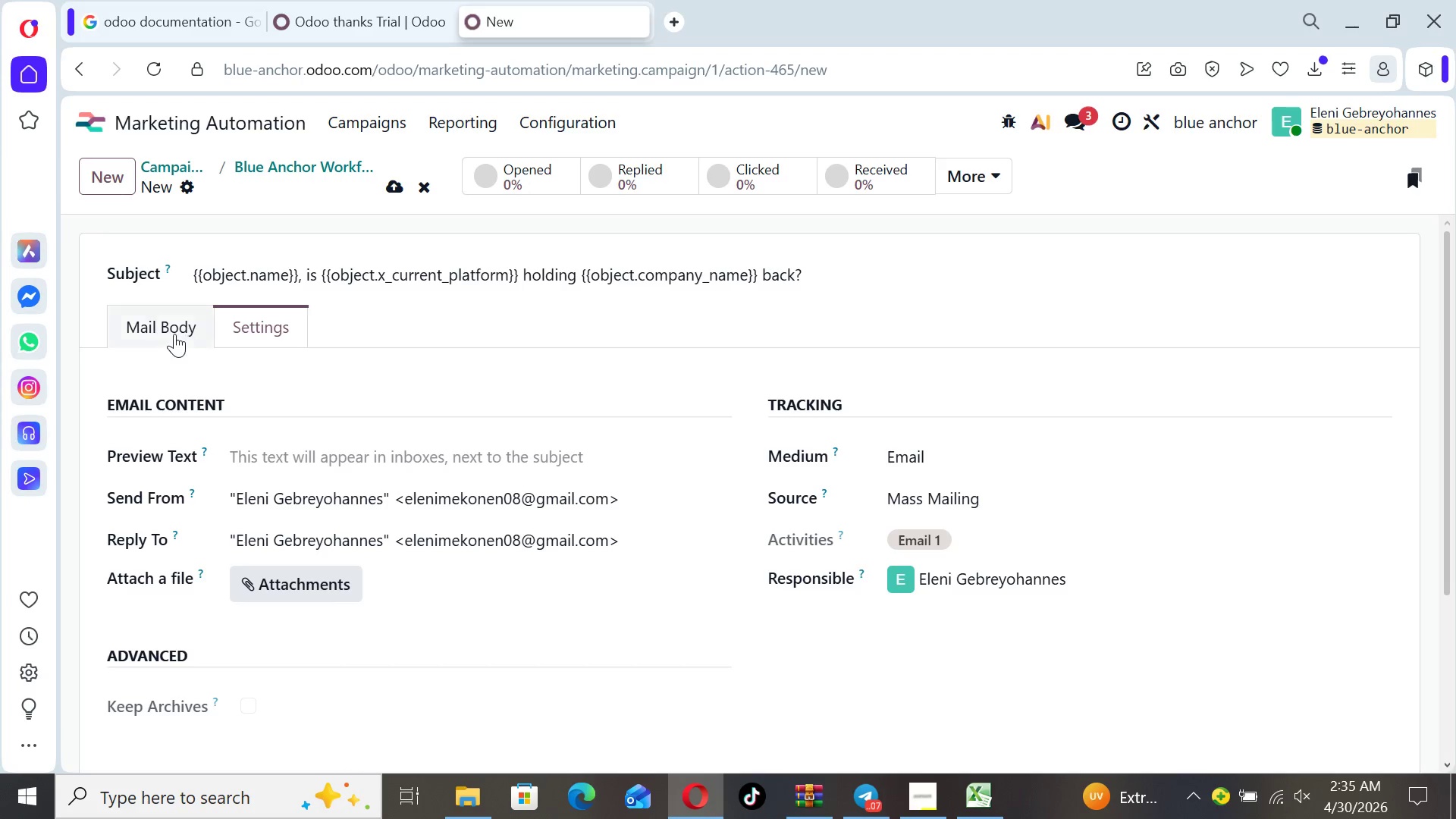 
left_click([158, 333])
 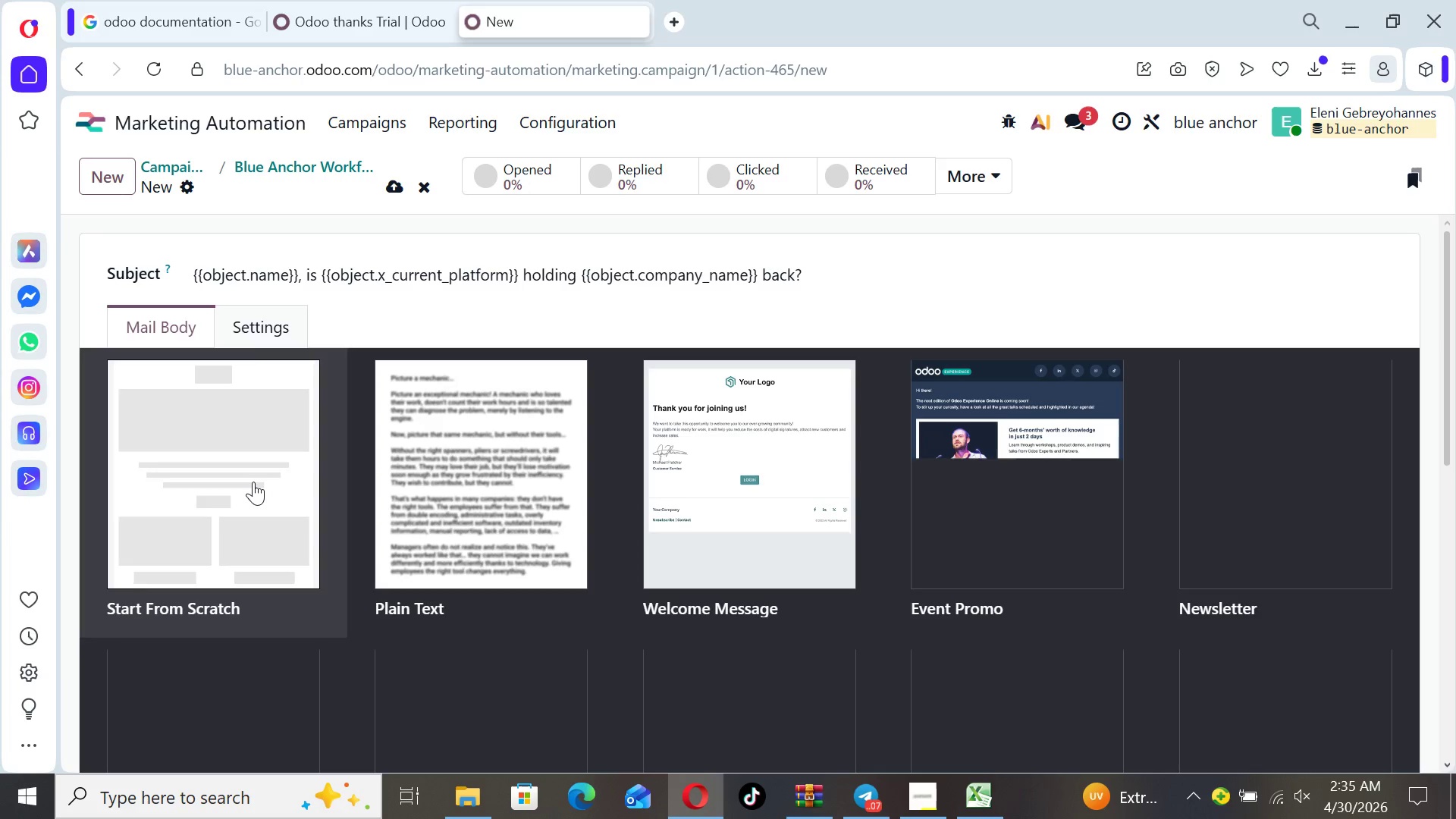 
wait(13.95)
 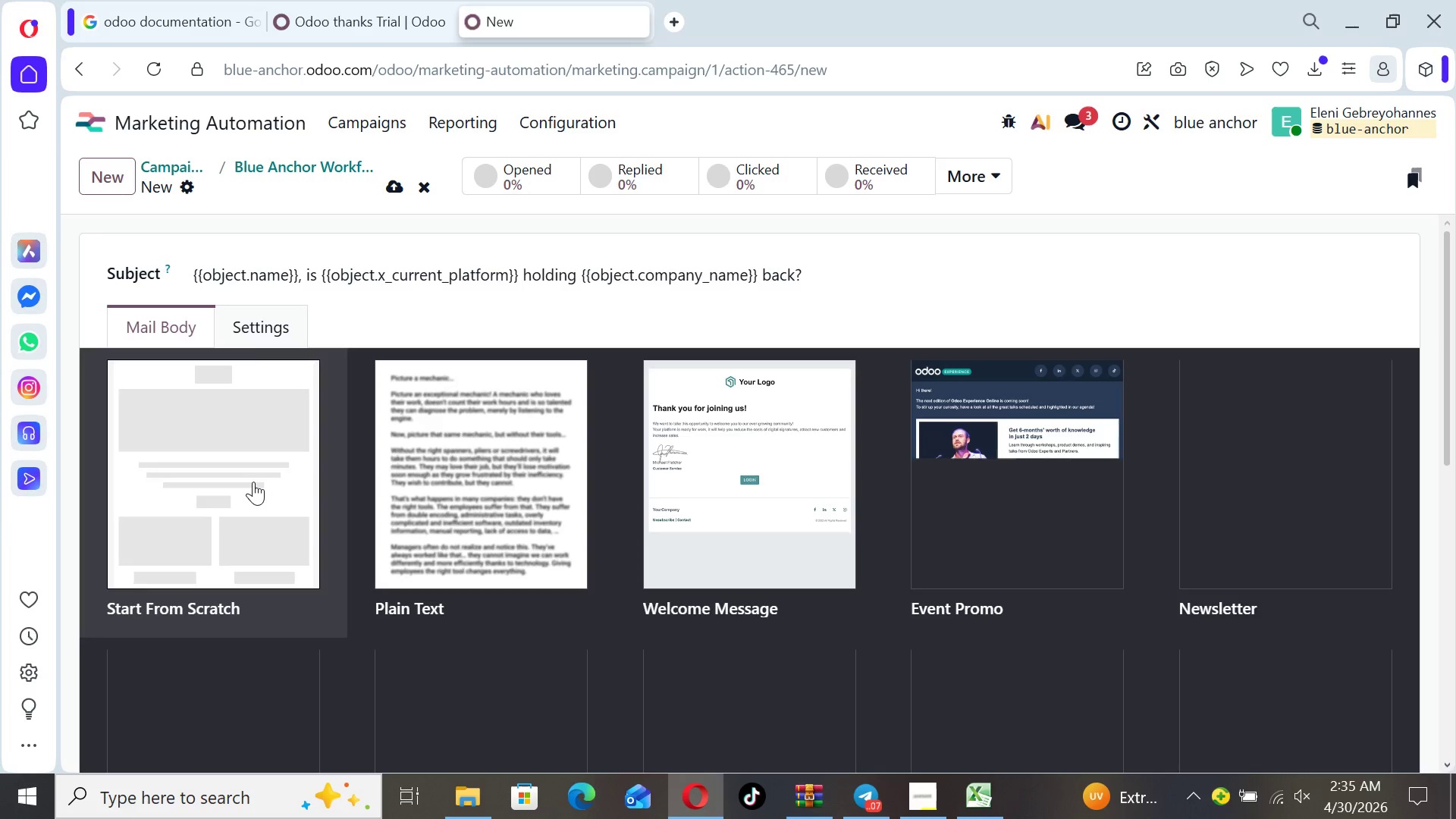 
left_click([253, 482])
 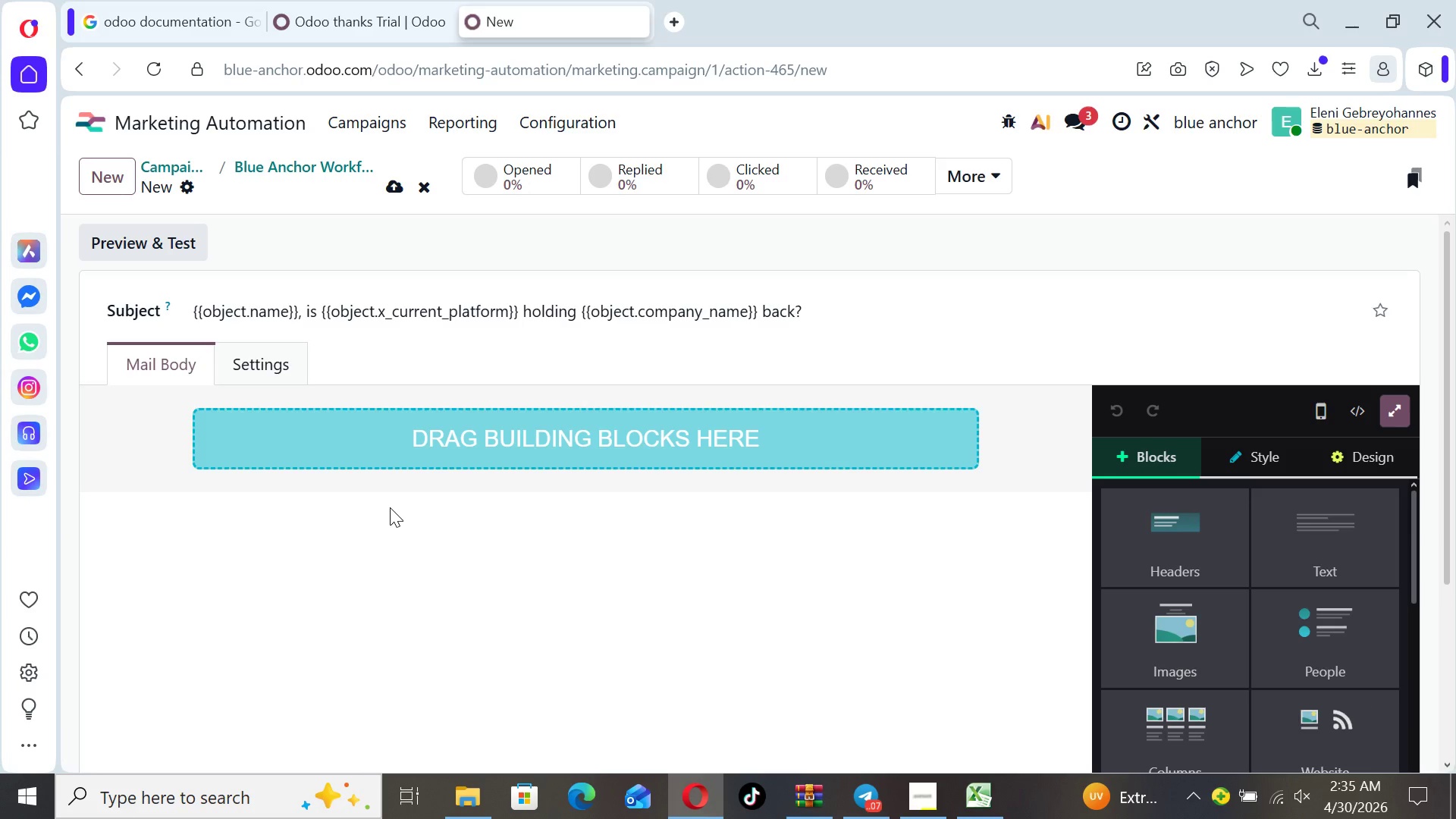 
wait(7.27)
 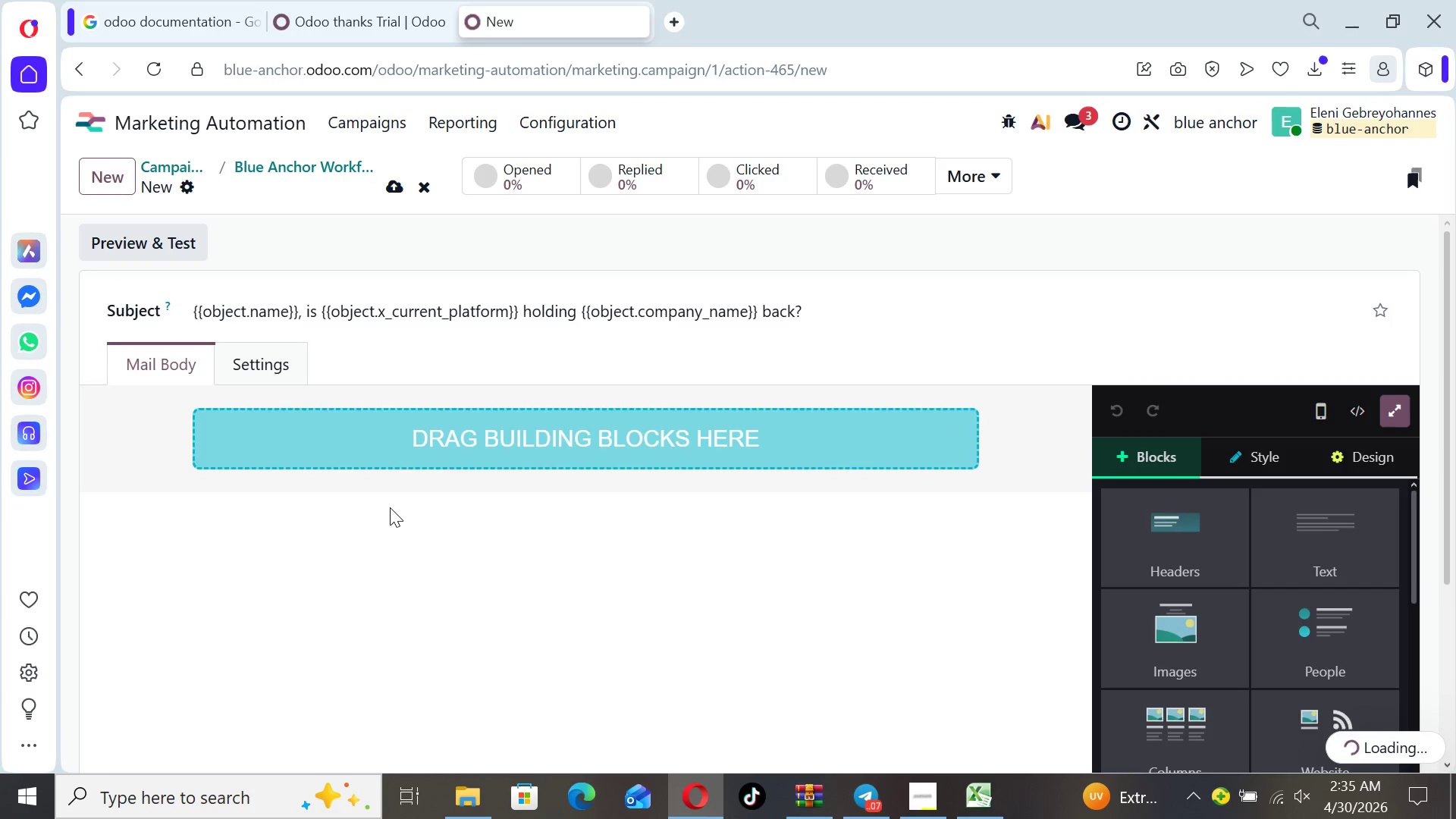 
left_click([1354, 550])
 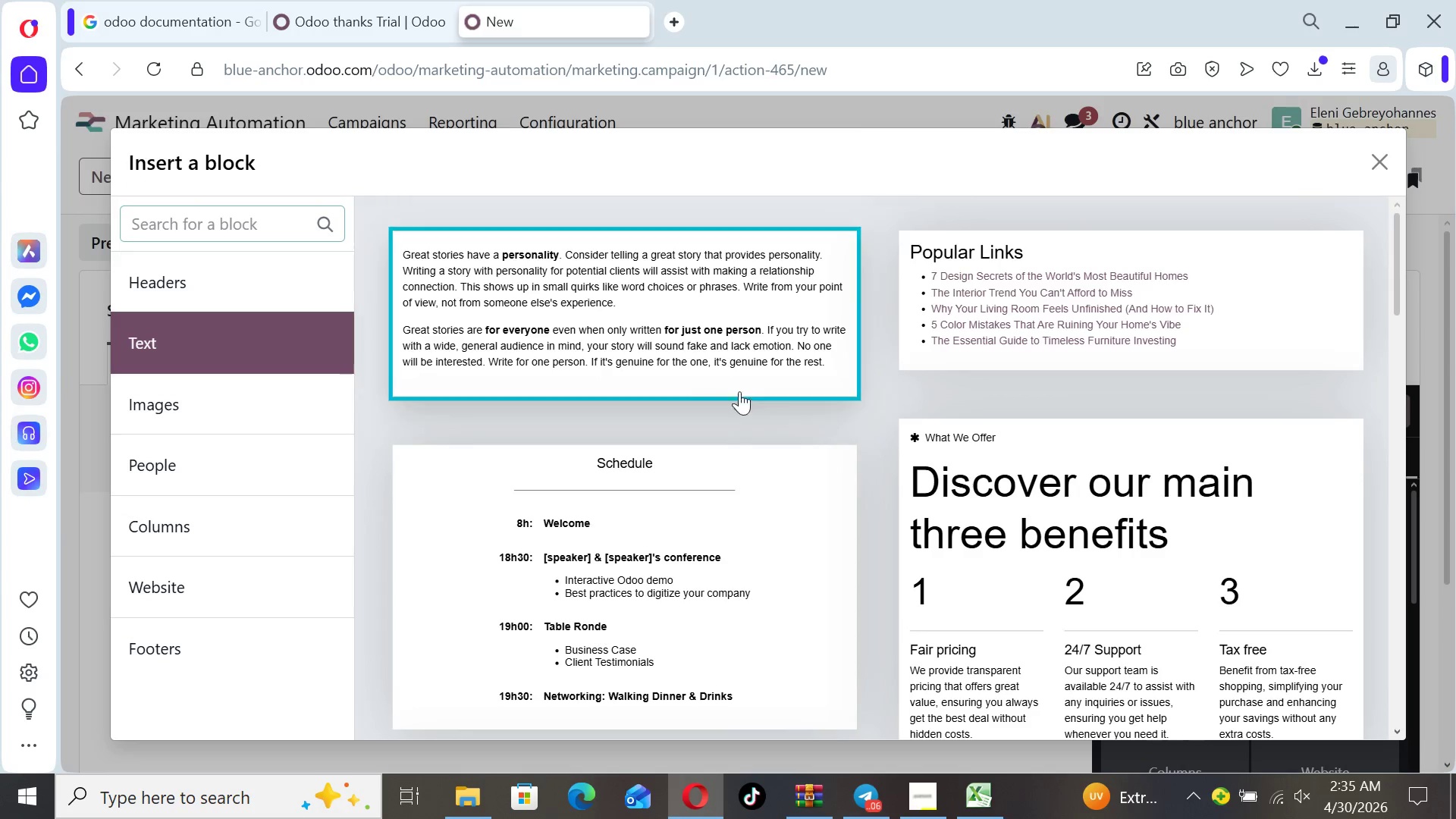 
left_click([687, 356])
 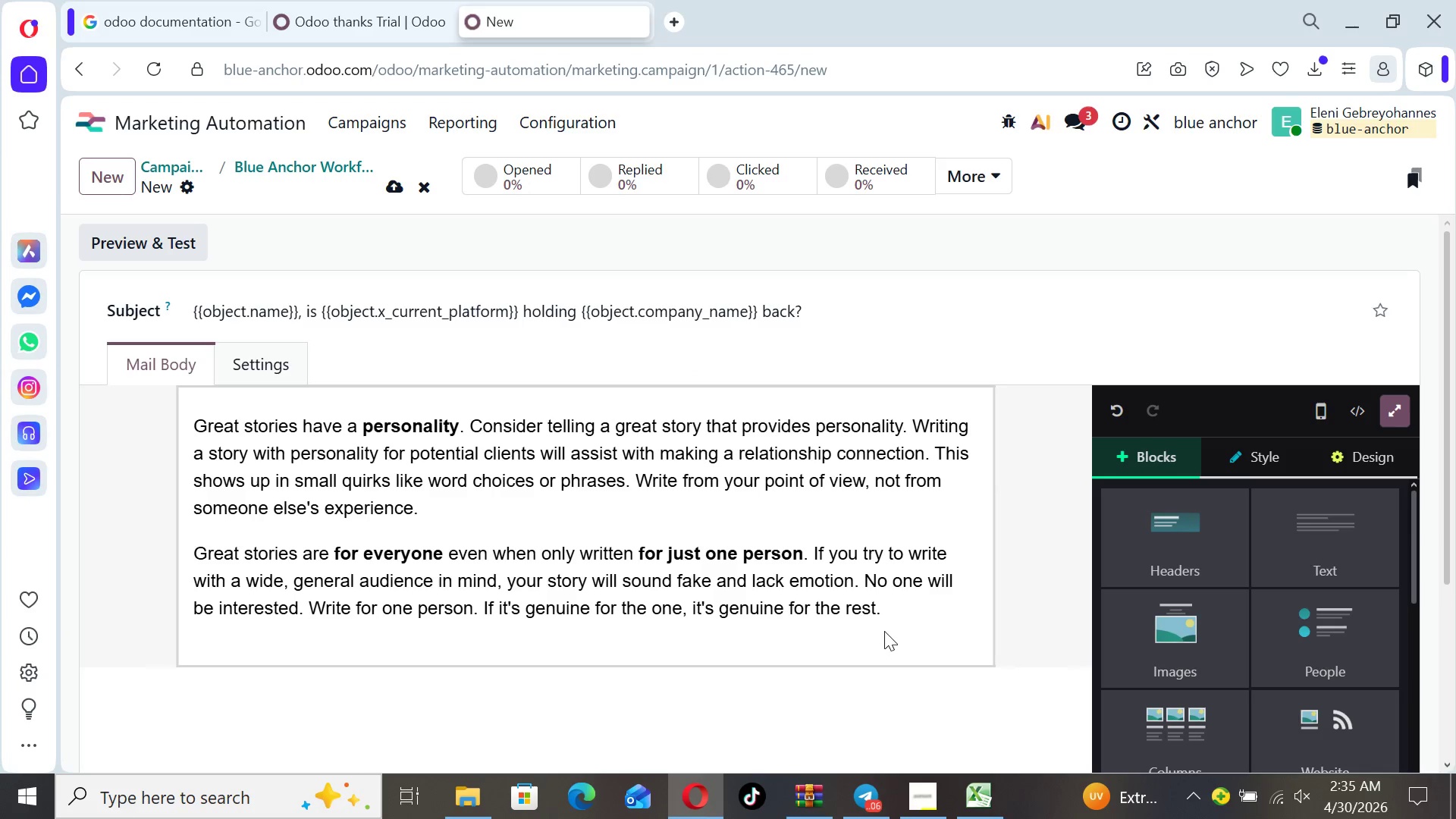 
left_click_drag(start_coordinate=[885, 614], to_coordinate=[194, 421])
 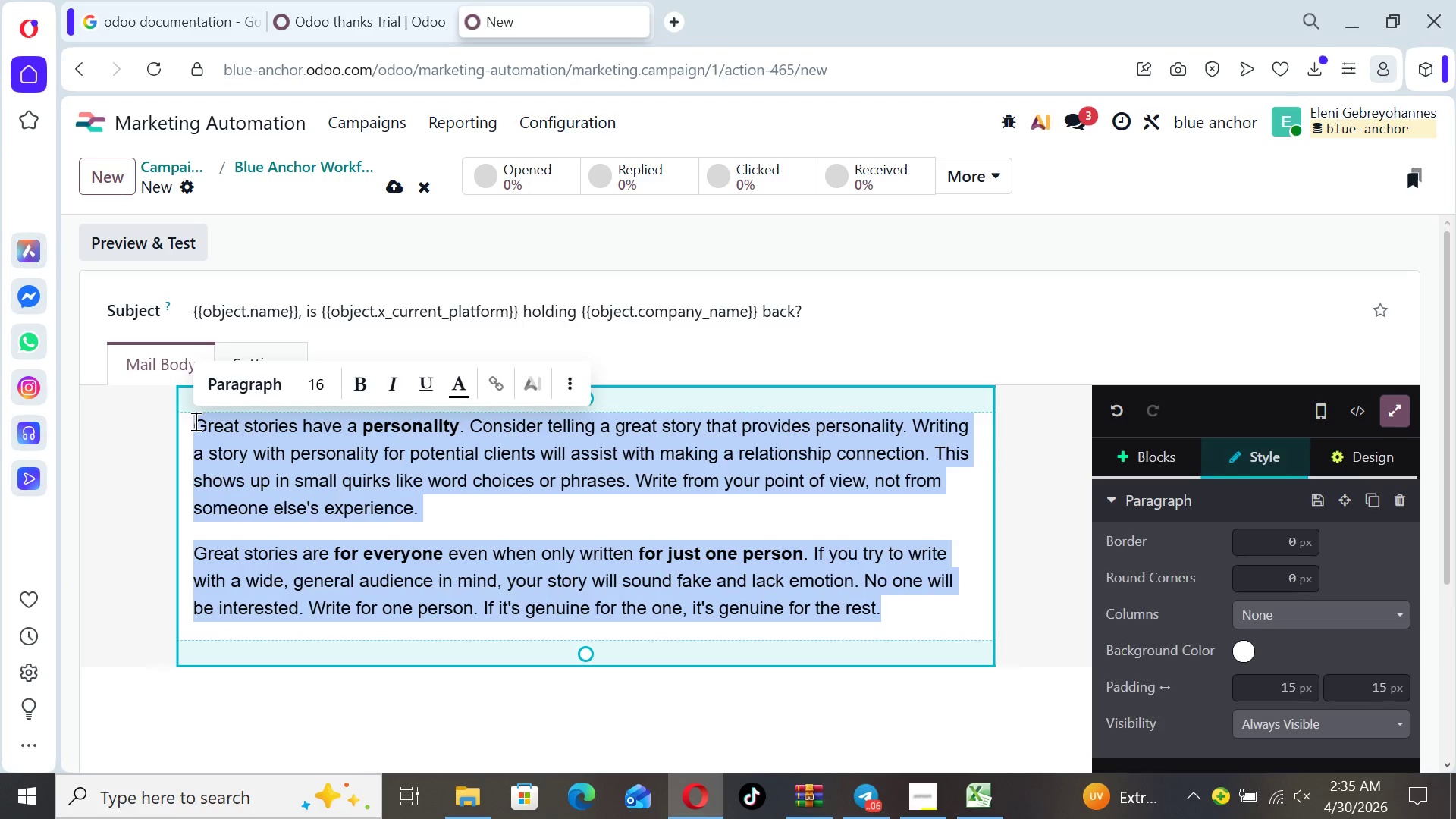 
type(Hi {{object.name }})
key(Backspace)
key(Backspace)
key(Backspace)
type(}},)
 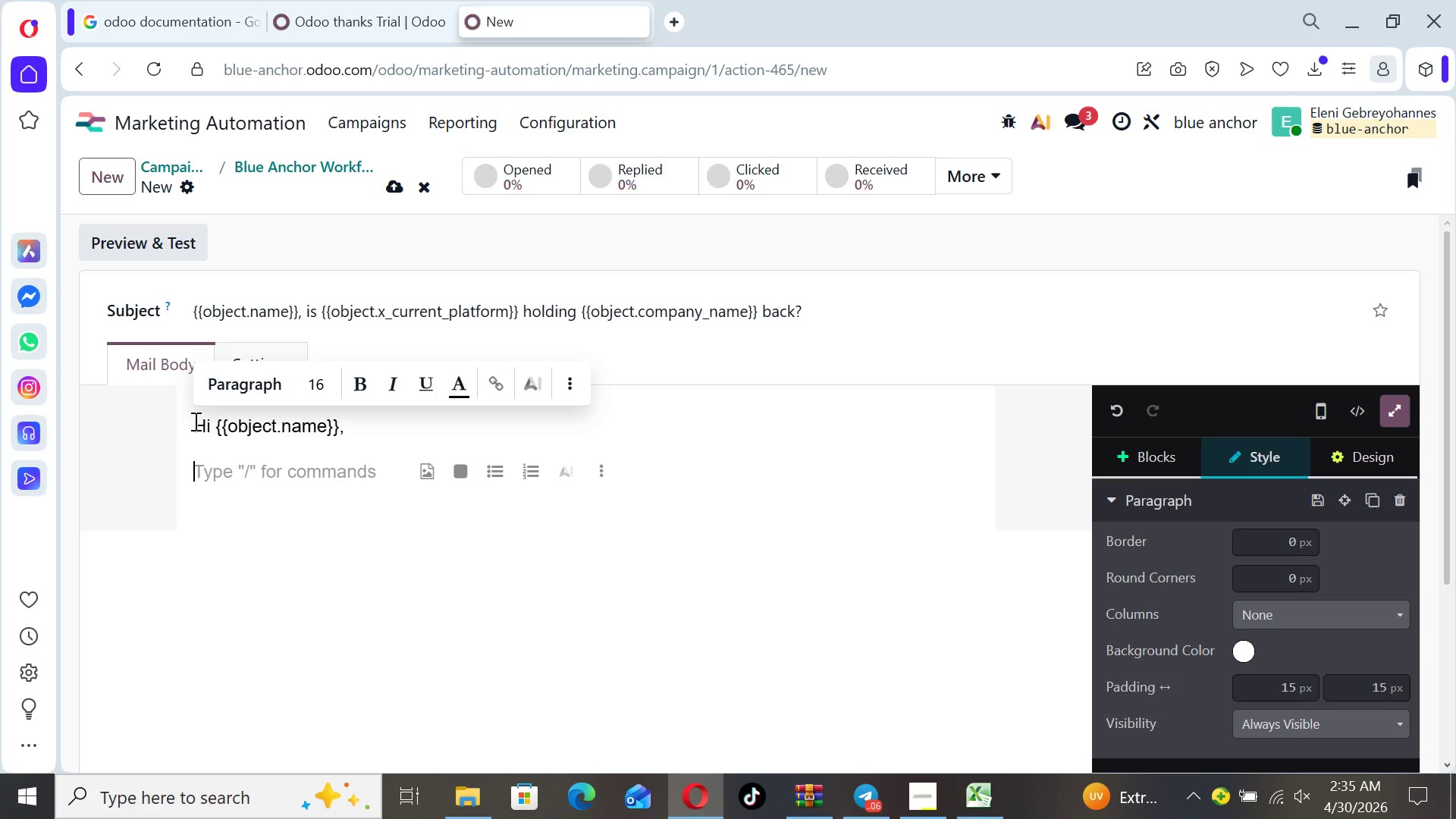 
 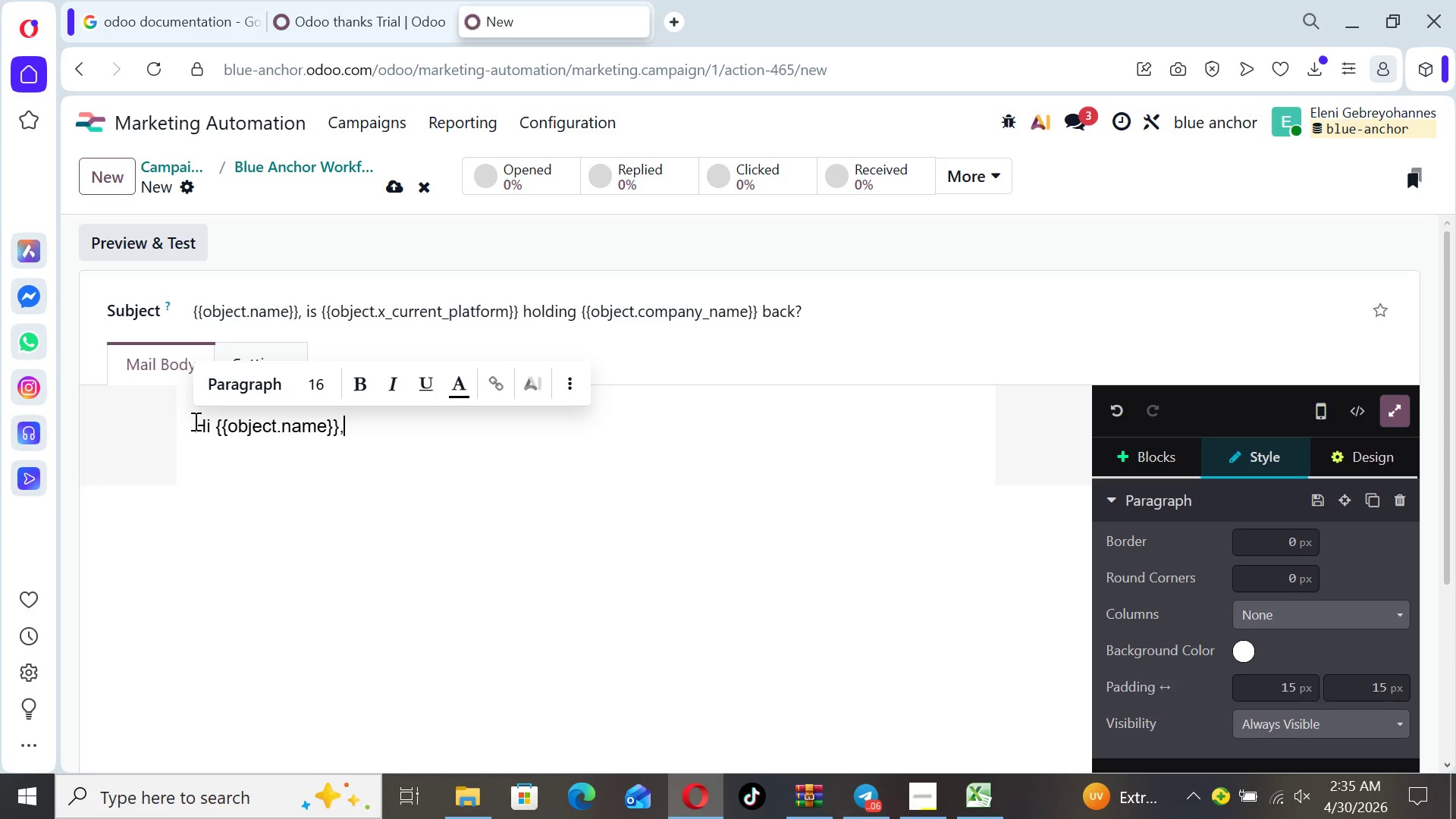 
key(Enter)
 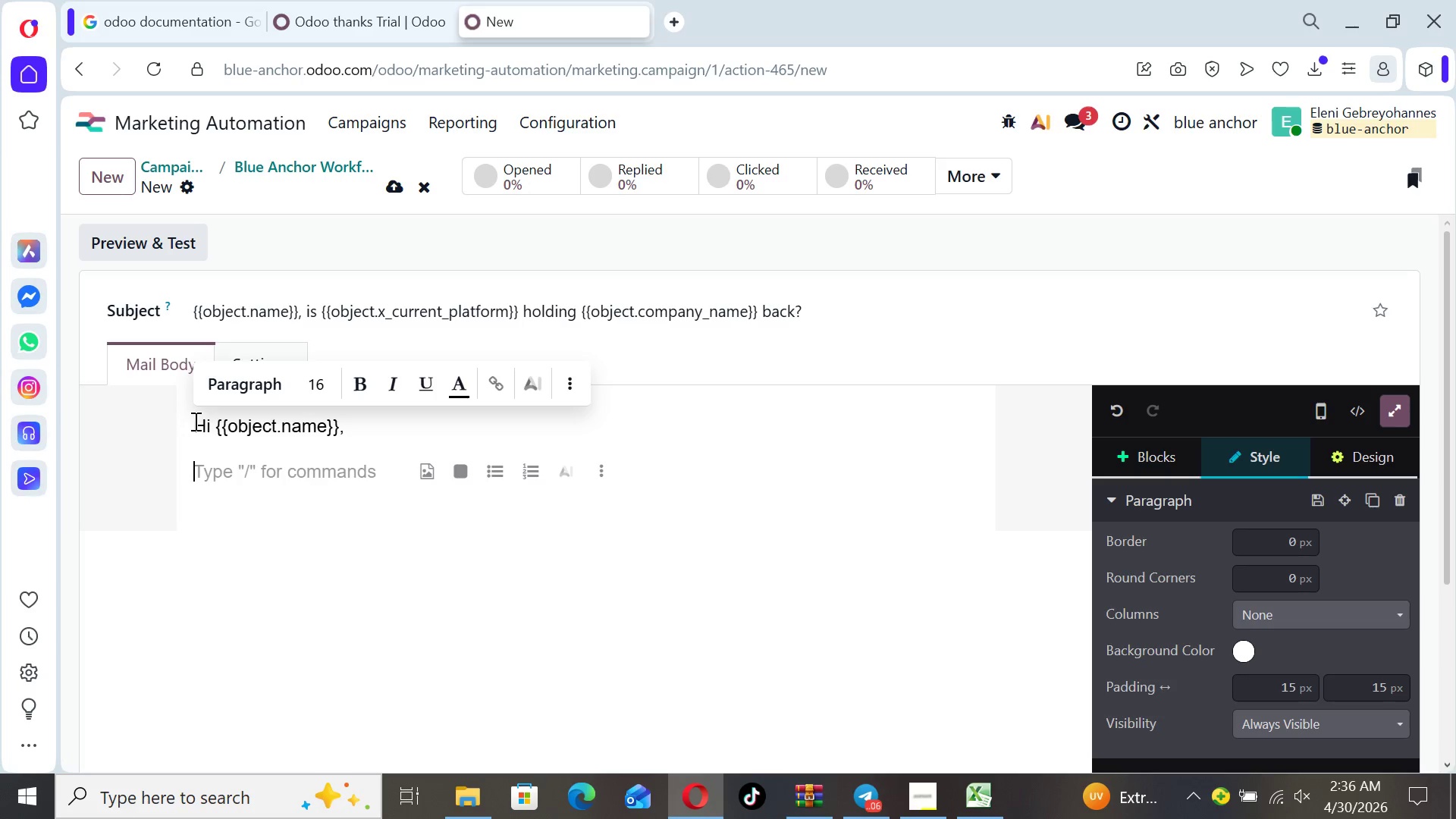 
type(Many growing e-commerce brands )
 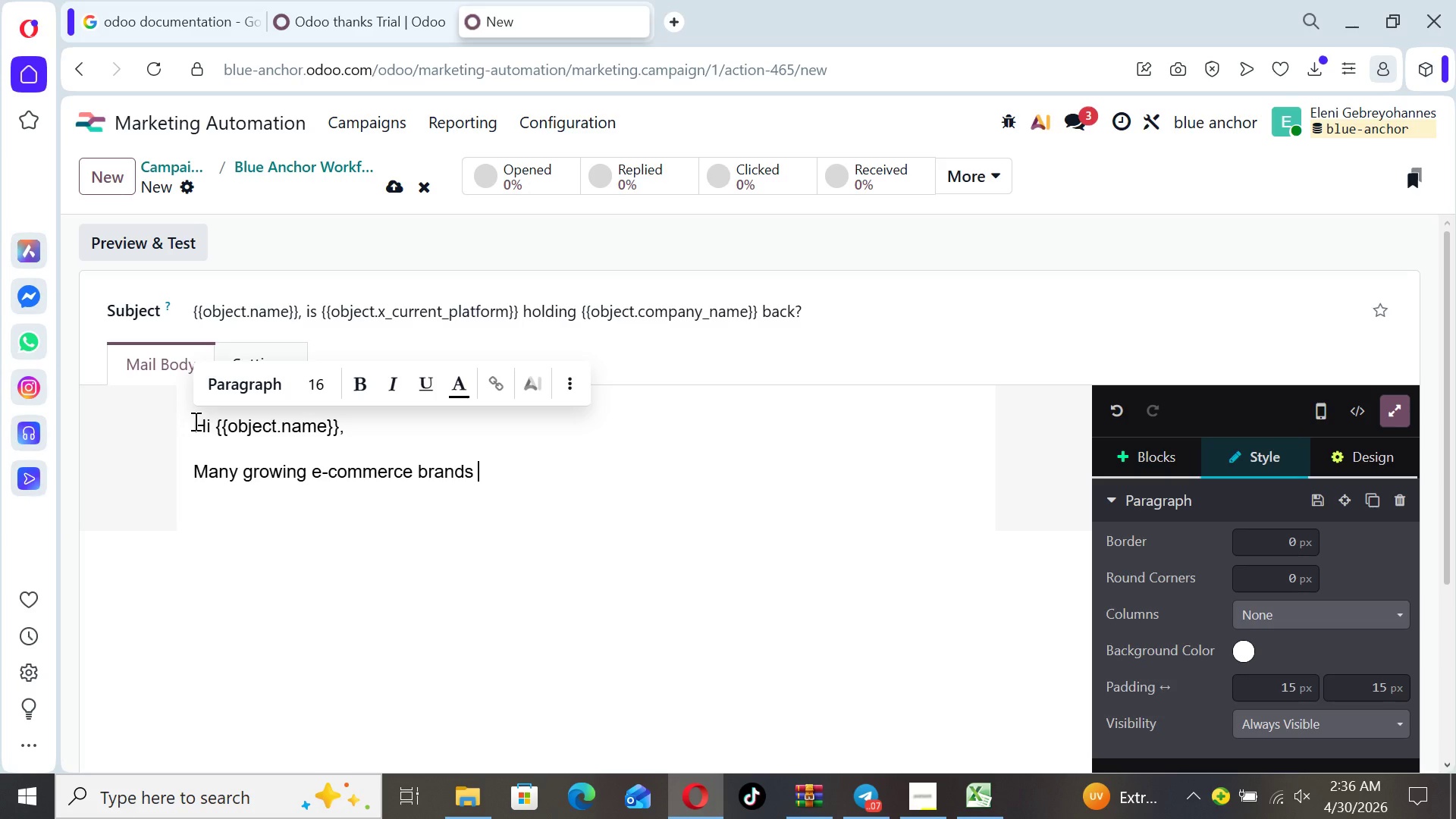 
type(using )
 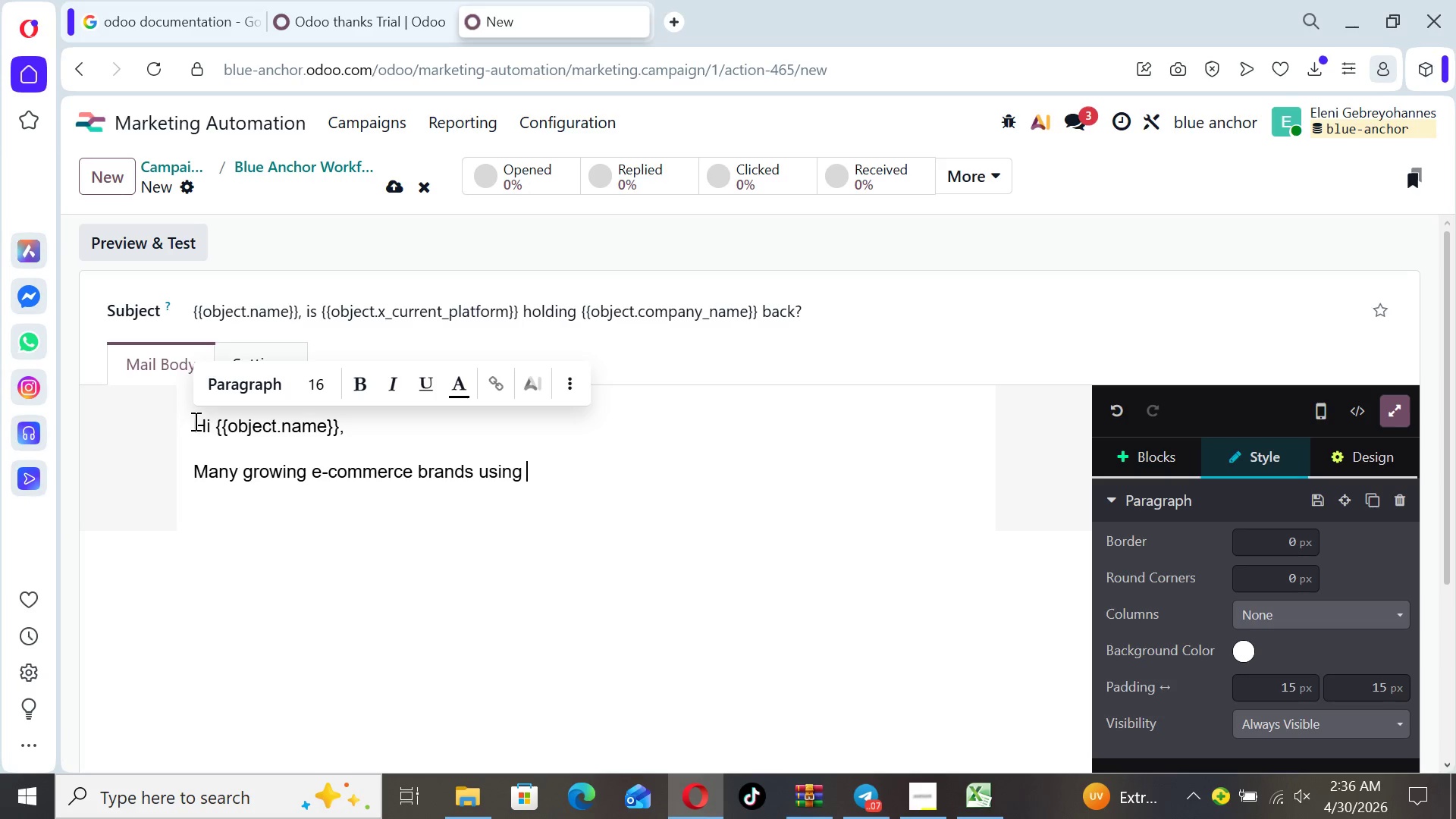 
type({{object.x_current_platform}})
 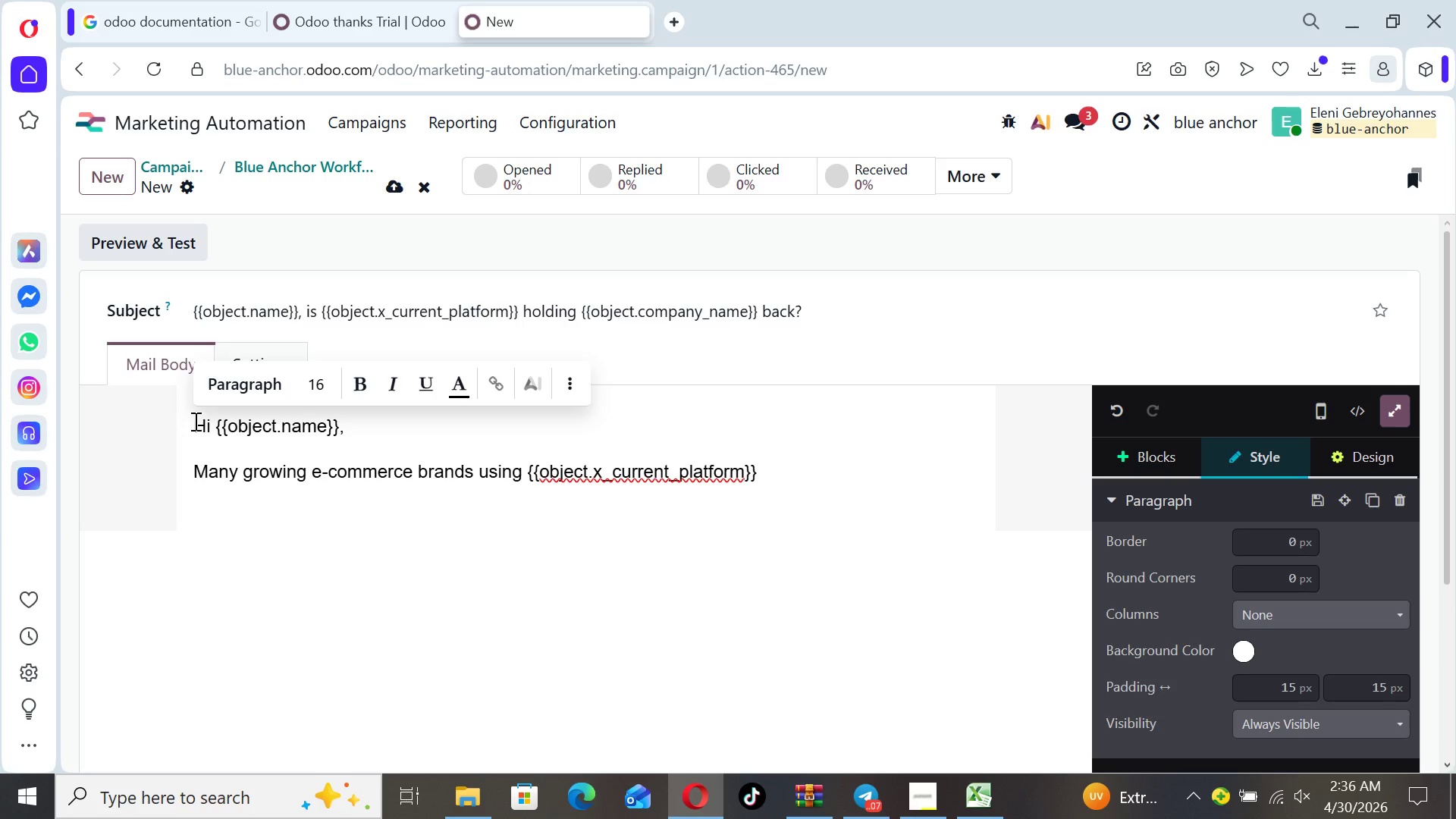 
type( eventually hit a a)
key(Backspace)
type(wall)
 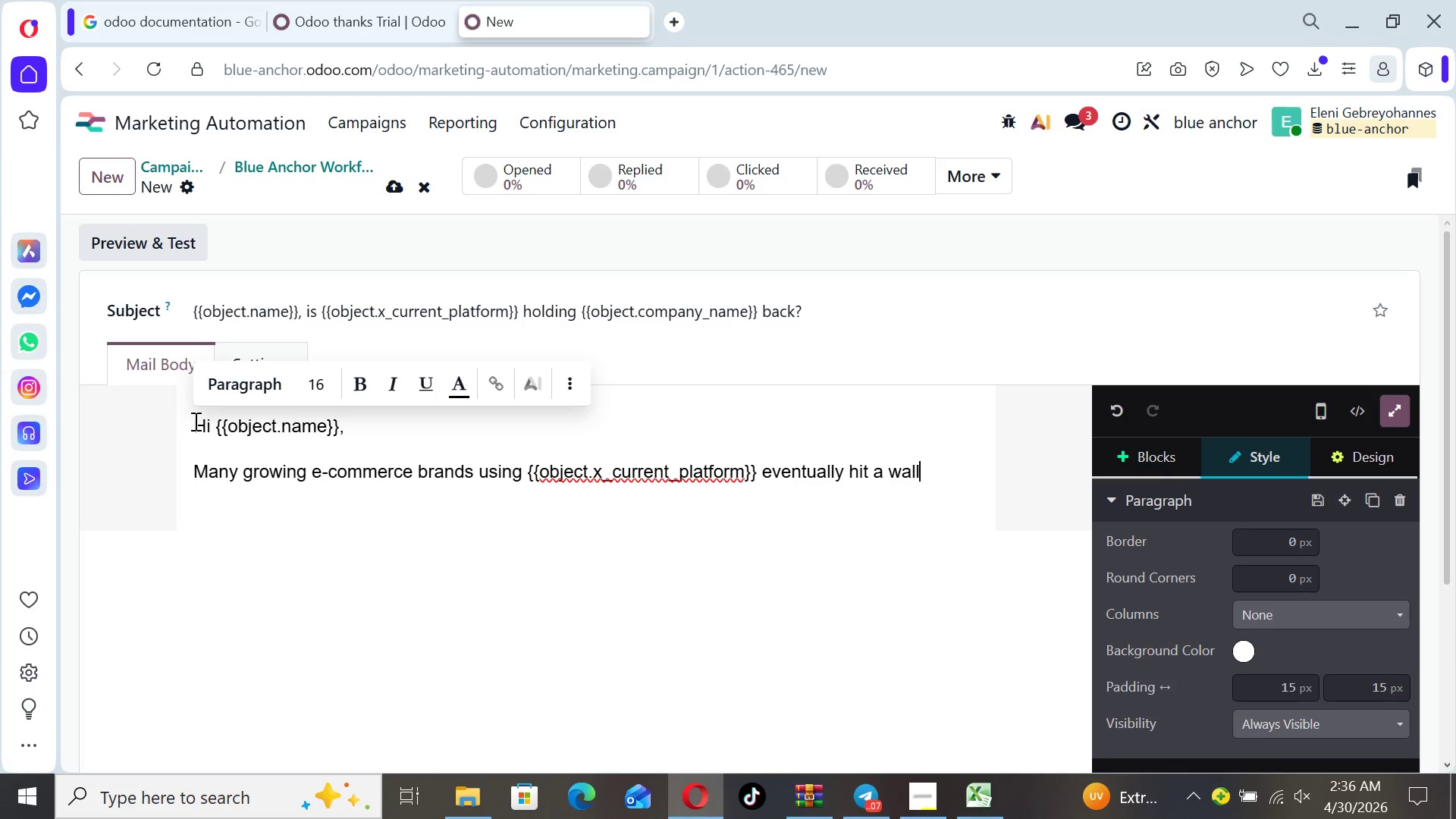 
type(--not because of thir )
key(Backspace)
key(Backspace)
key(Backspace)
type(eir products)
 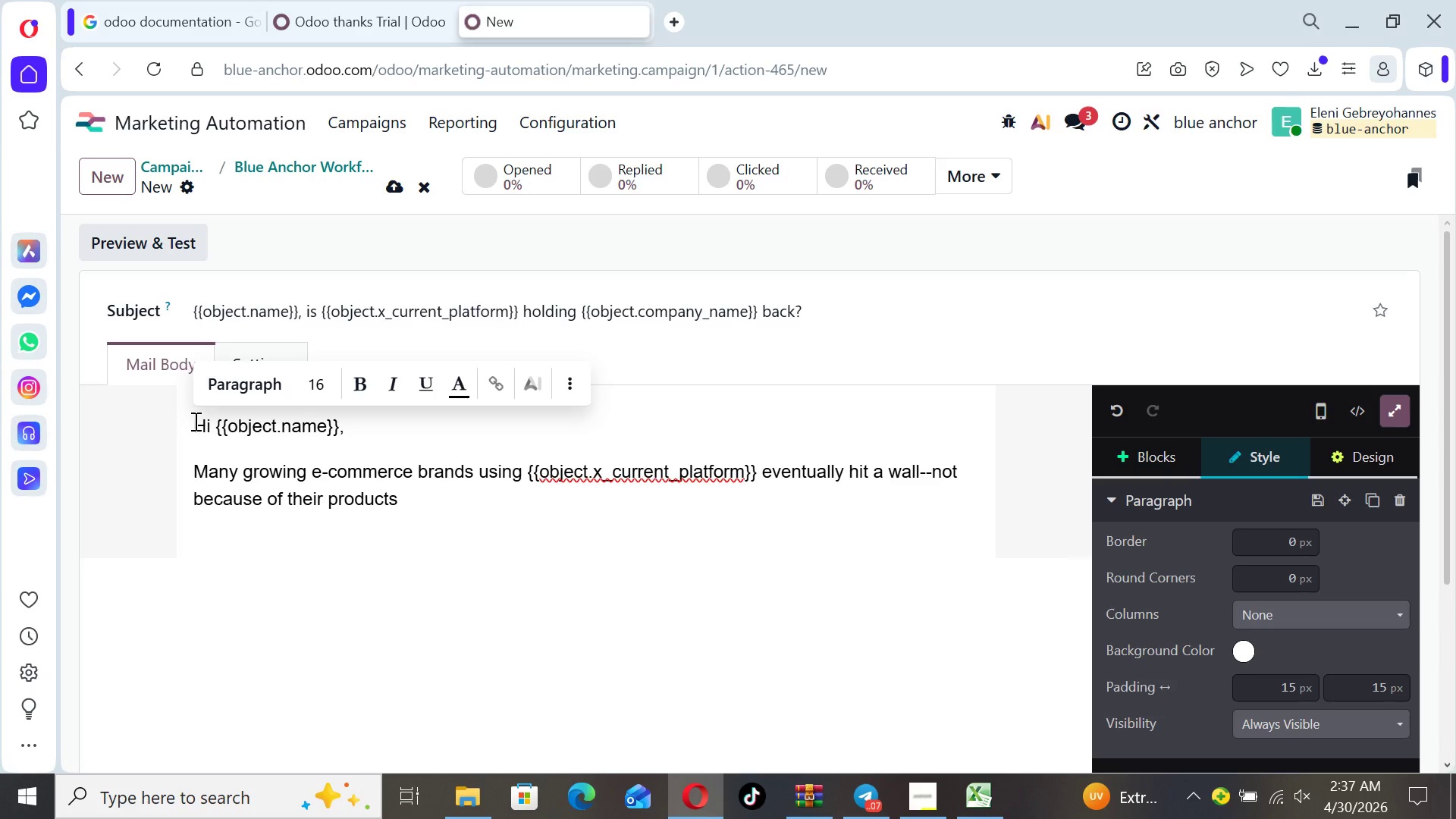 
type(, but because of platform limitations.)
 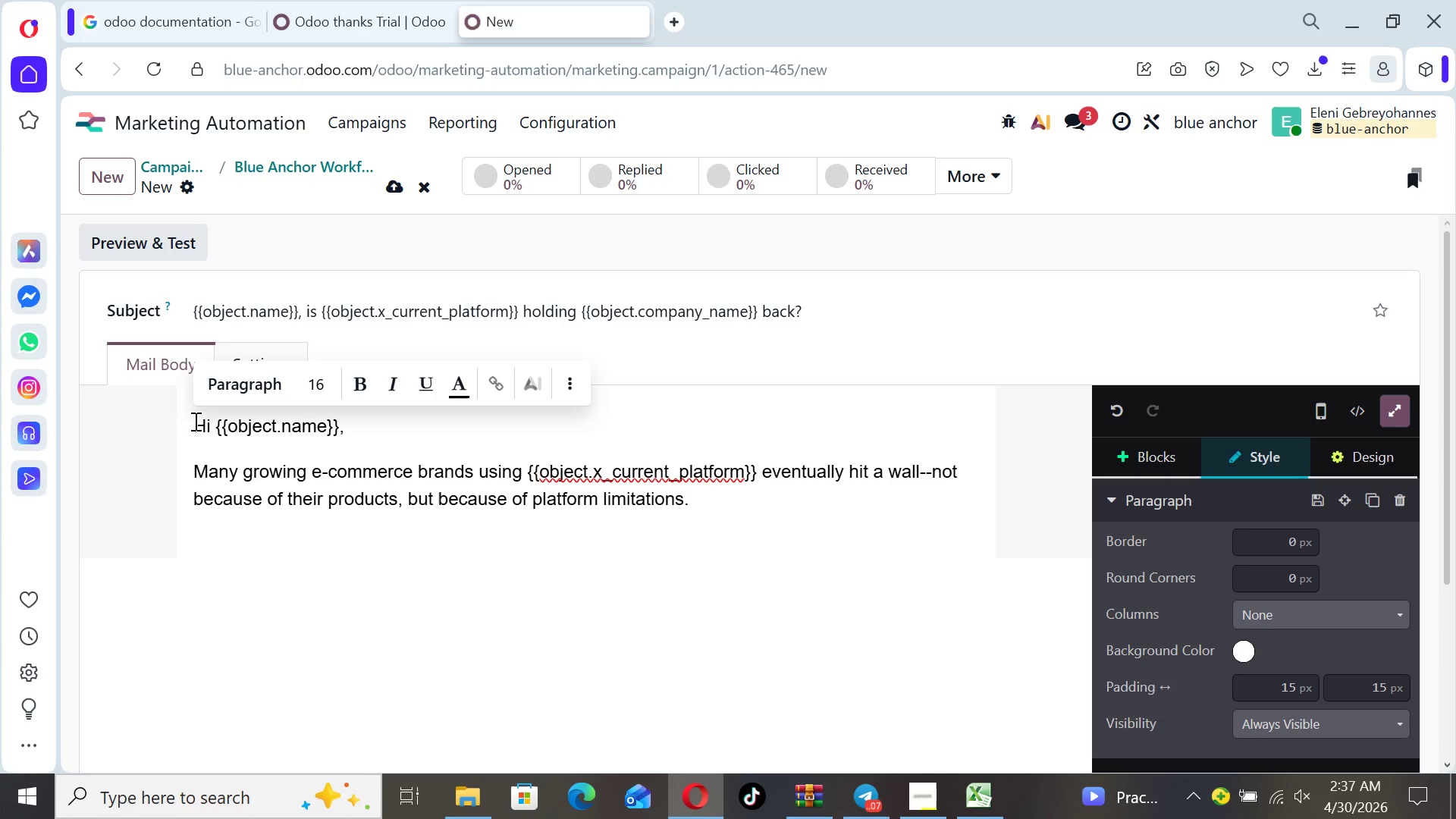 
key(Enter)
 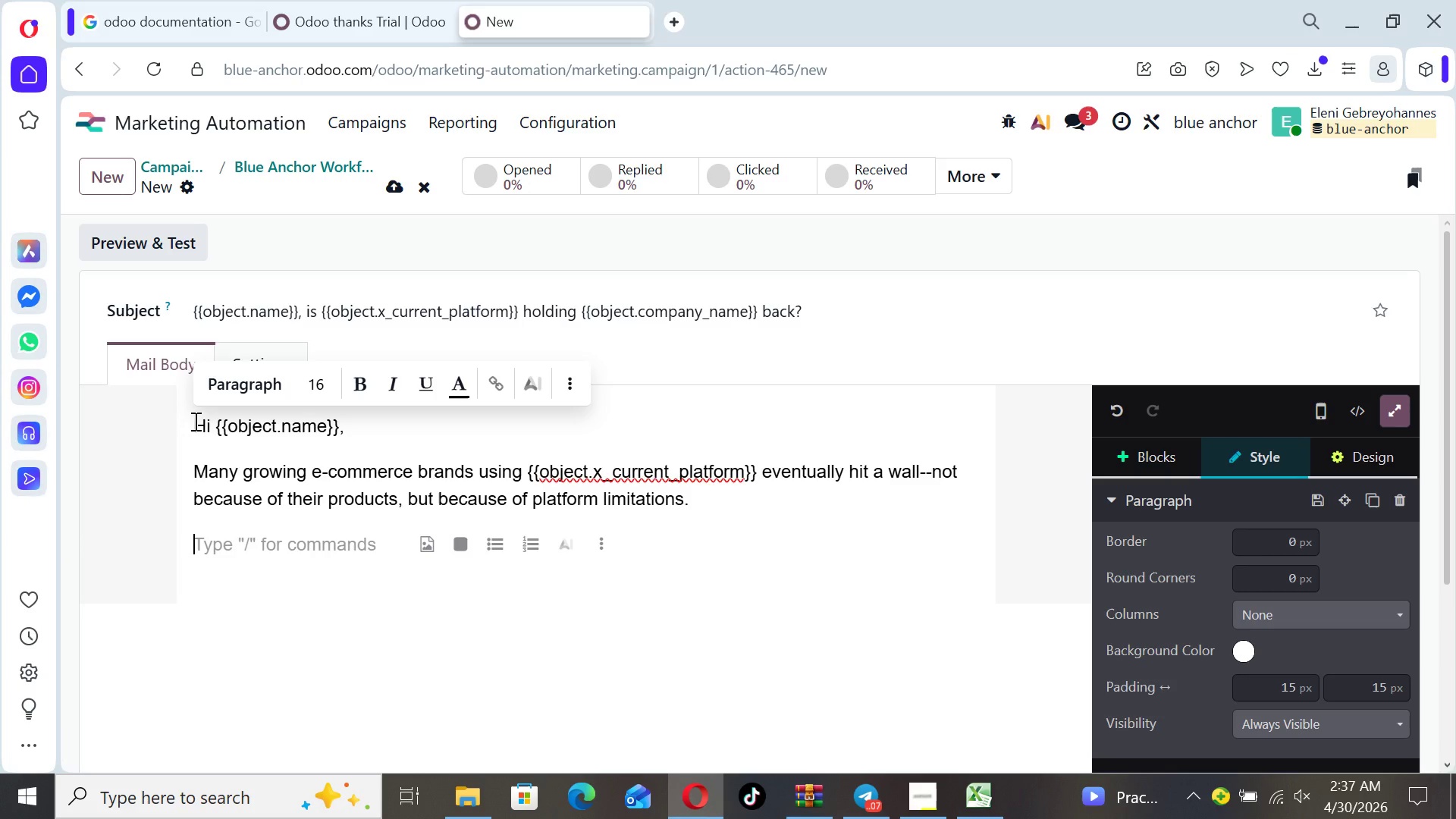 
type(Frm)
key(Backspace)
type(om what we've seen)
 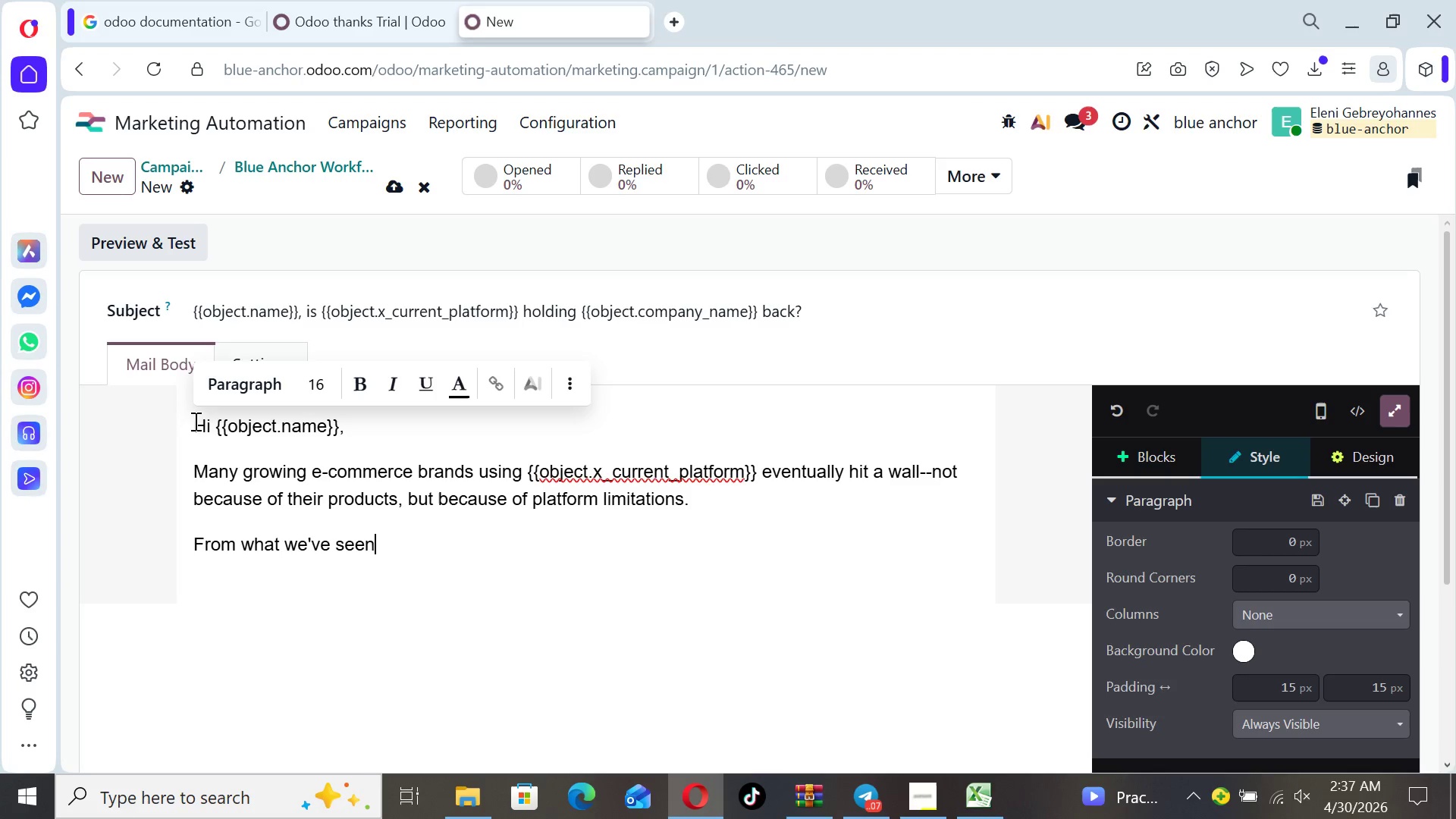 
wait(5.89)
 